 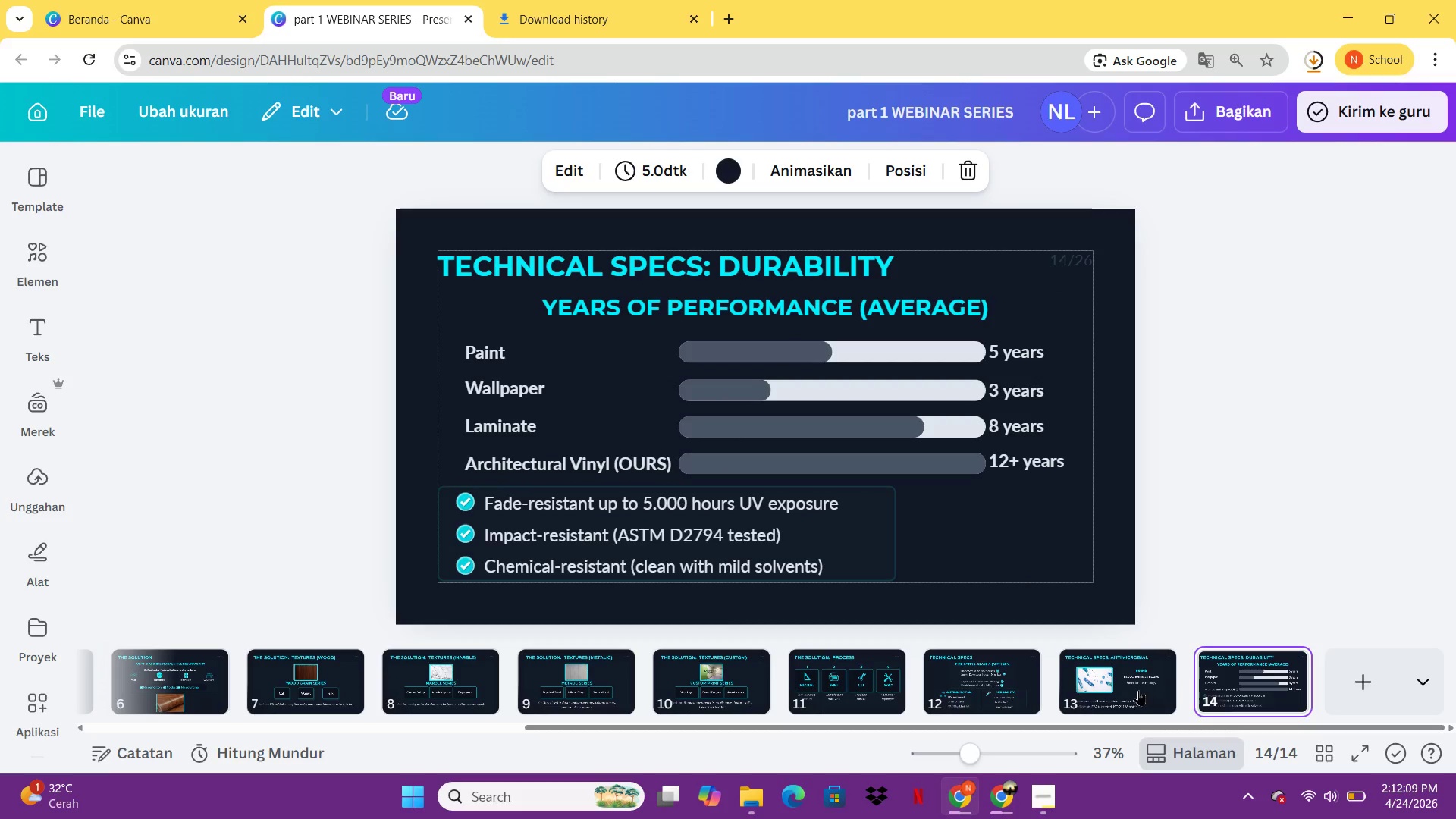 
left_click([1332, 687])
 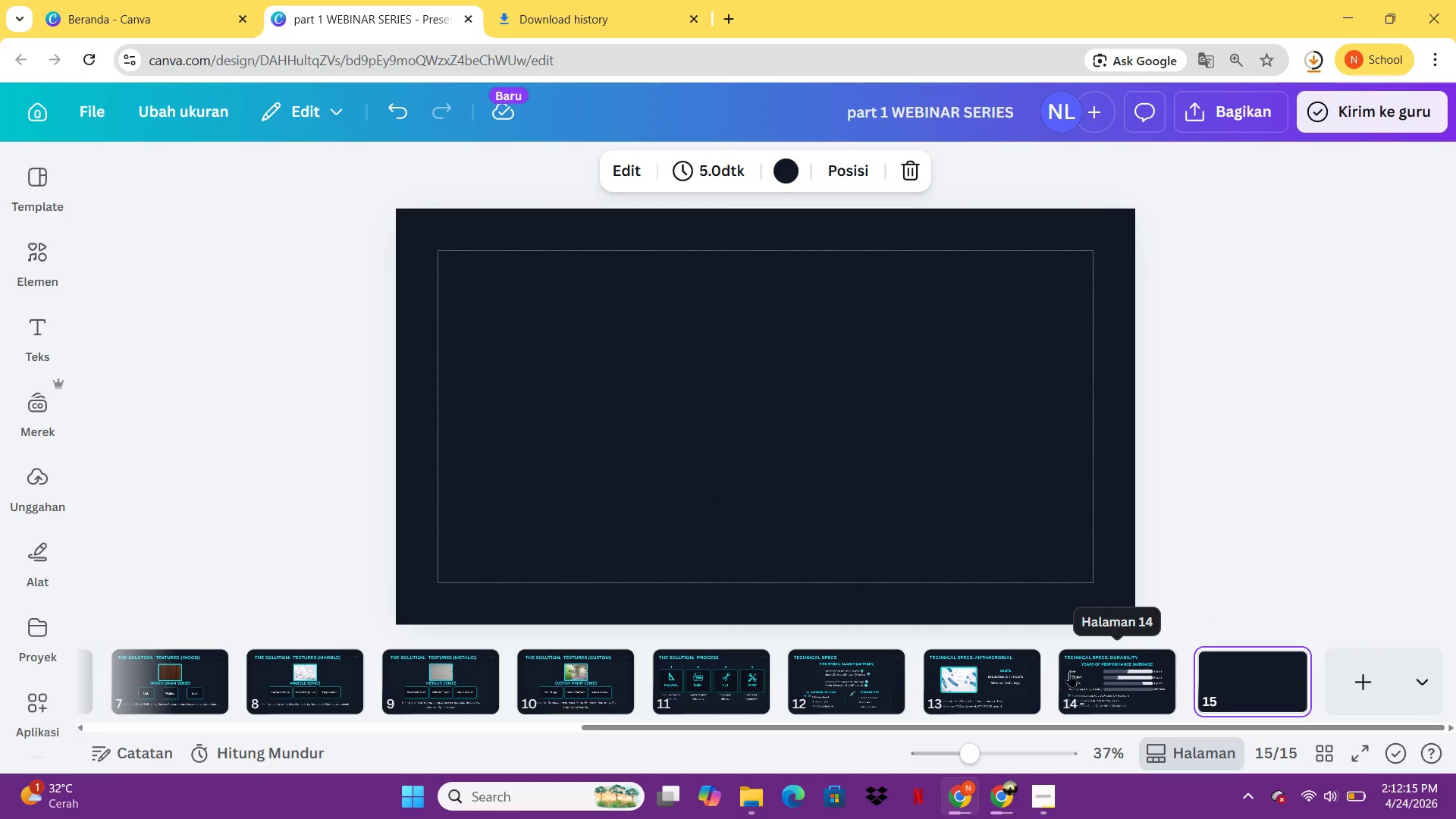 
left_click([1081, 681])
 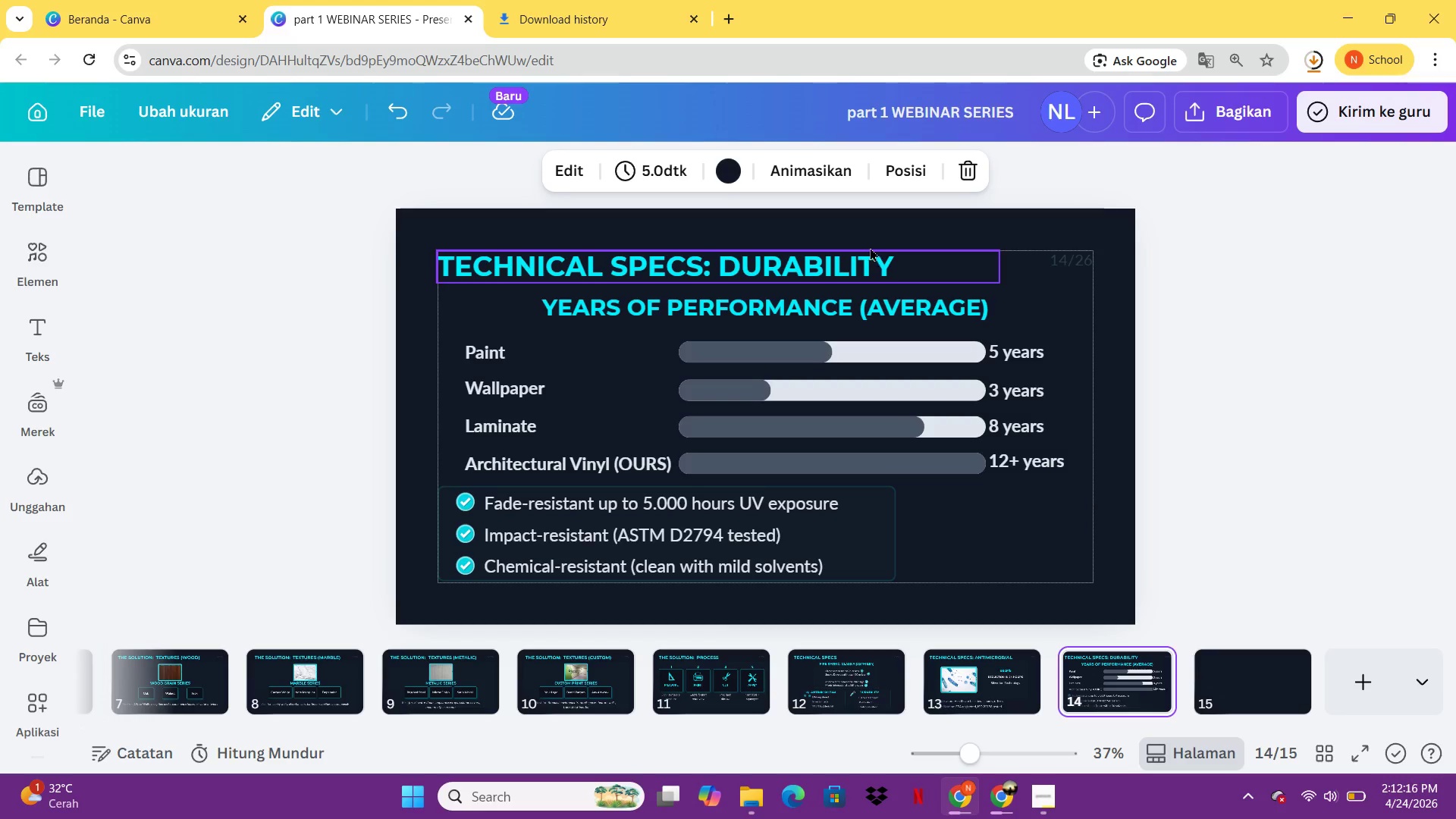 
left_click([871, 251])
 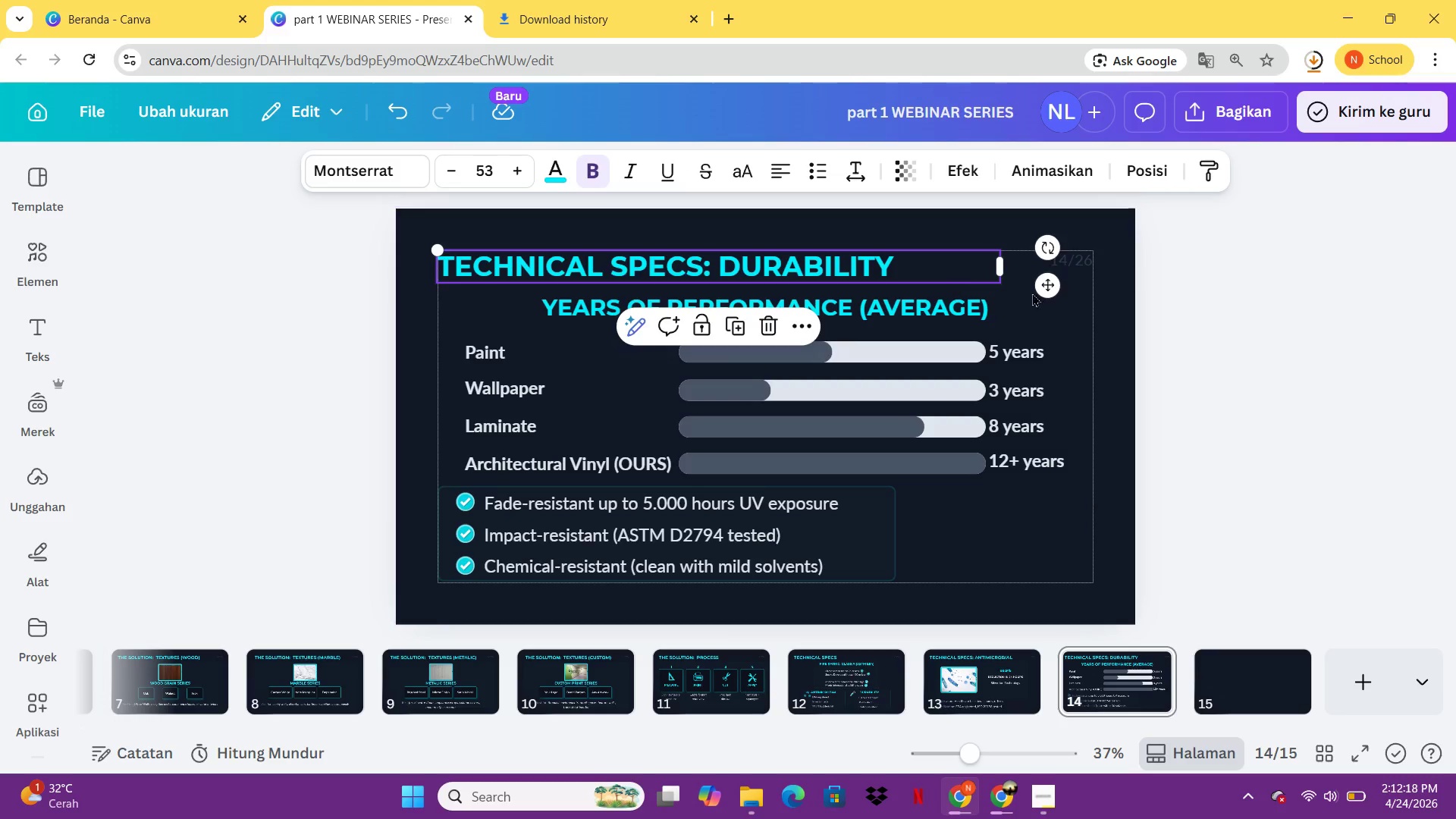 
hold_key(key=ShiftLeft, duration=0.77)
left_click([1073, 263])
 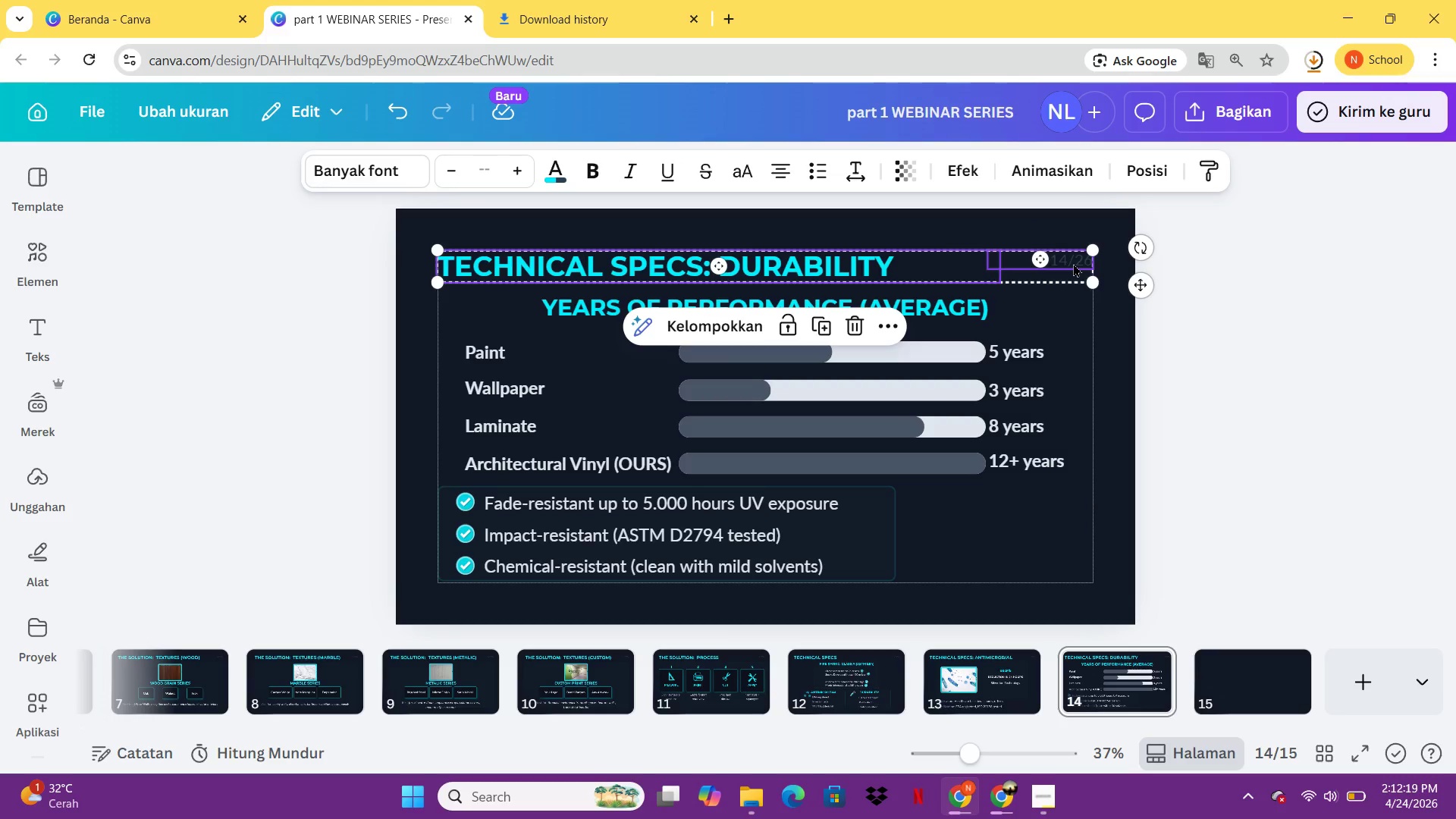 
key(Control+C)
 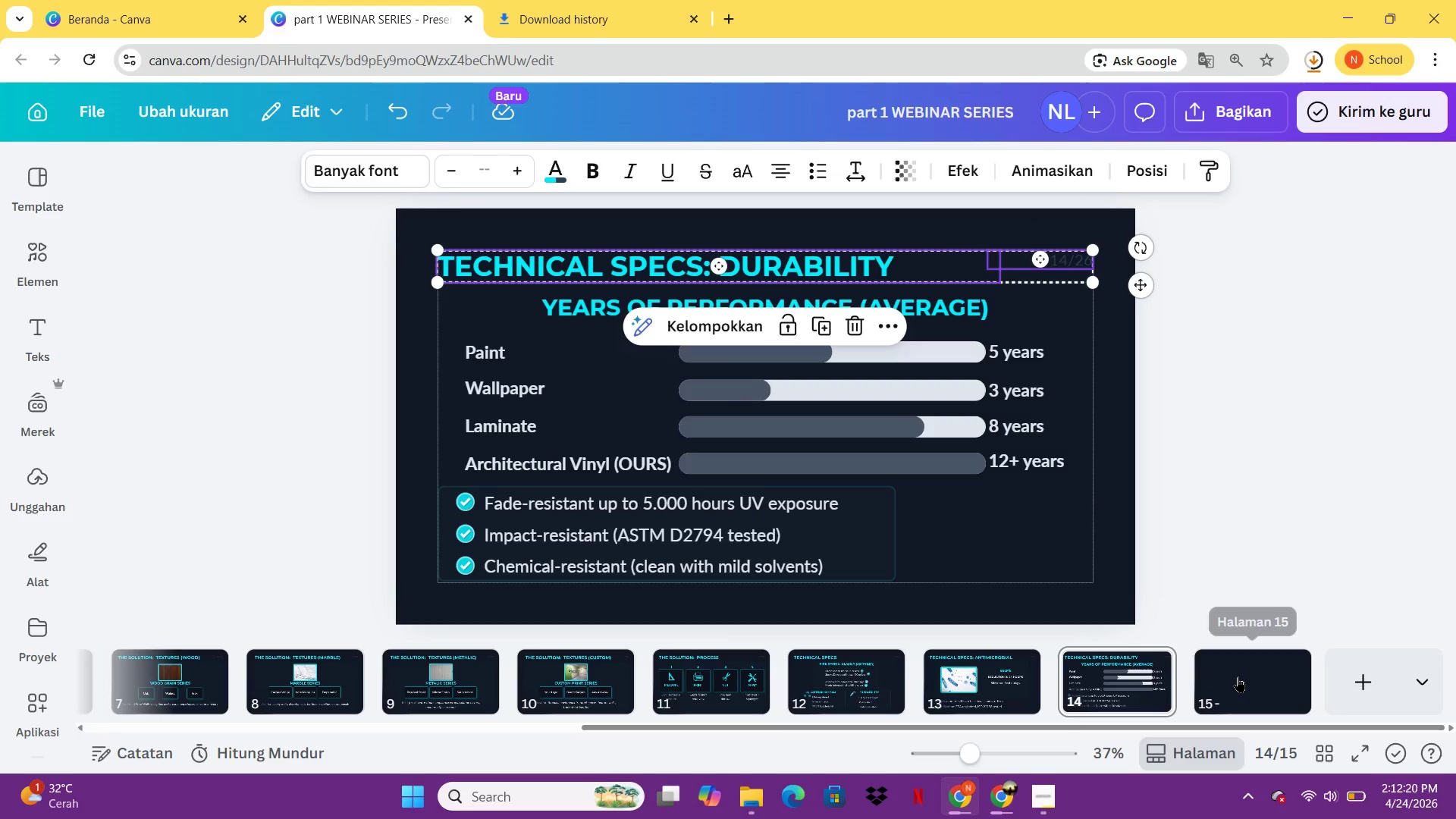 
left_click([1238, 676])
 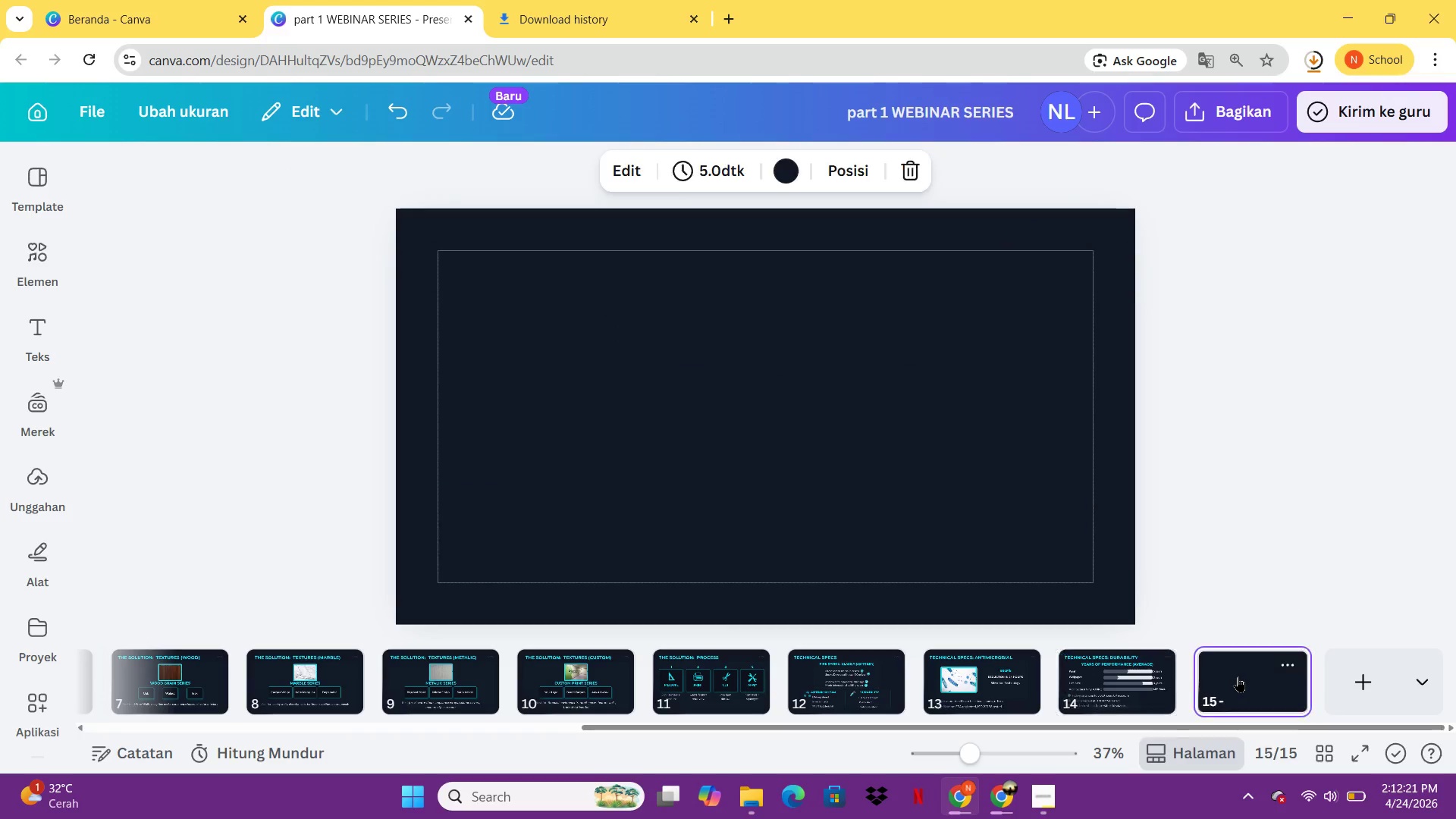 
key(Control+ControlLeft)
 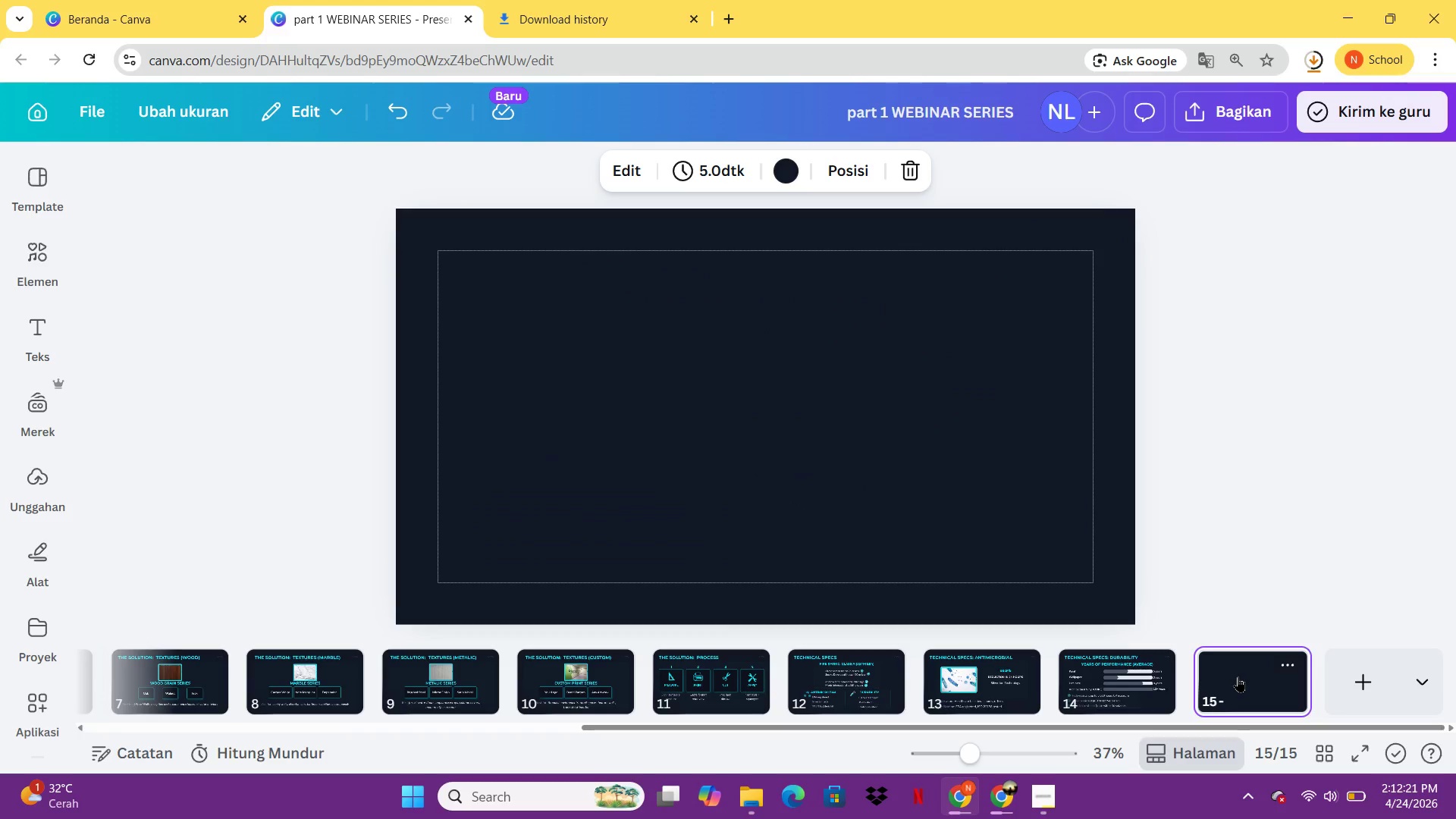 
key(Control+V)
 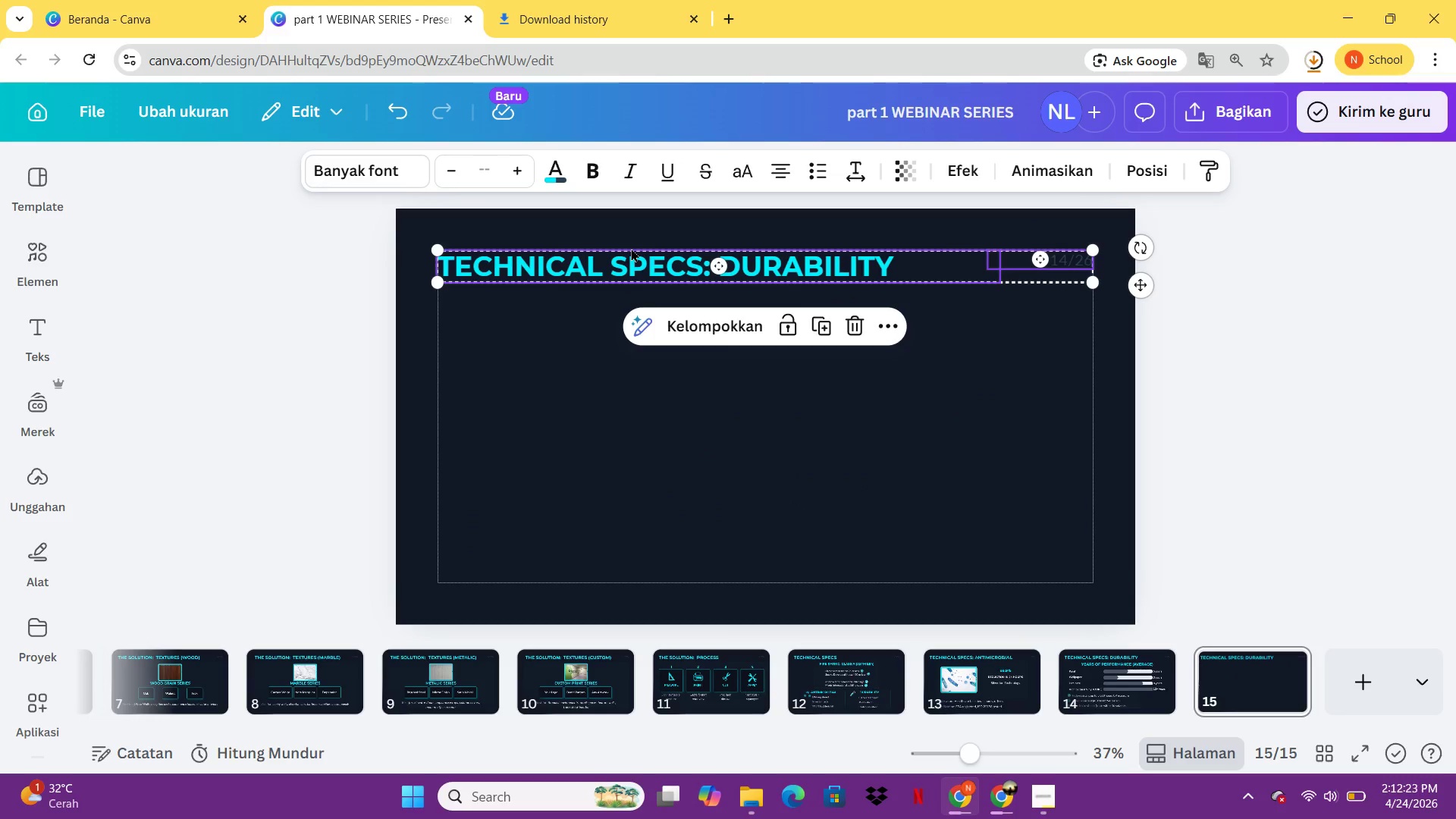 
double_click([631, 248])
 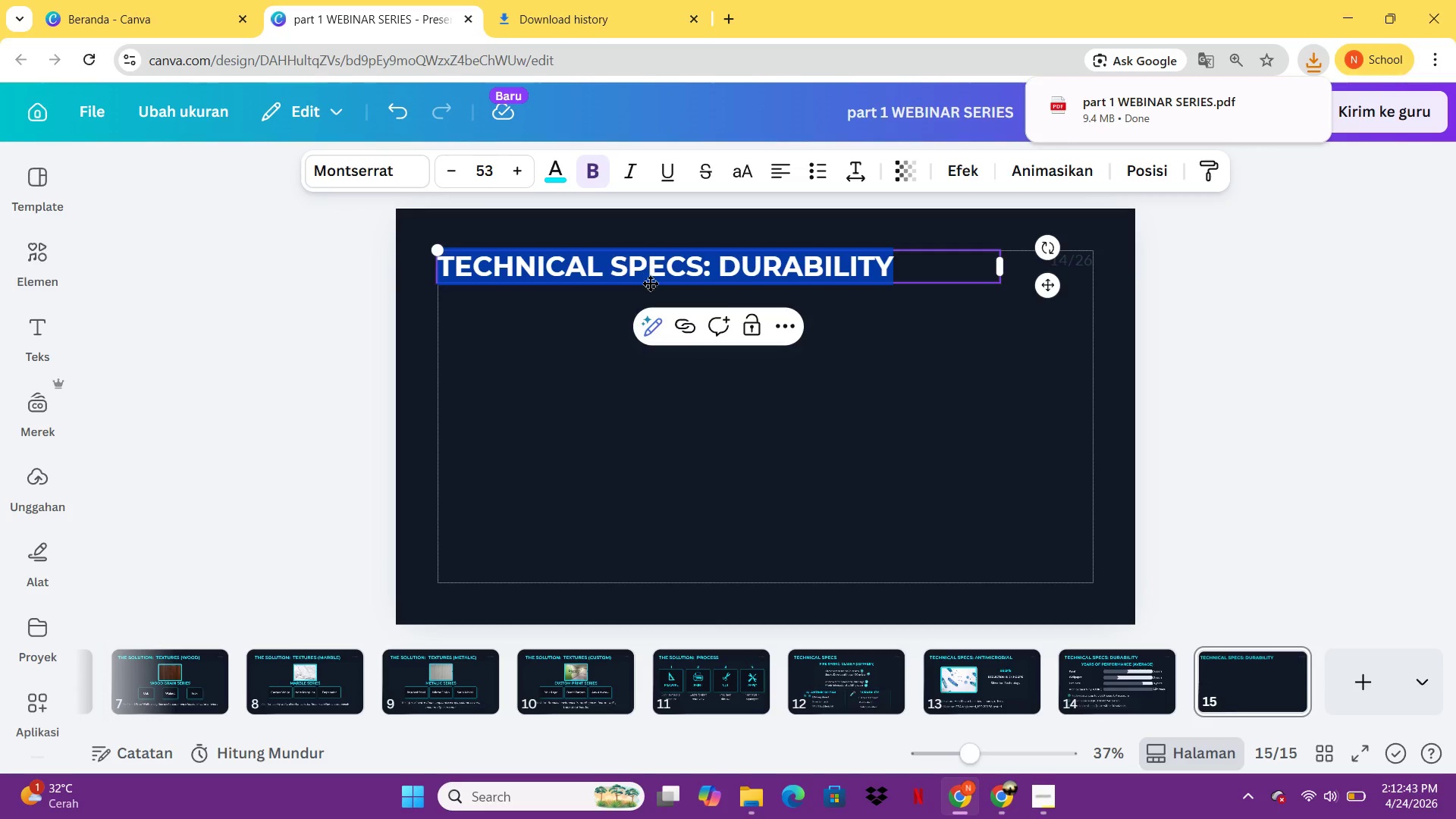 
wait(25.39)
 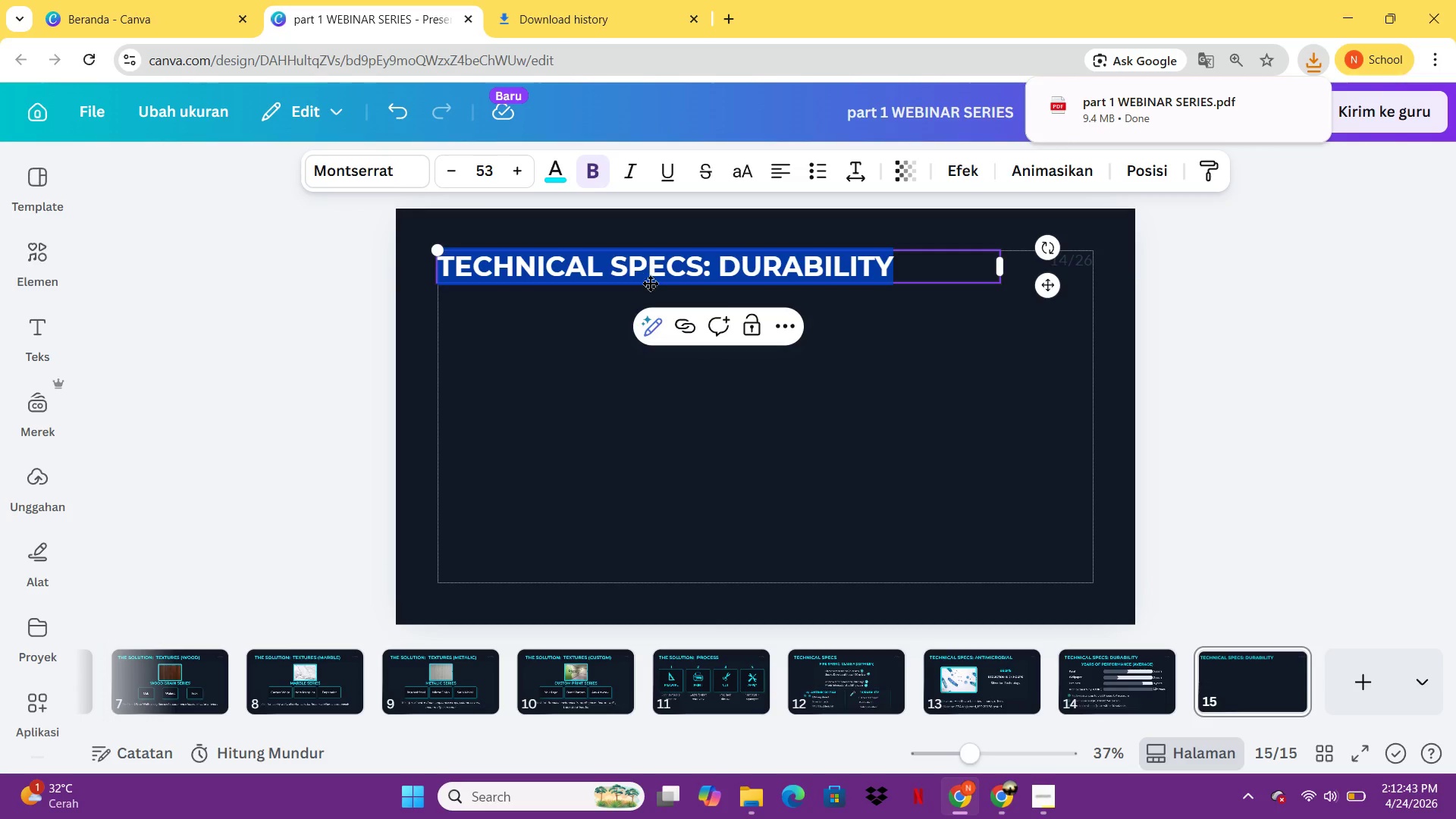 
left_click([925, 260])
 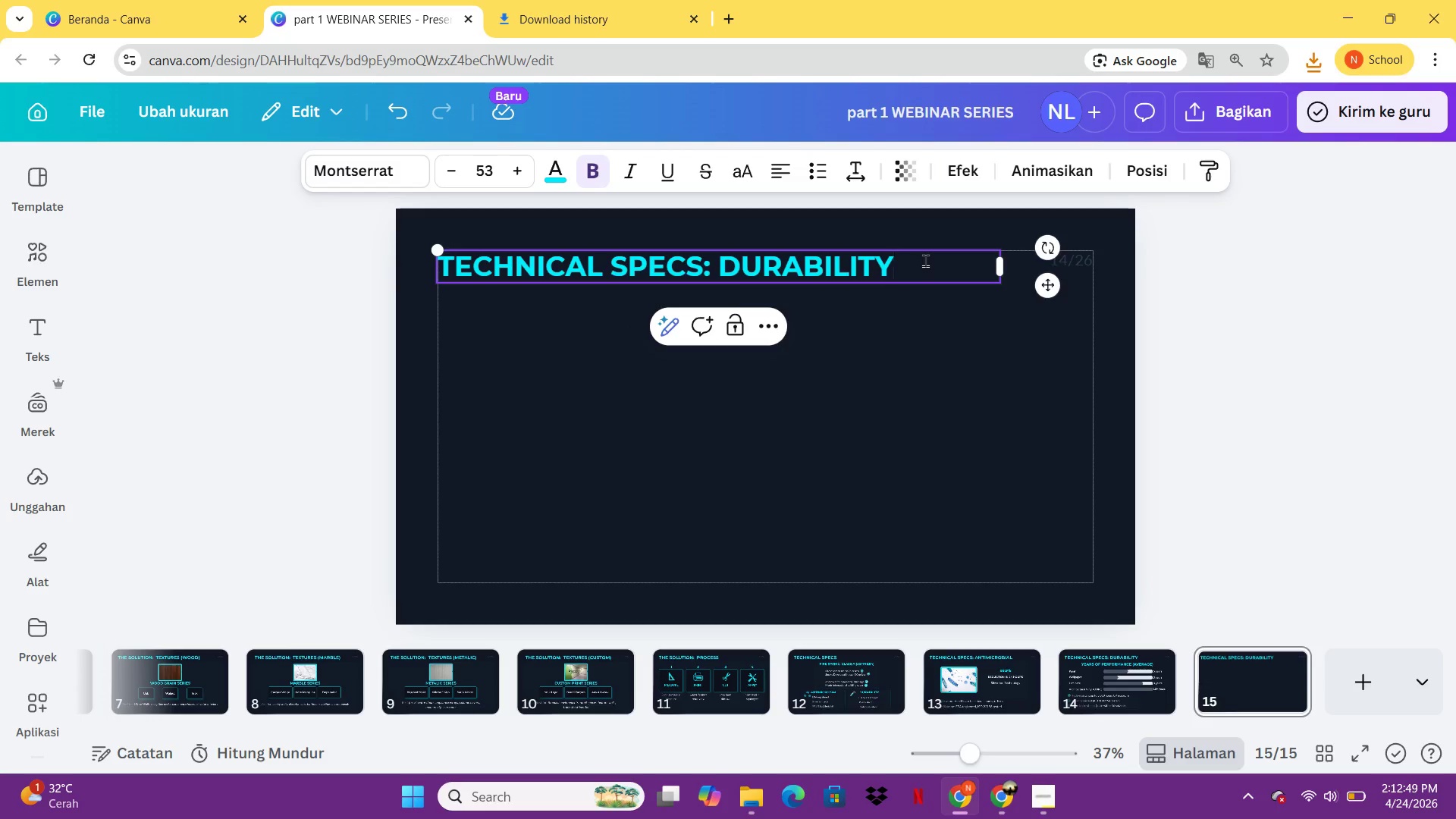 
key(Backspace)
key(Backspace)
key(Backspace)
key(Backspace)
key(Backspace)
key(Backspace)
key(Backspace)
key(Backspace)
key(Backspace)
key(Backspace)
type(CERTIFIAT)
key(Backspace)
key(Backspace)
type(CATIONS)
 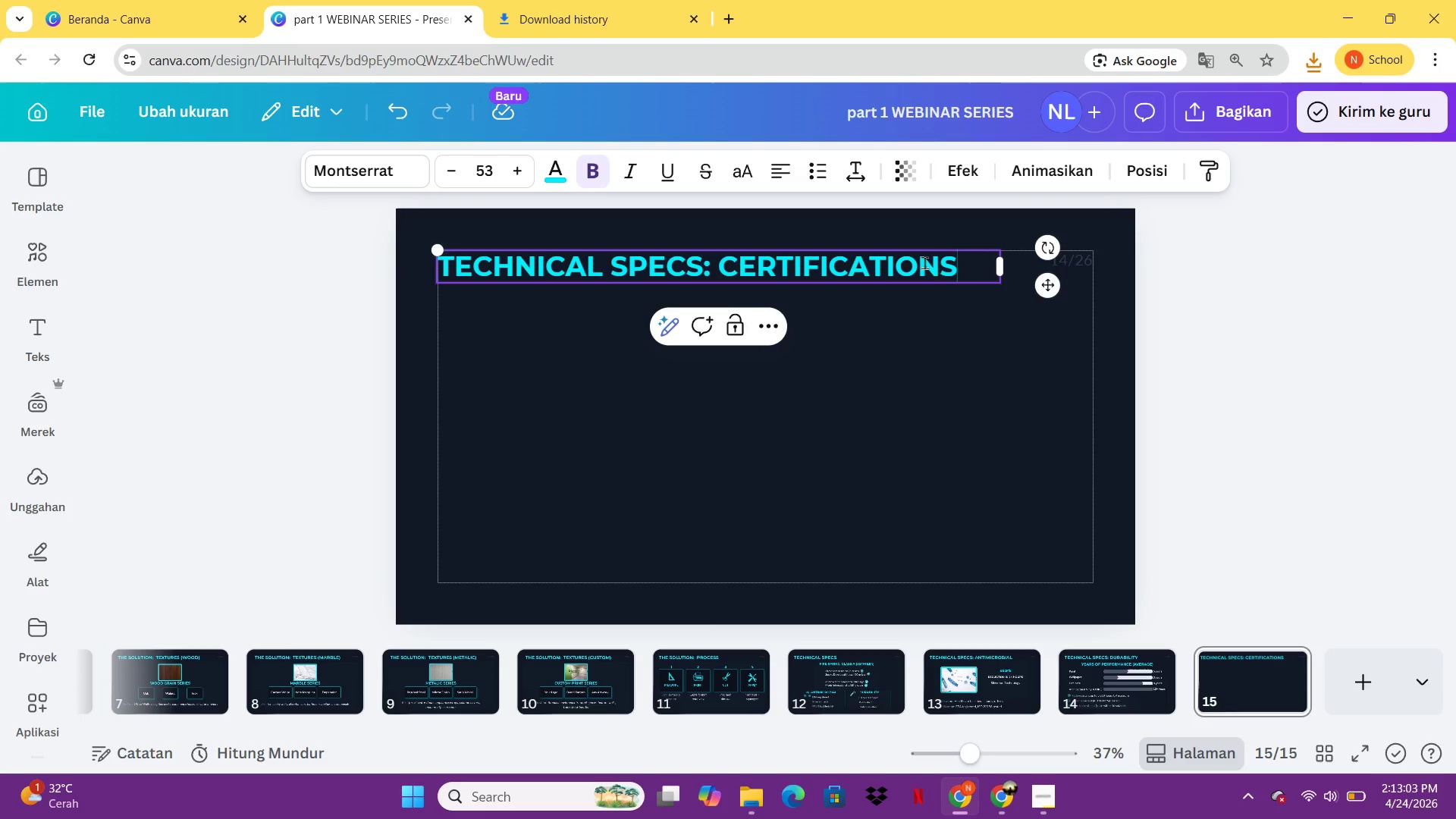 
wait(7.47)
 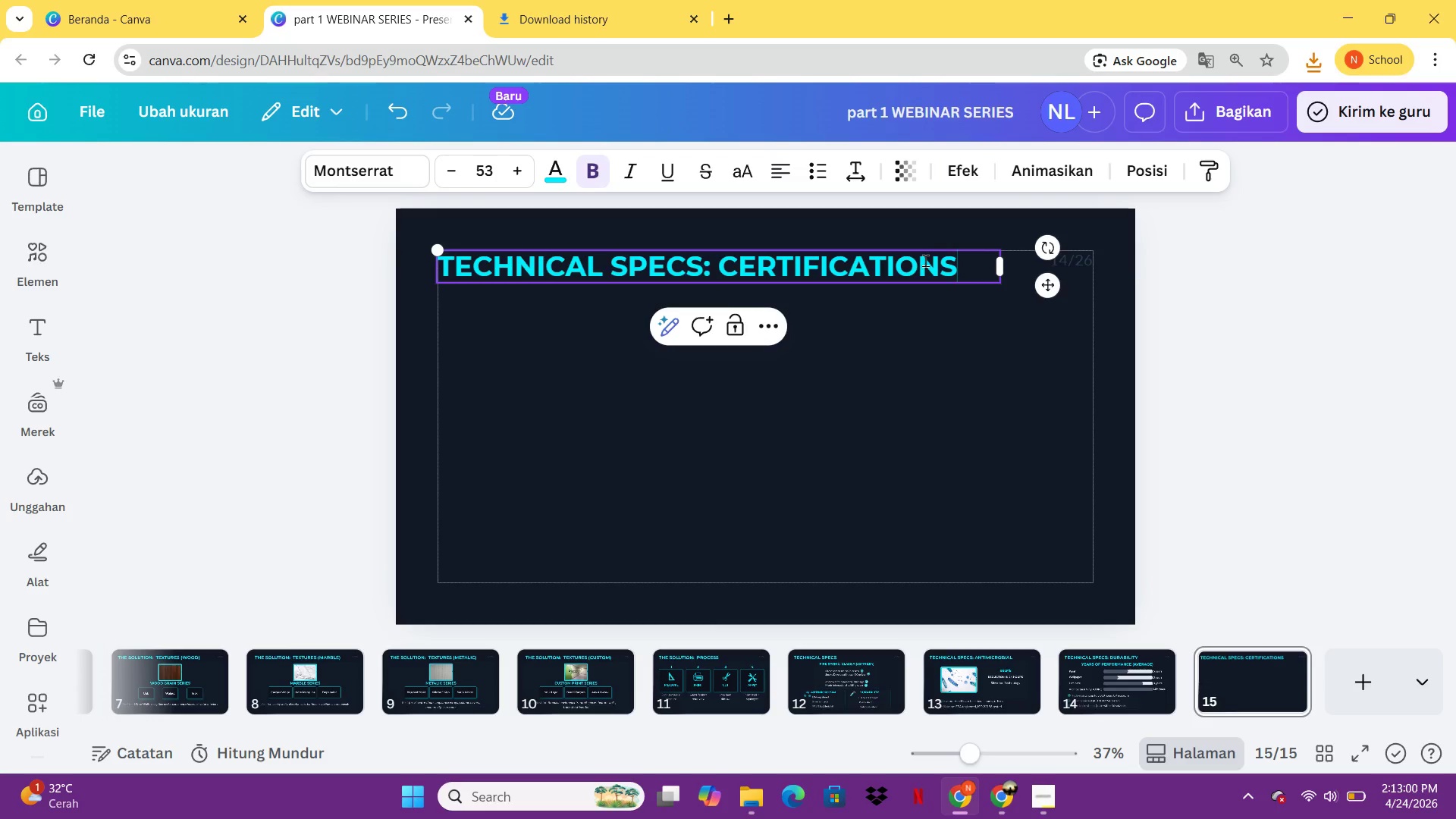 
double_click([1063, 262])
 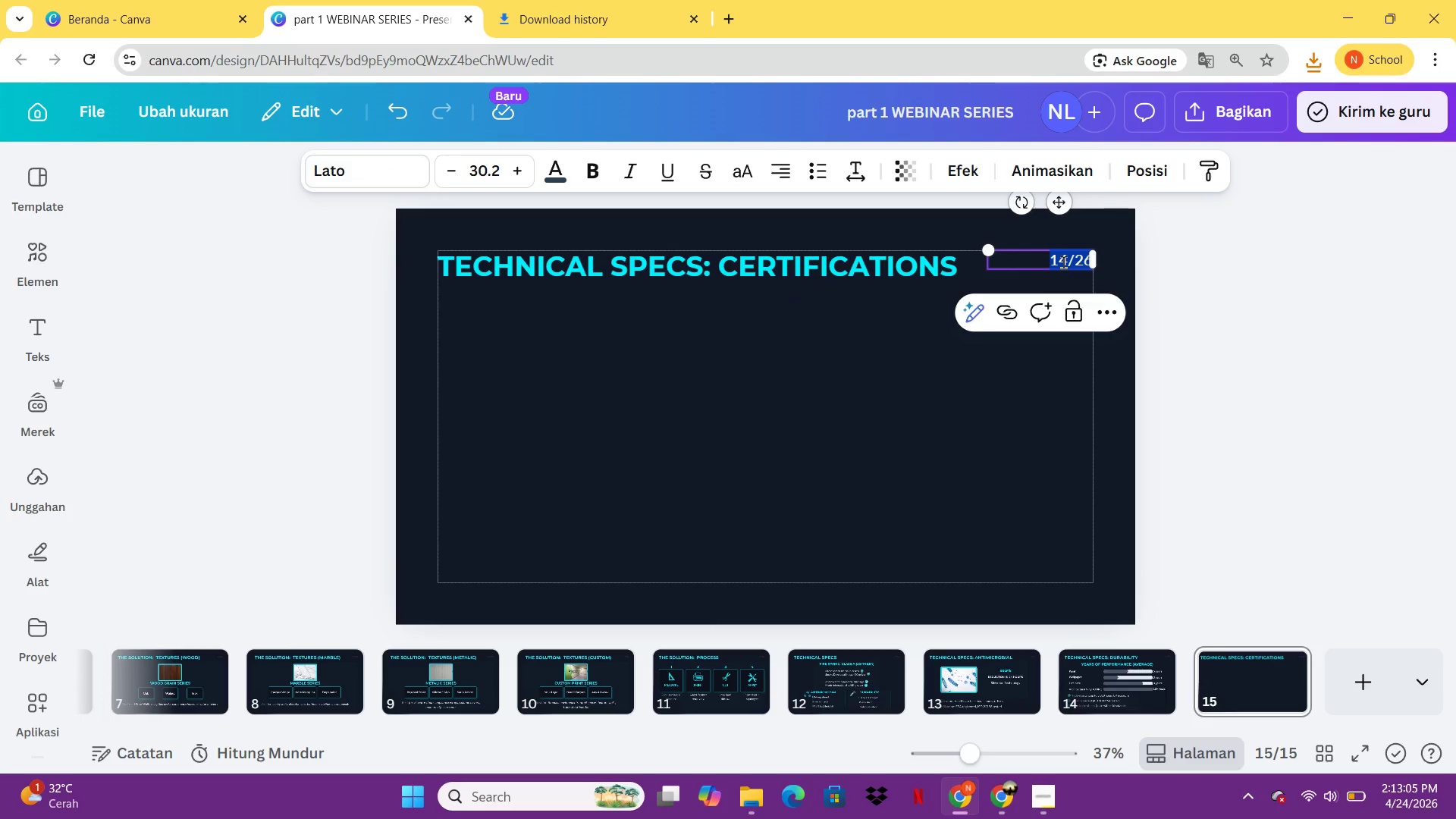 
left_click([1063, 262])
 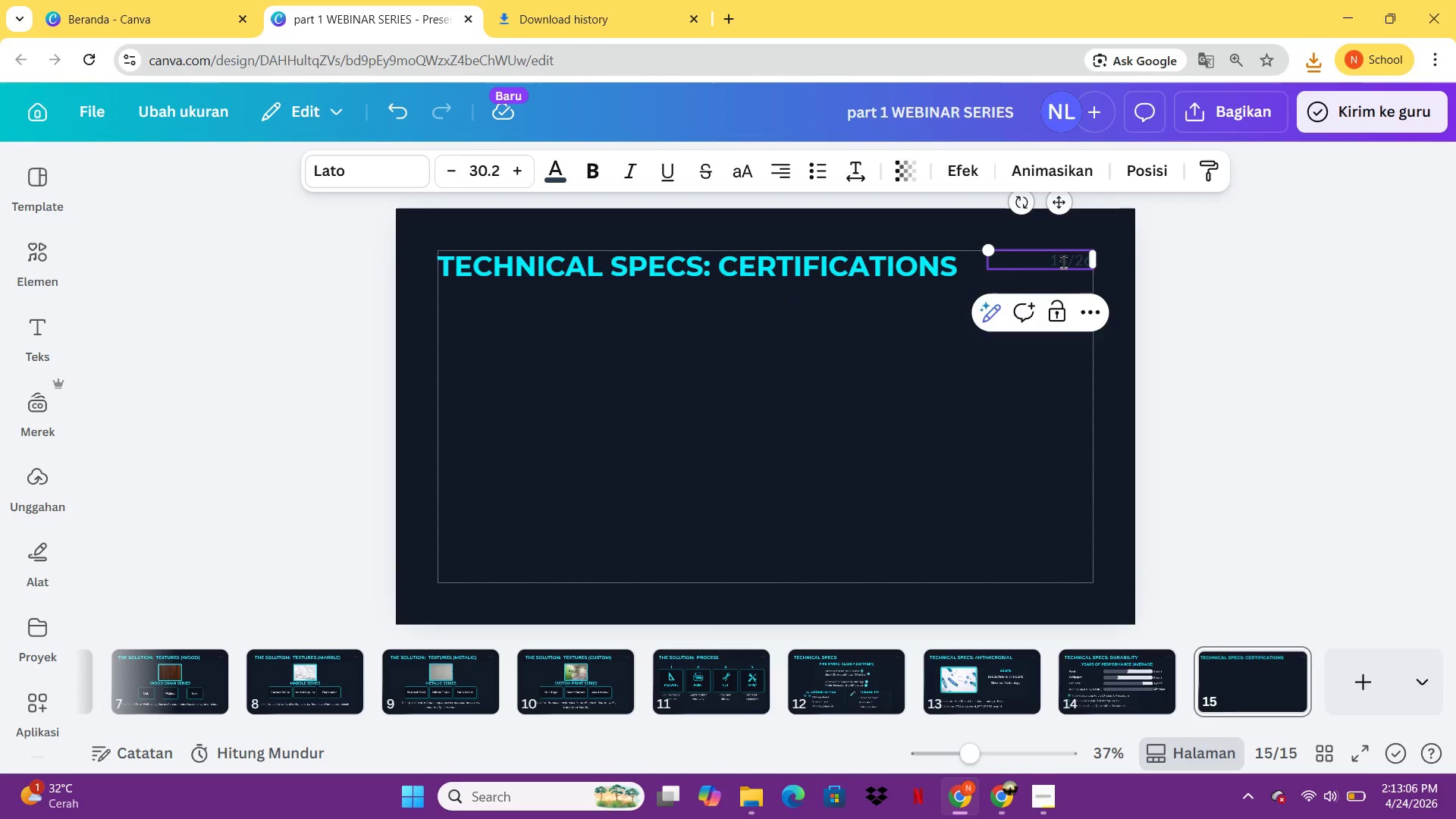 
key(Backspace)
 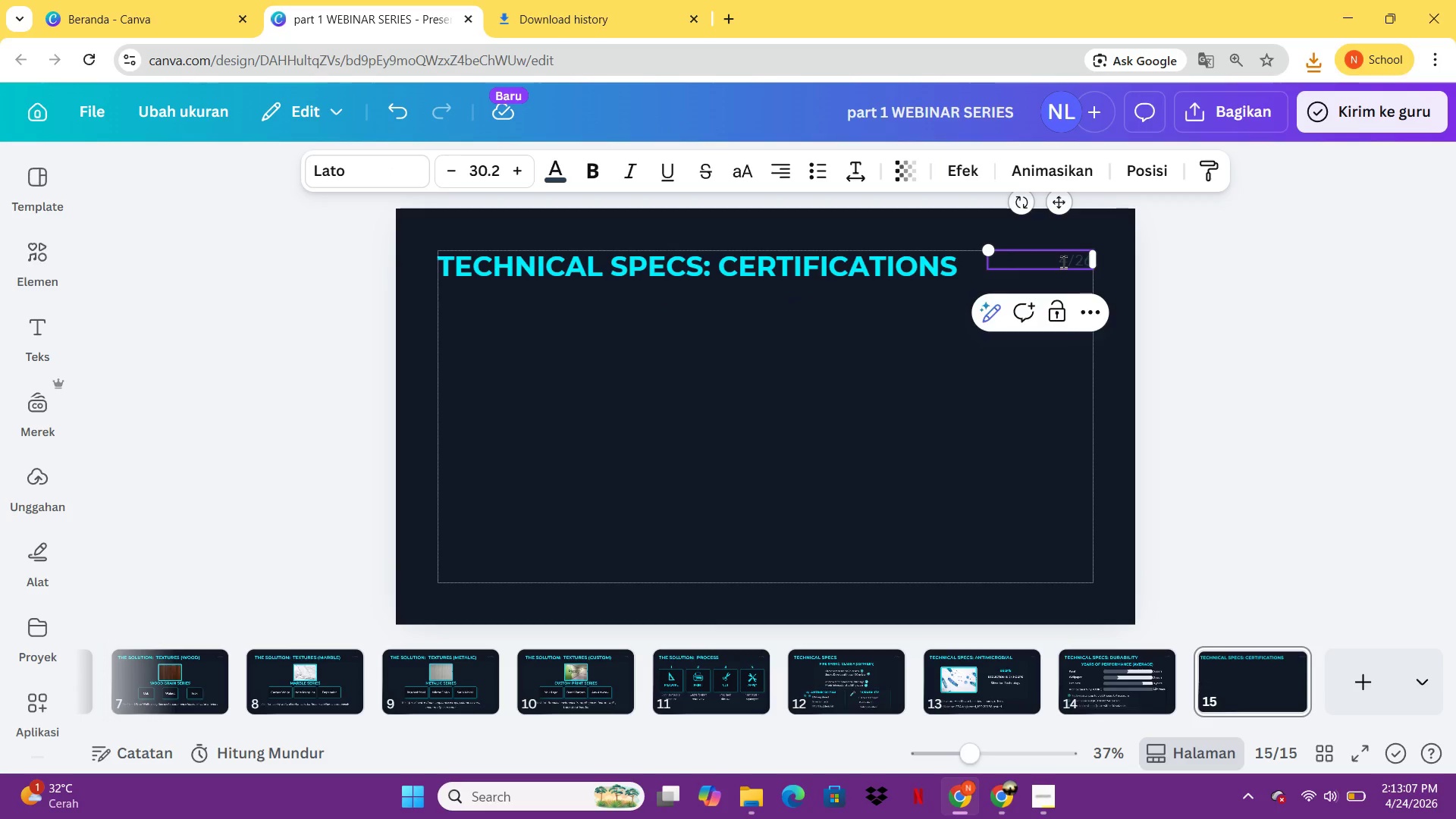 
key(Backspace)
 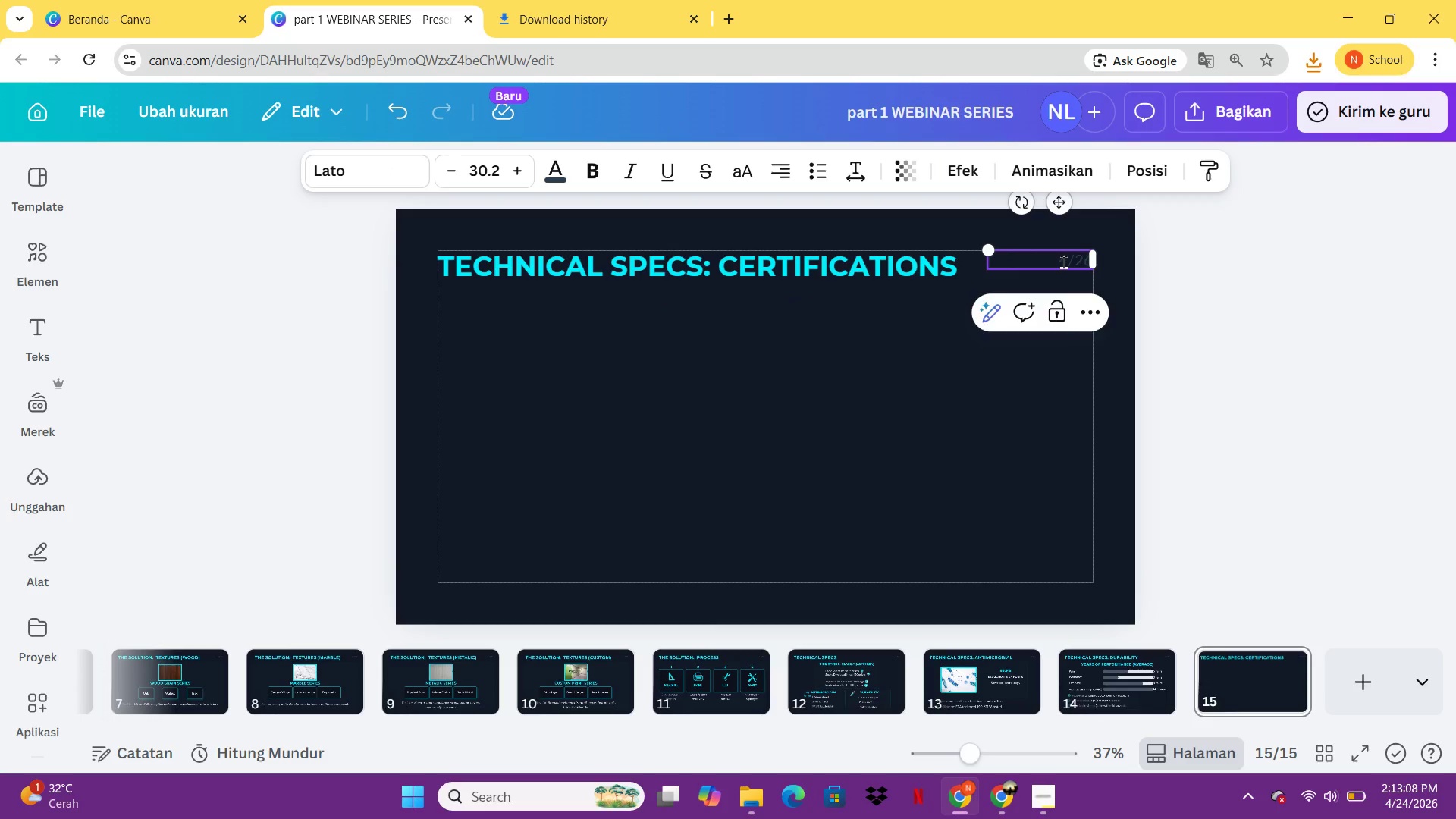 
key(ArrowRight)
 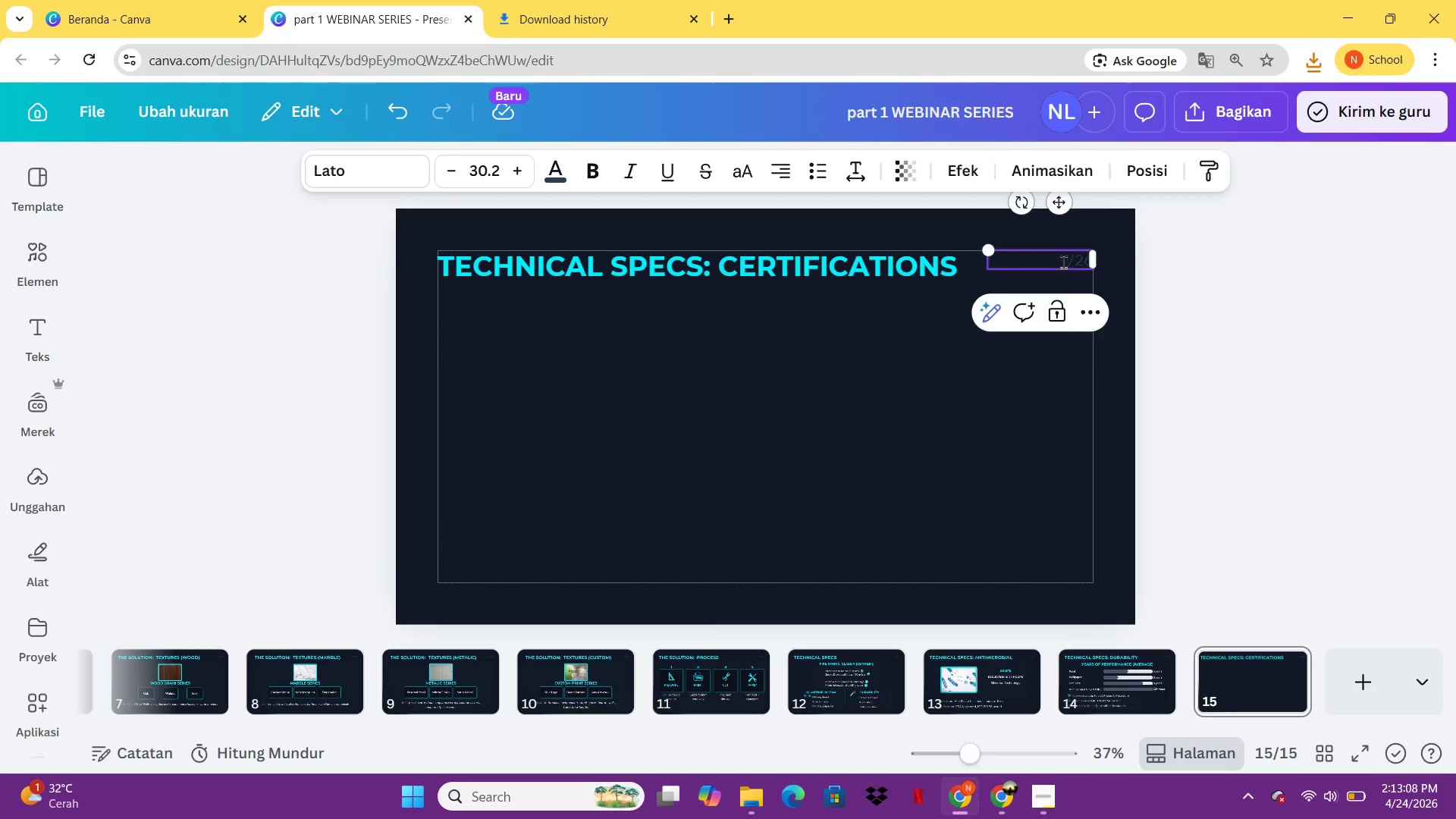 
key(Backspace)
type(15)
 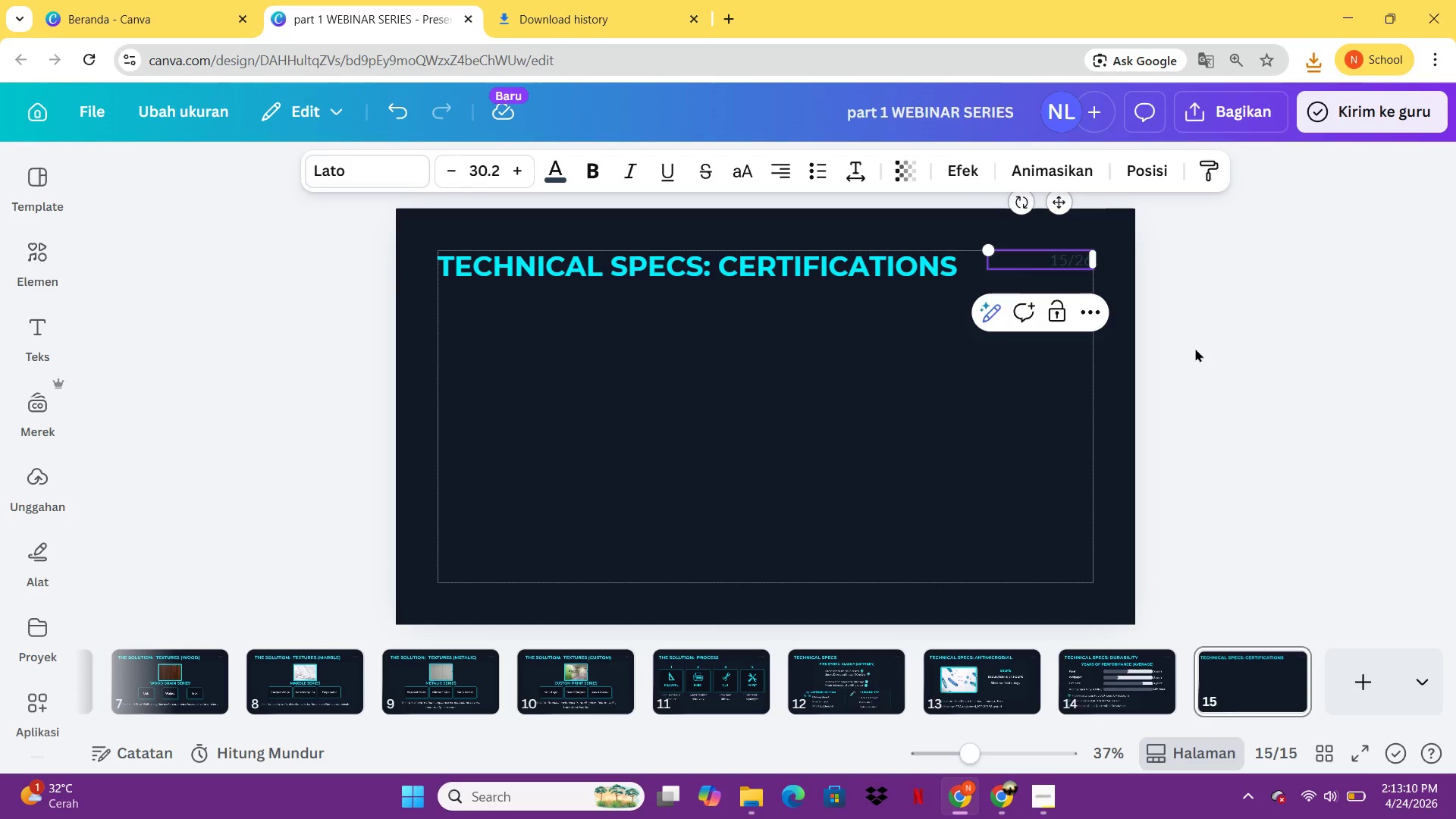 
left_click([1195, 349])
 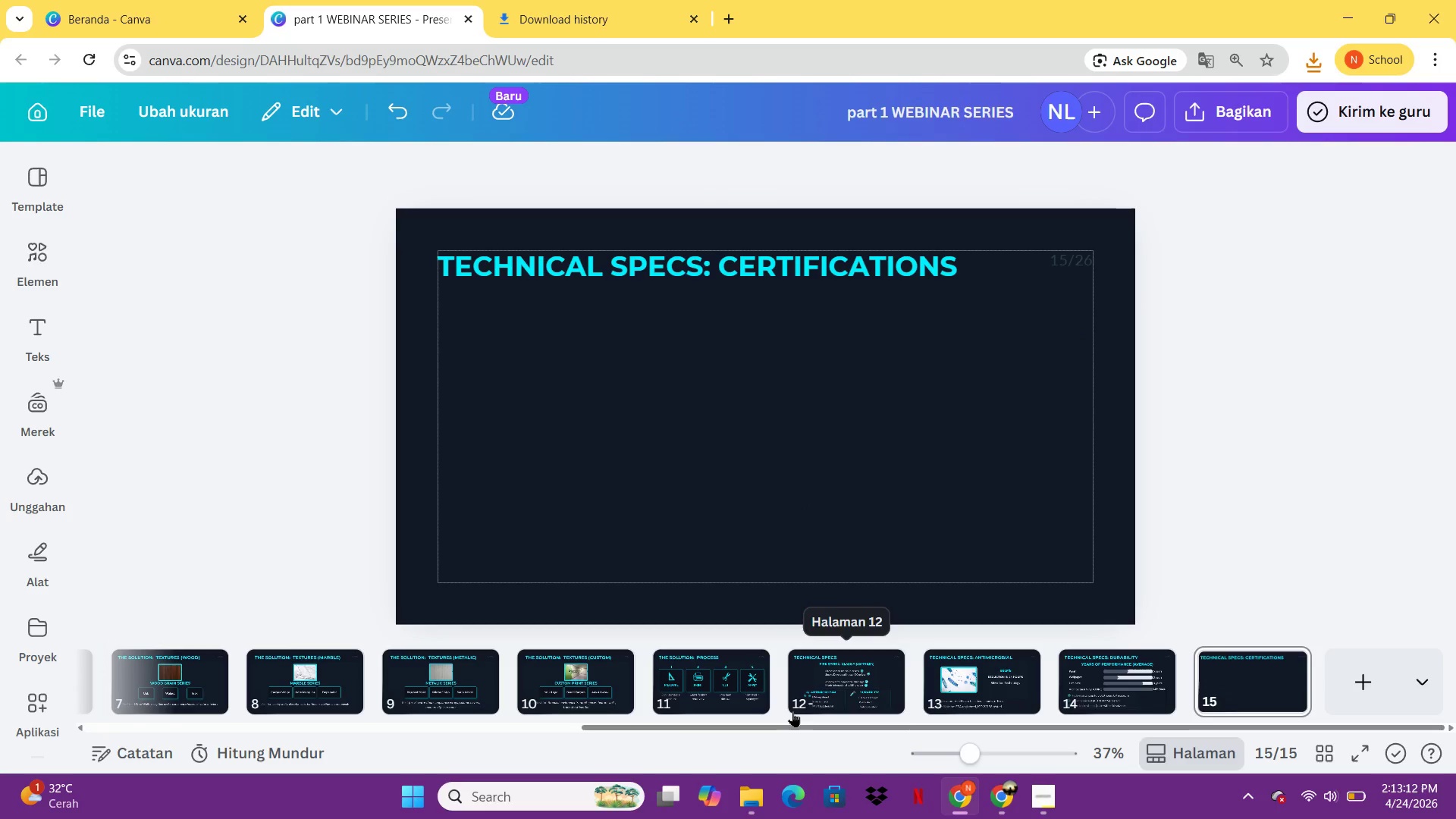 
left_click([1119, 666])
 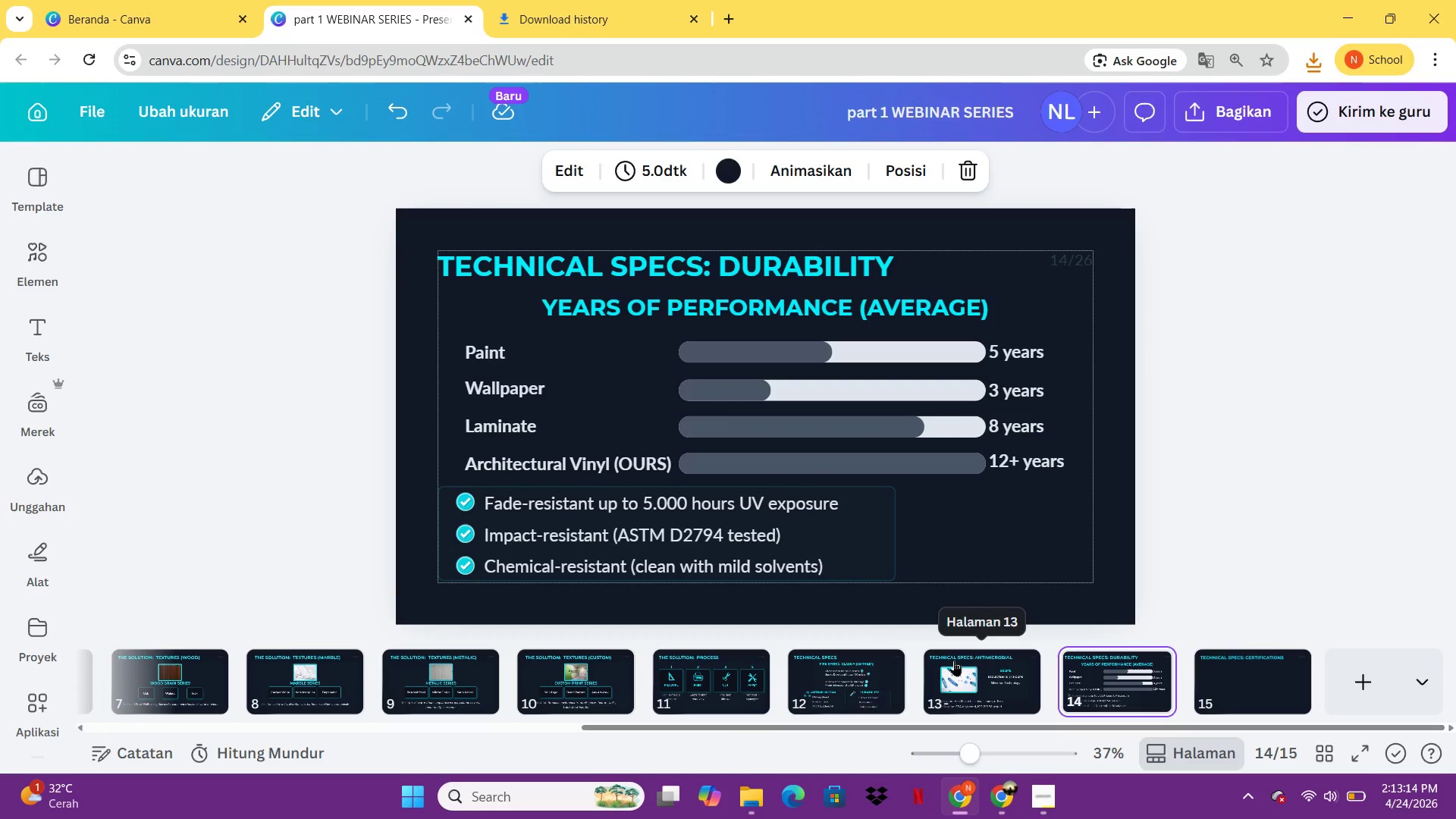 
left_click([954, 667])
 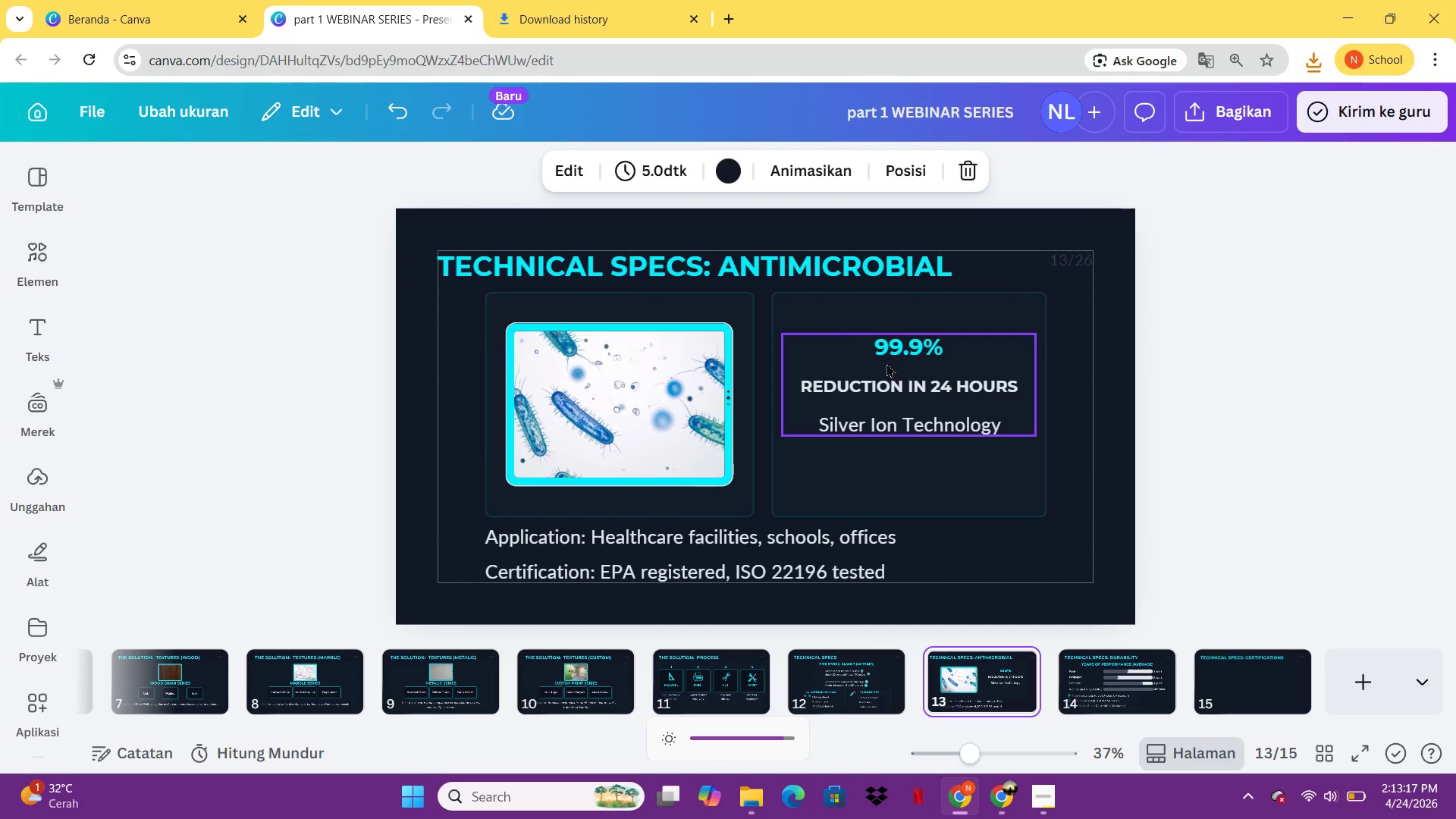 
left_click([847, 324])
 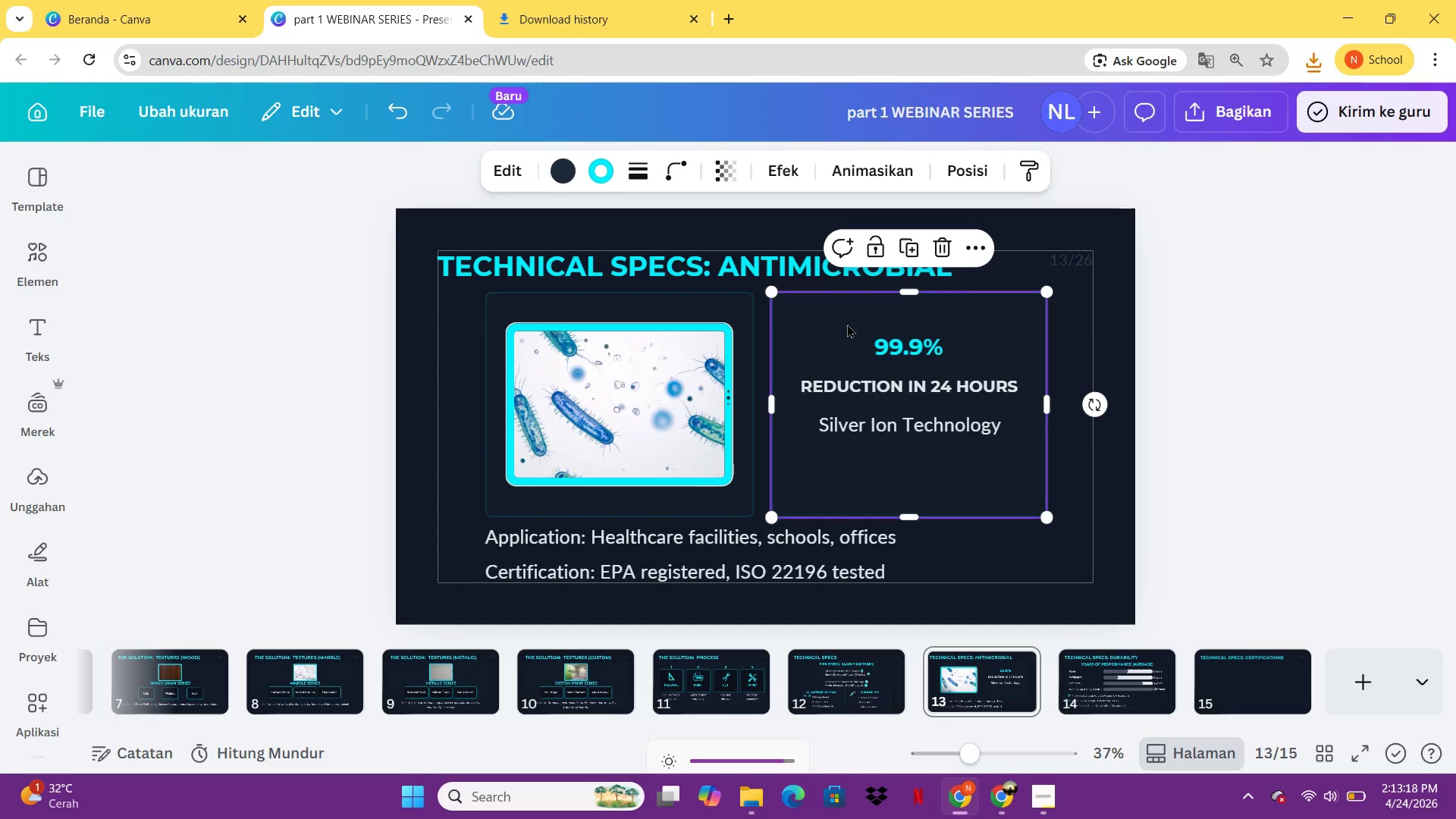 
key(Control+C)
 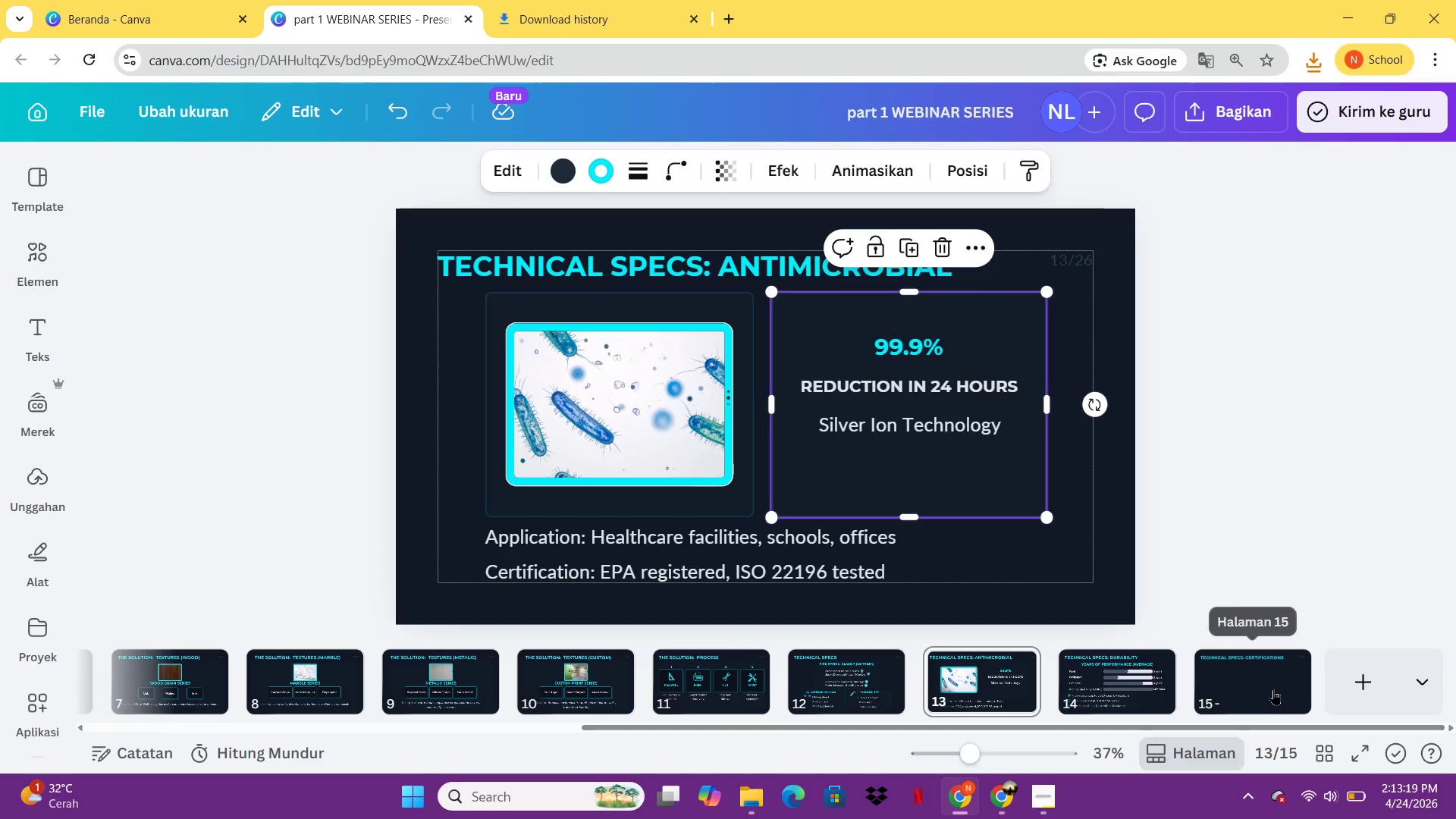 
left_click([1273, 689])
 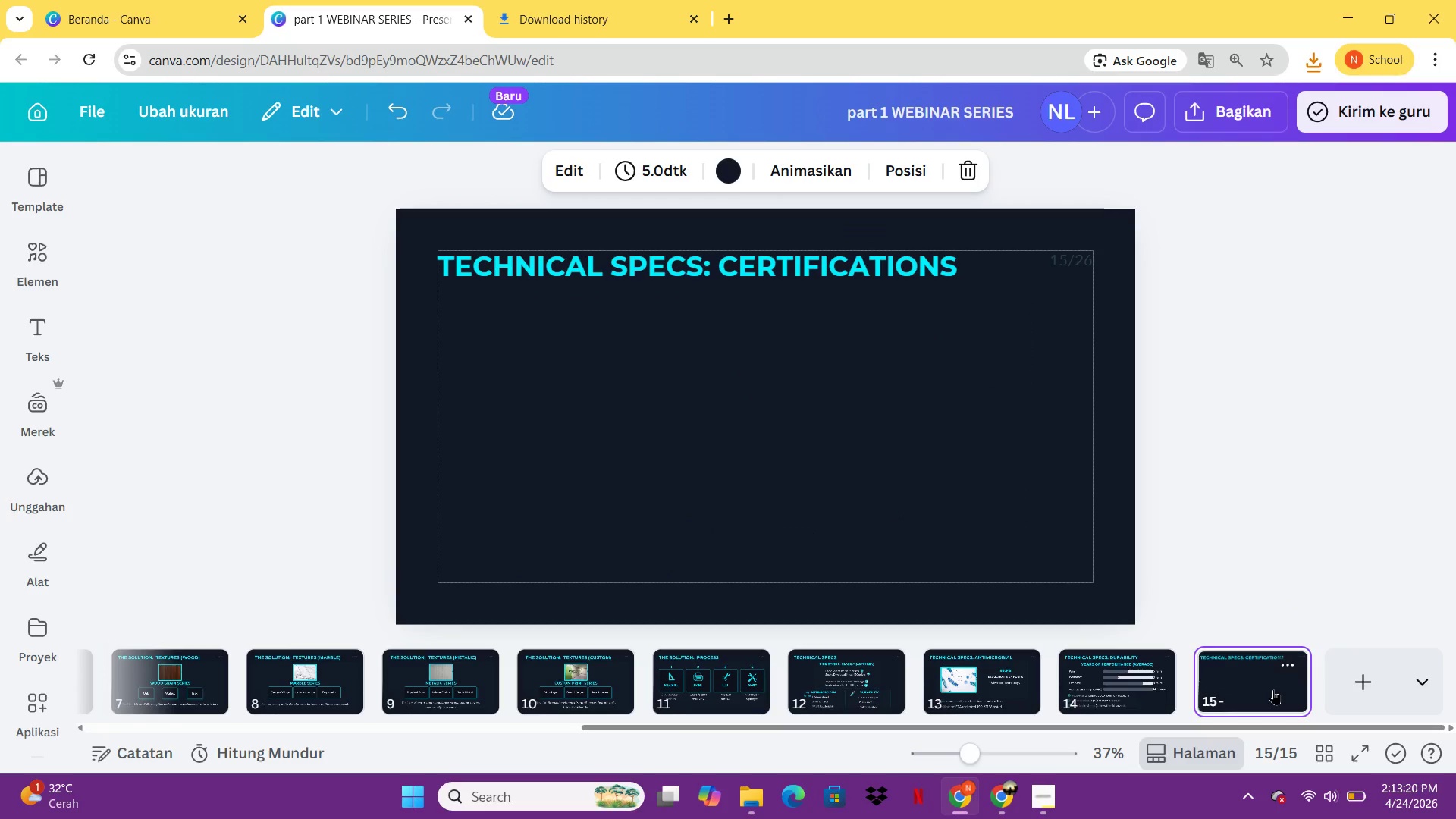 
key(Control+V)
 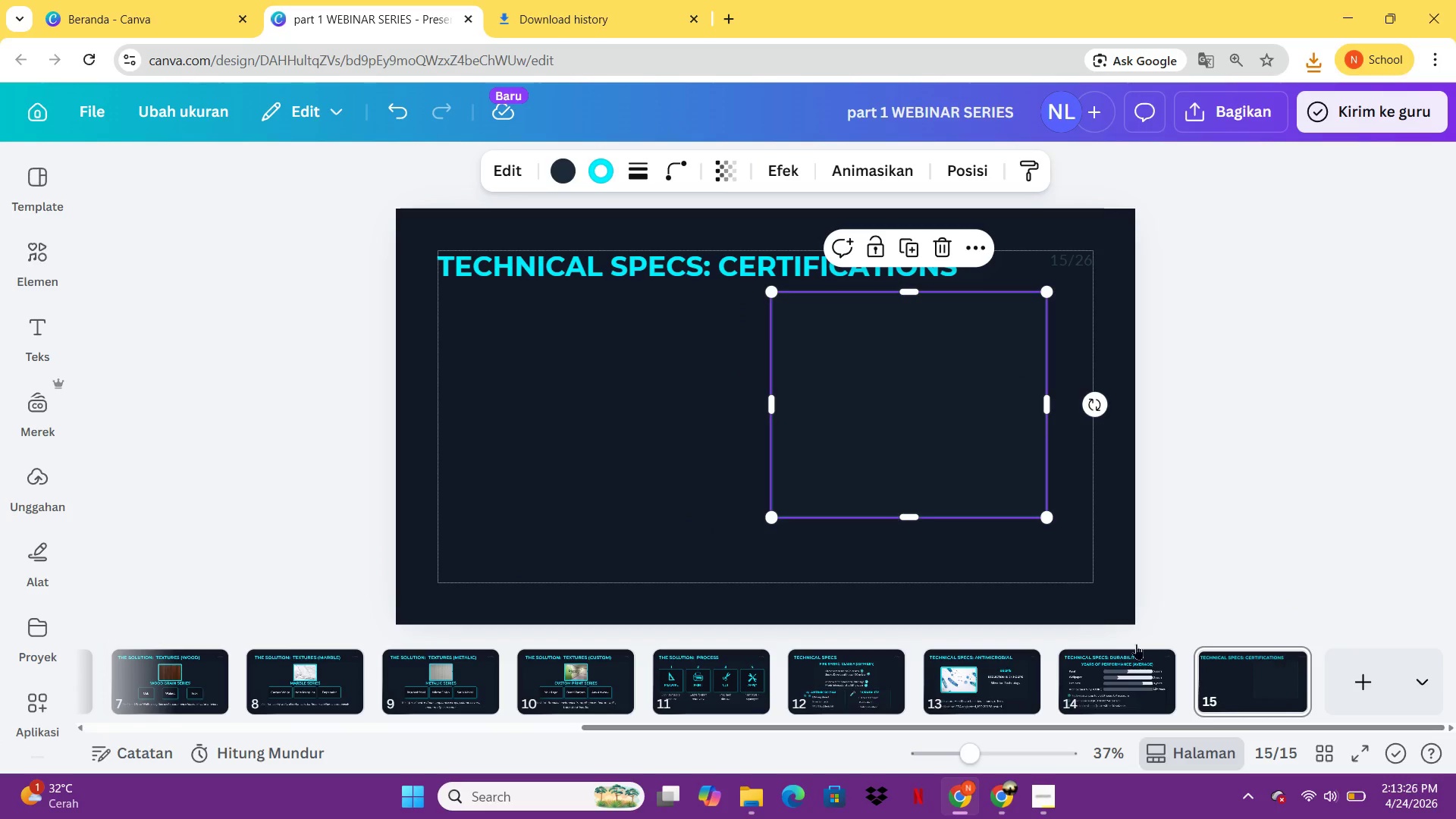 
wait(6.56)
 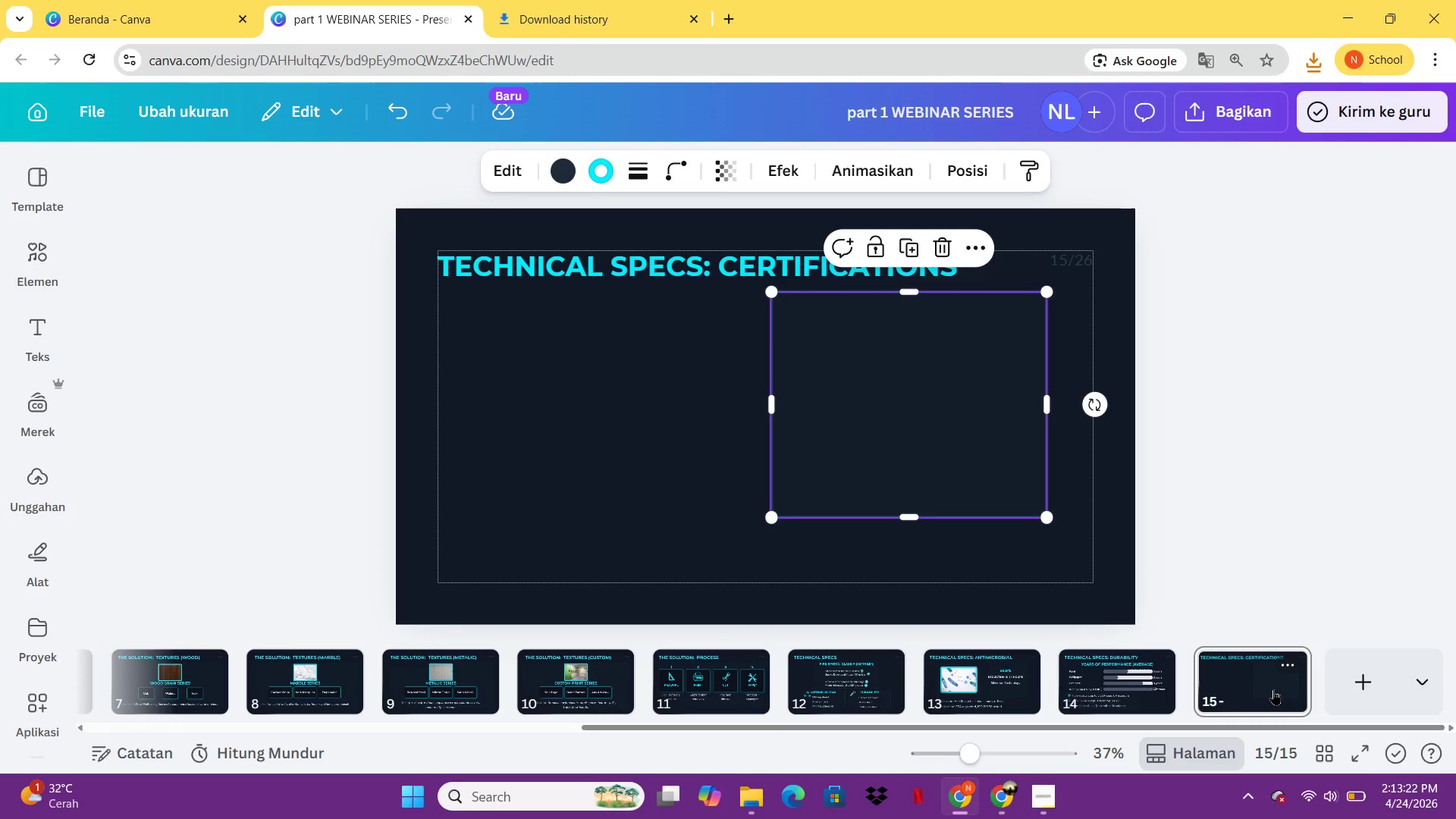 
left_click_drag(start_coordinate=[774, 401], to_coordinate=[500, 421])
 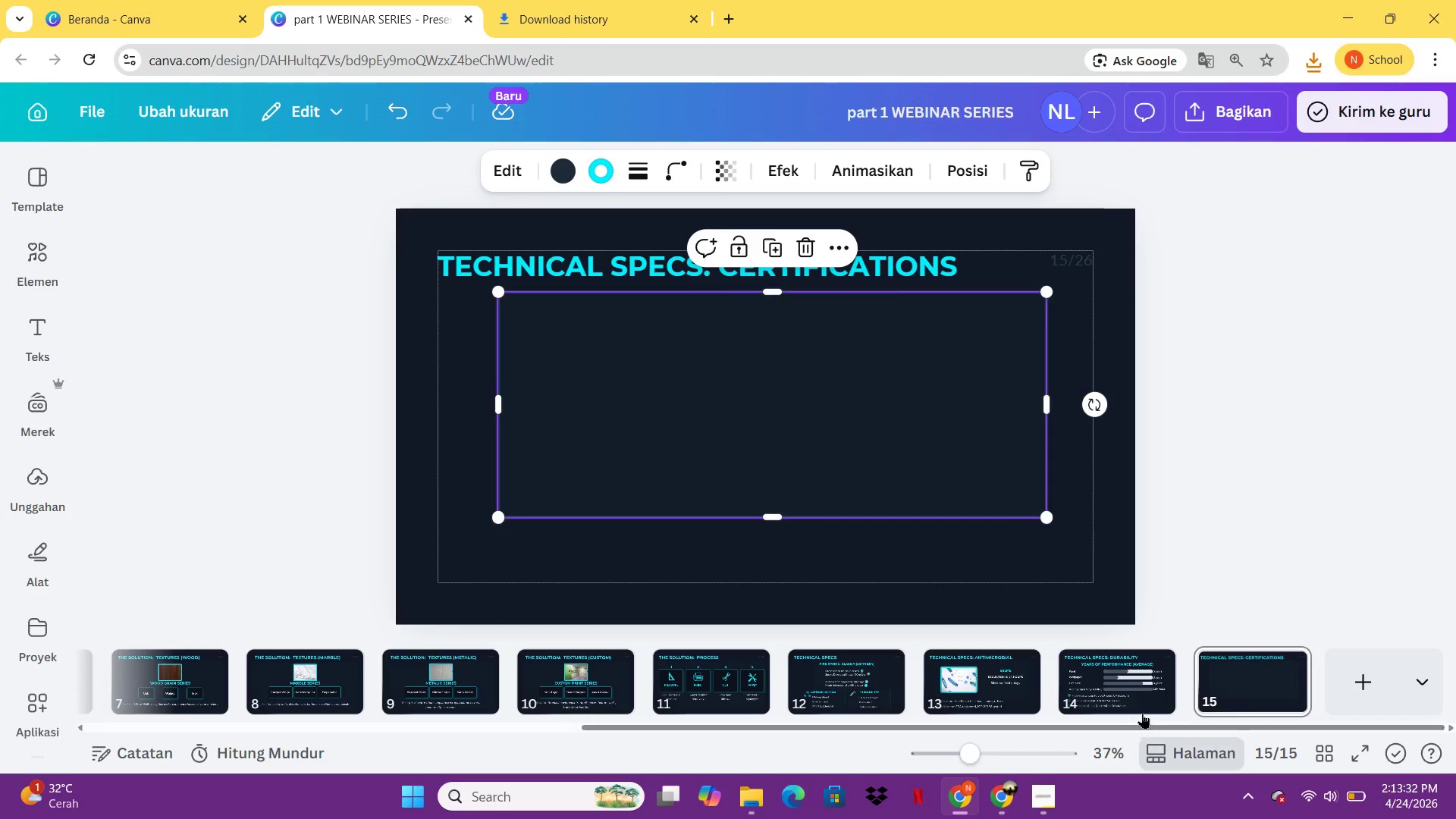 
left_click([1142, 712])
 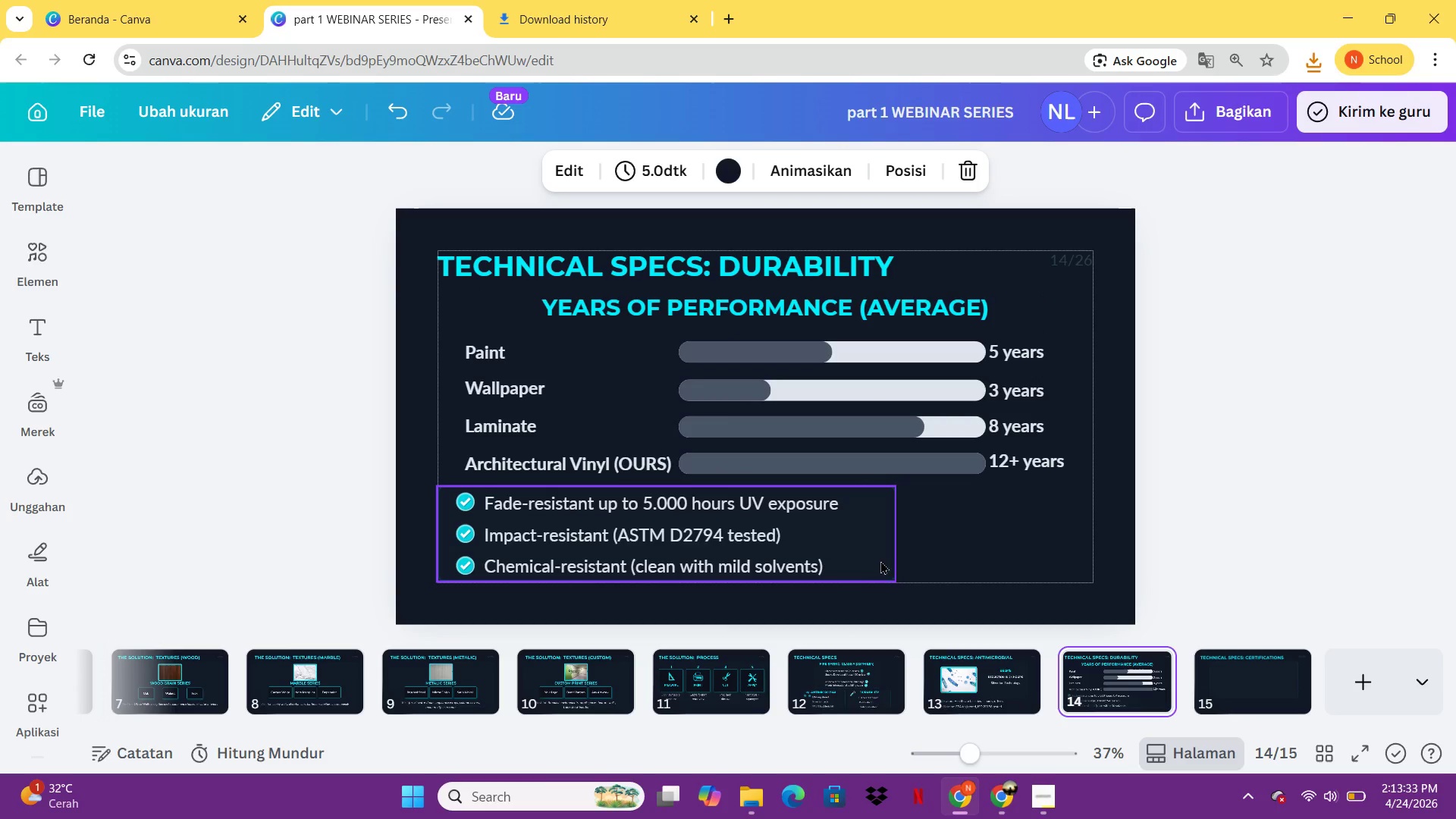 
left_click([878, 558])
 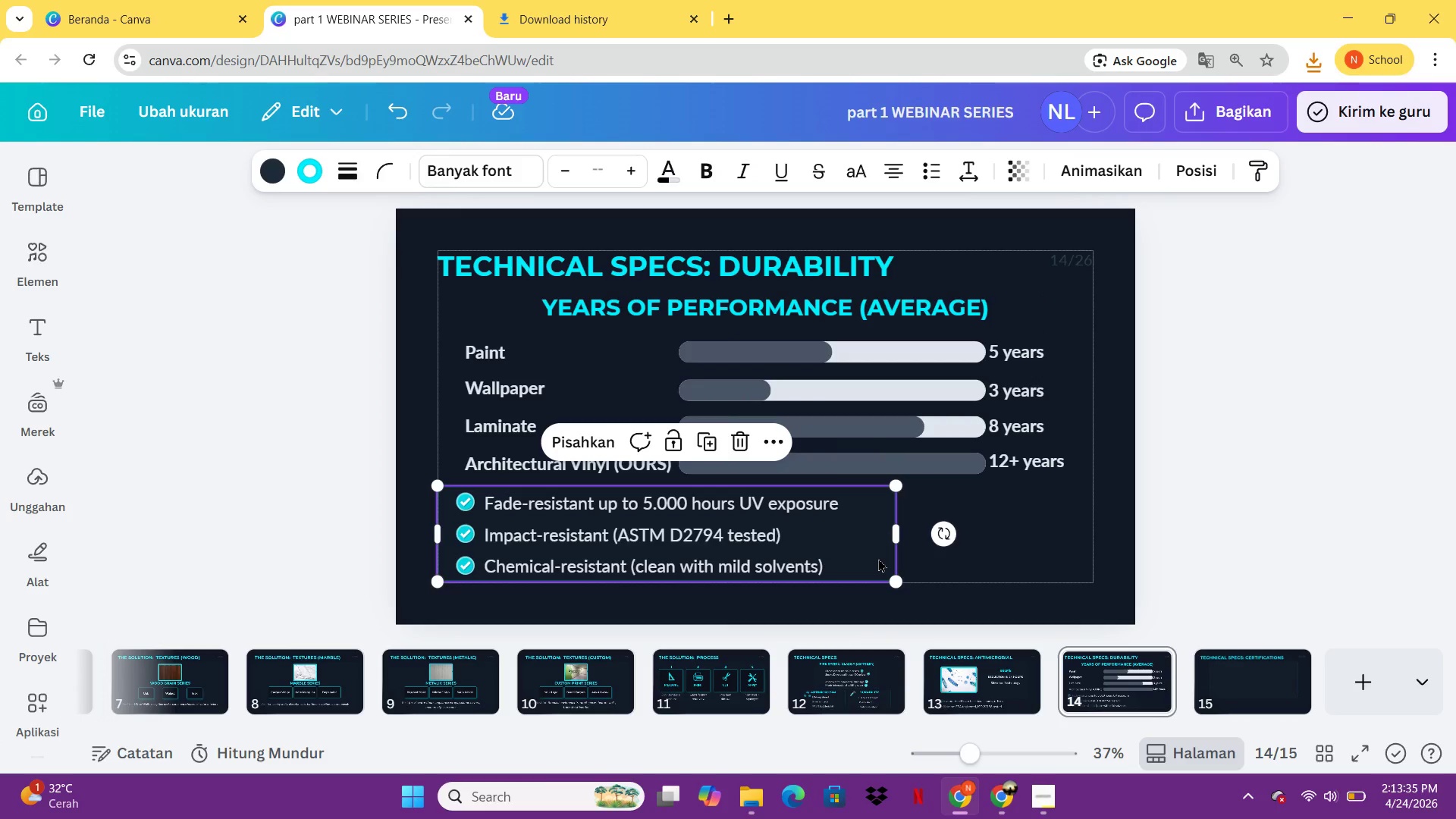 
key(Control+ControlLeft)
 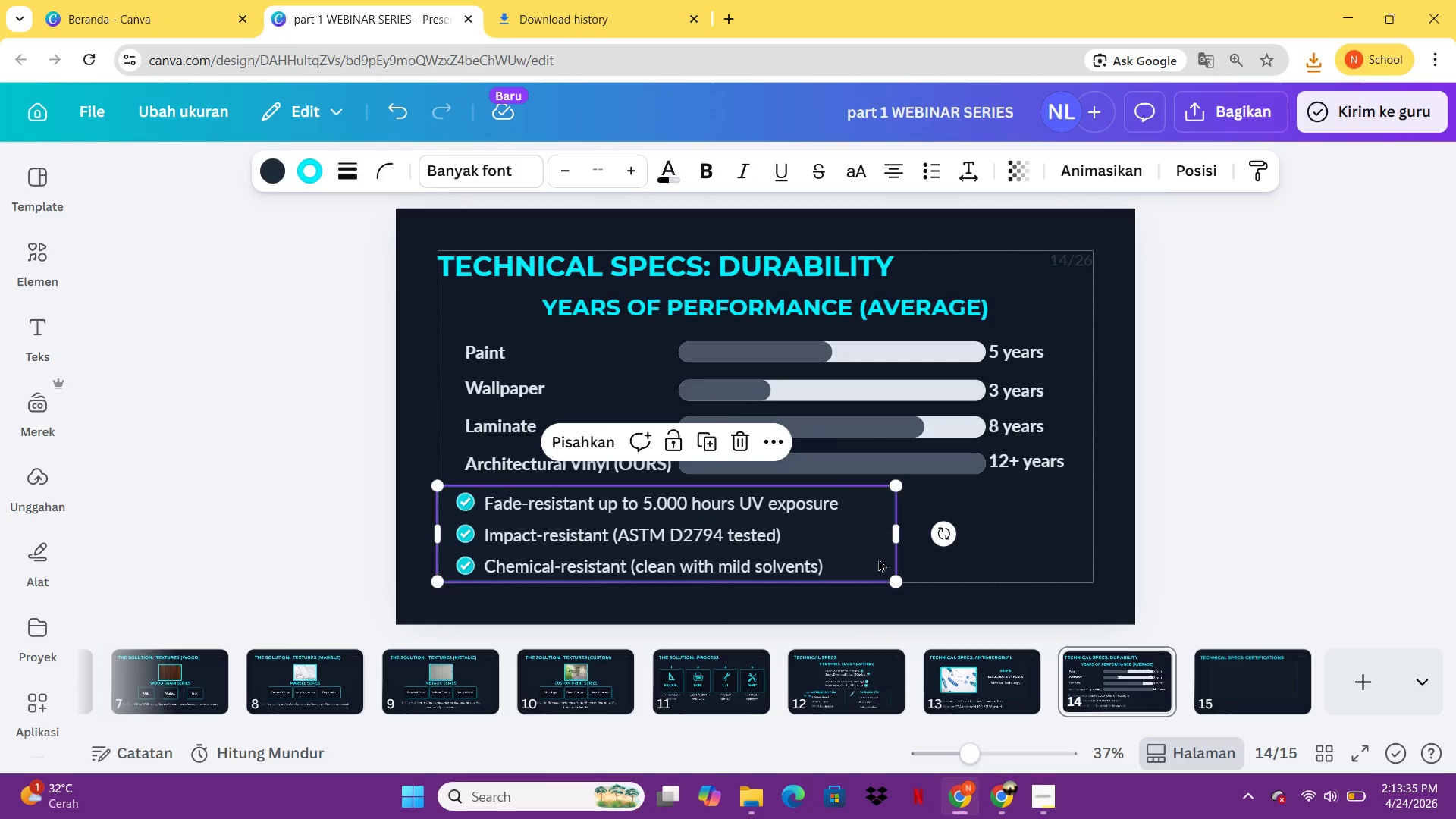 
key(Control+C)
 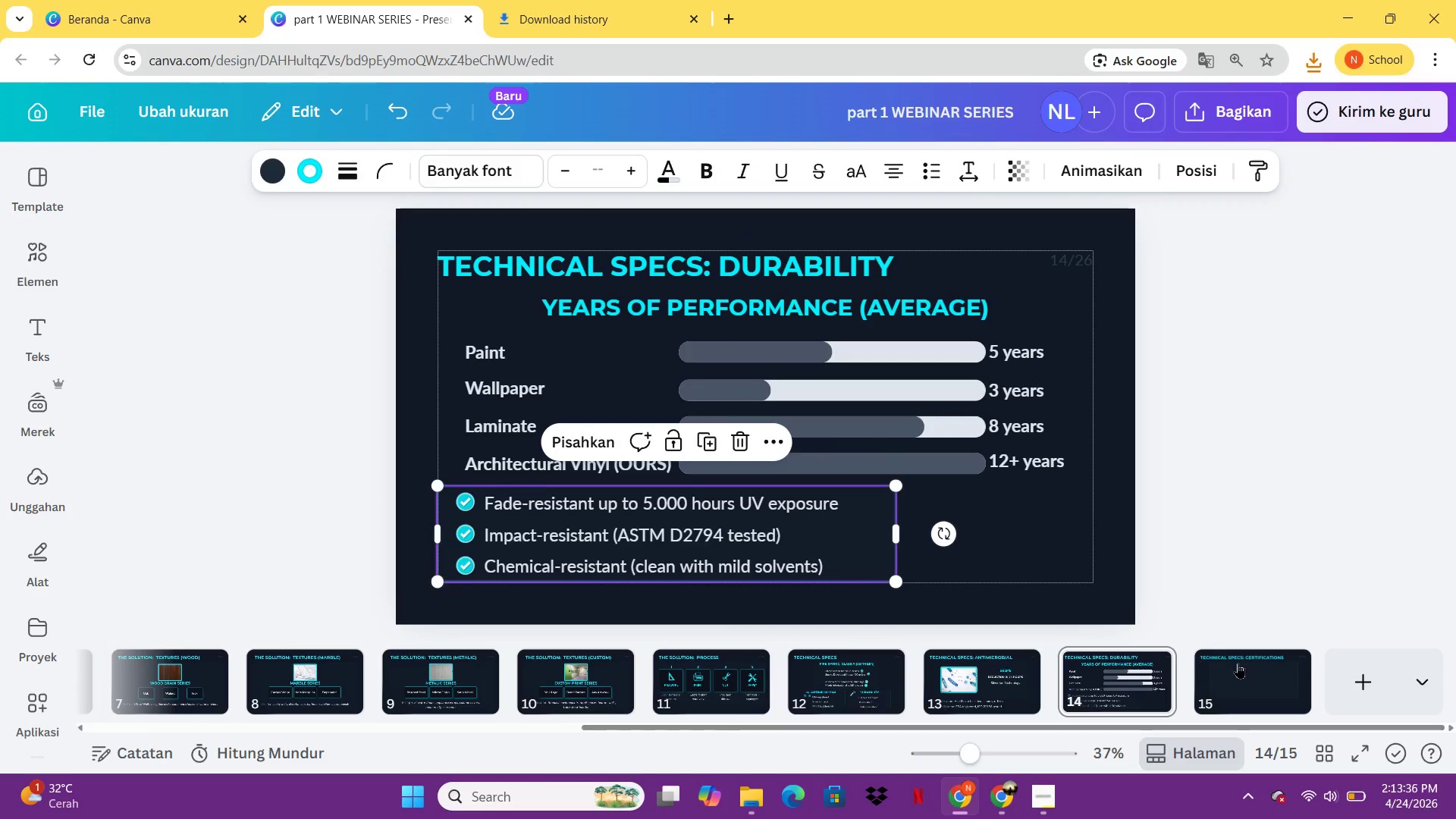 
left_click([1244, 666])
 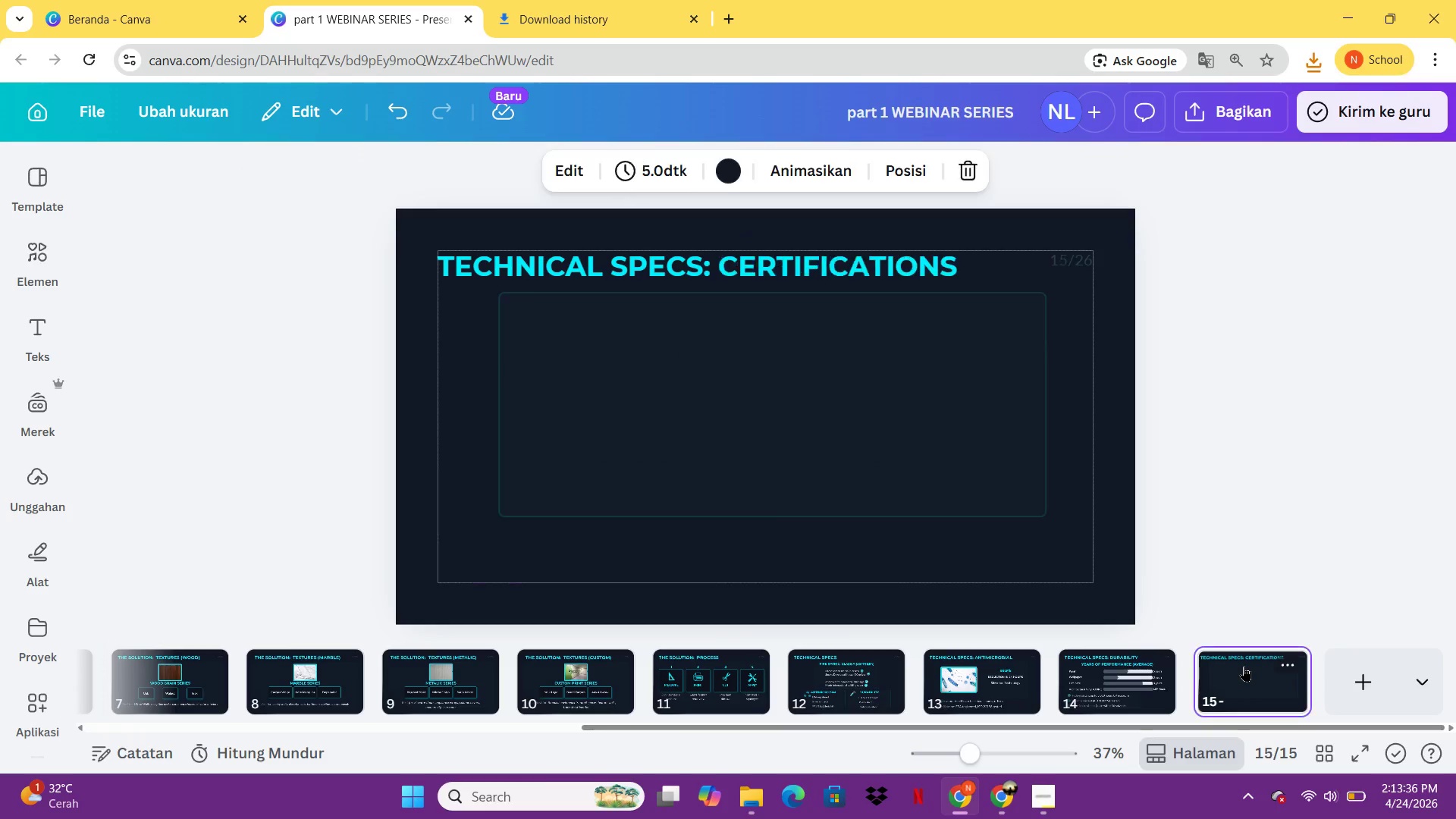 
key(Control+ControlLeft)
 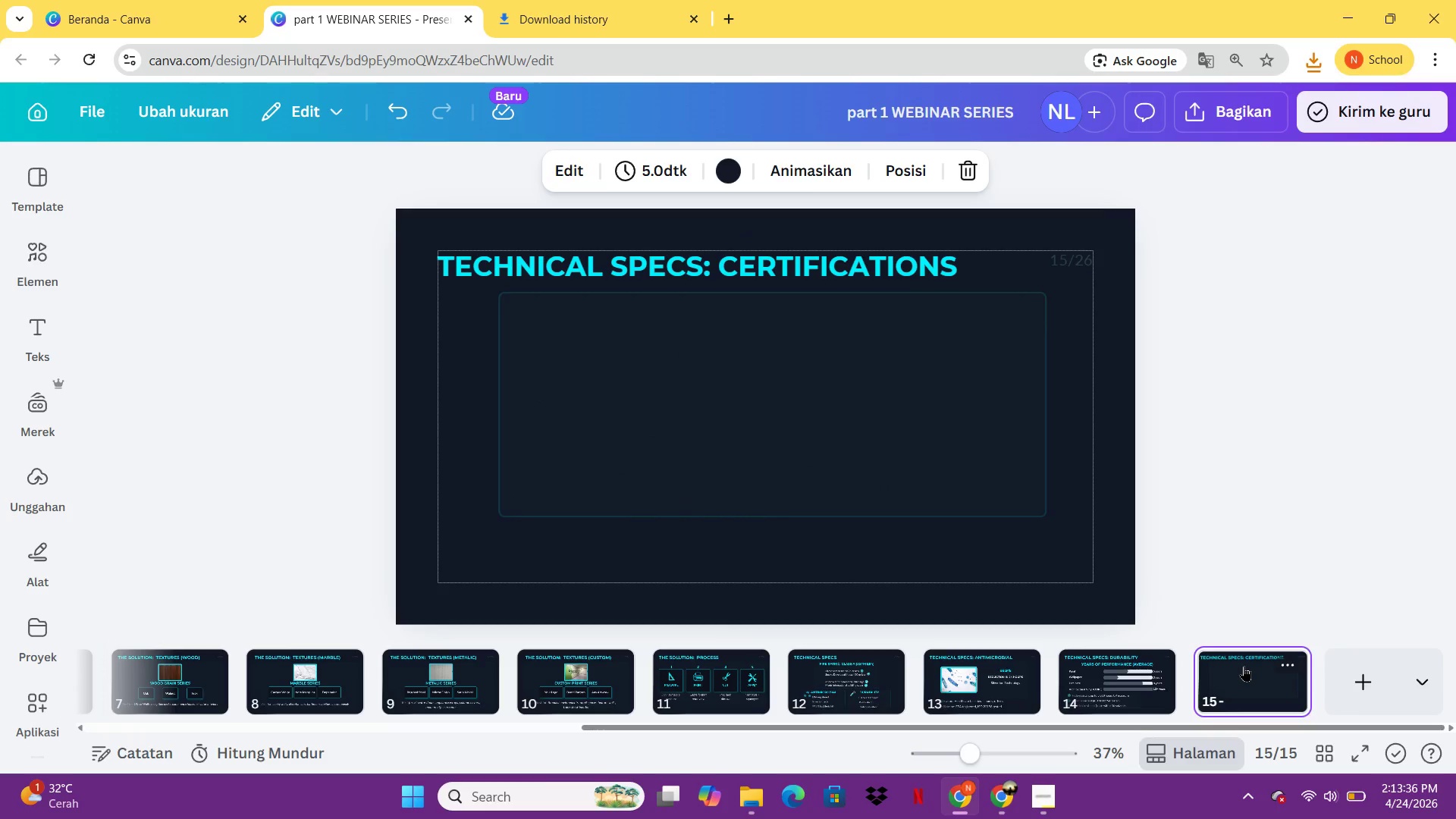 
key(Control+V)
 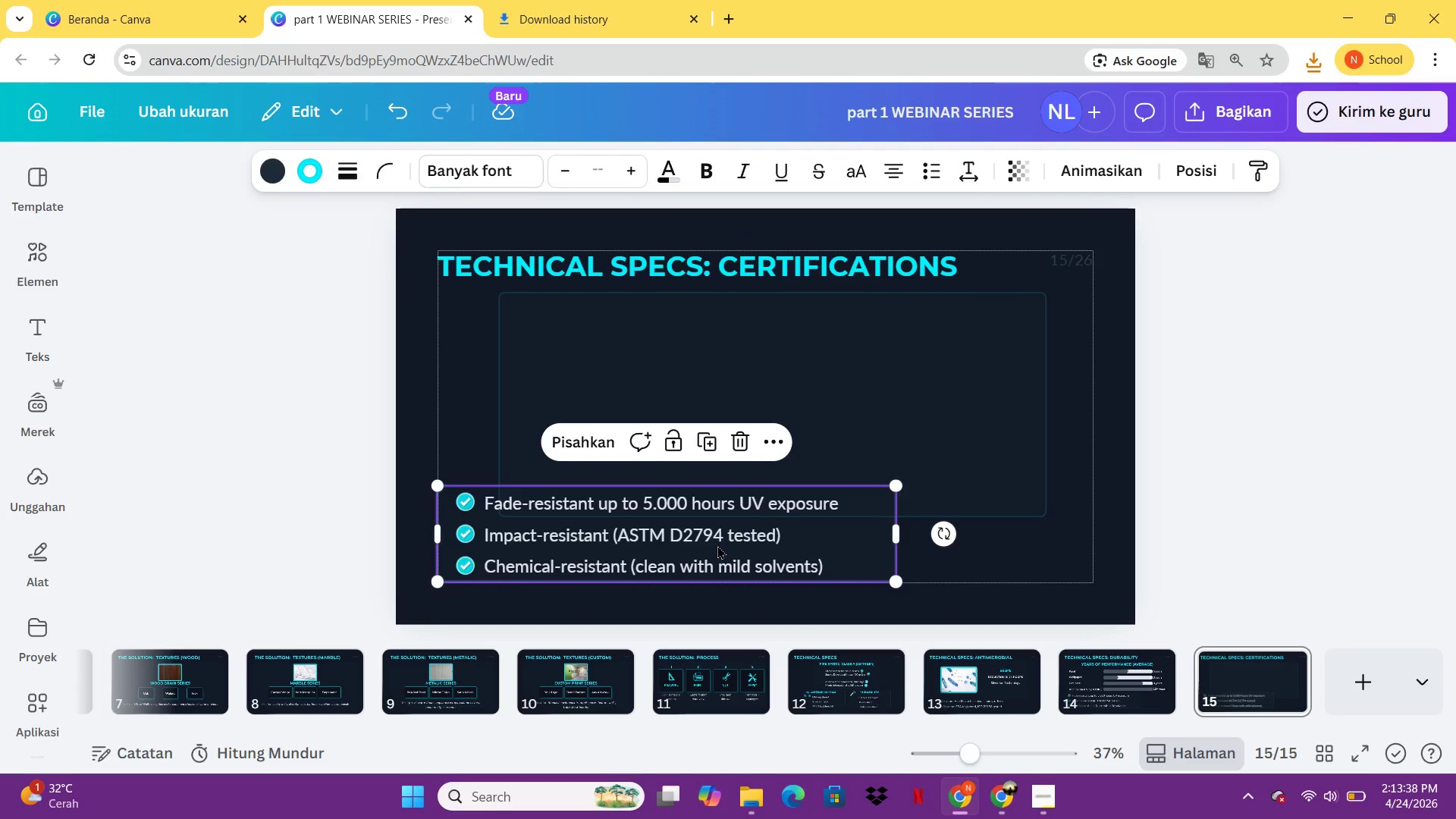 
key(Control+Z)
 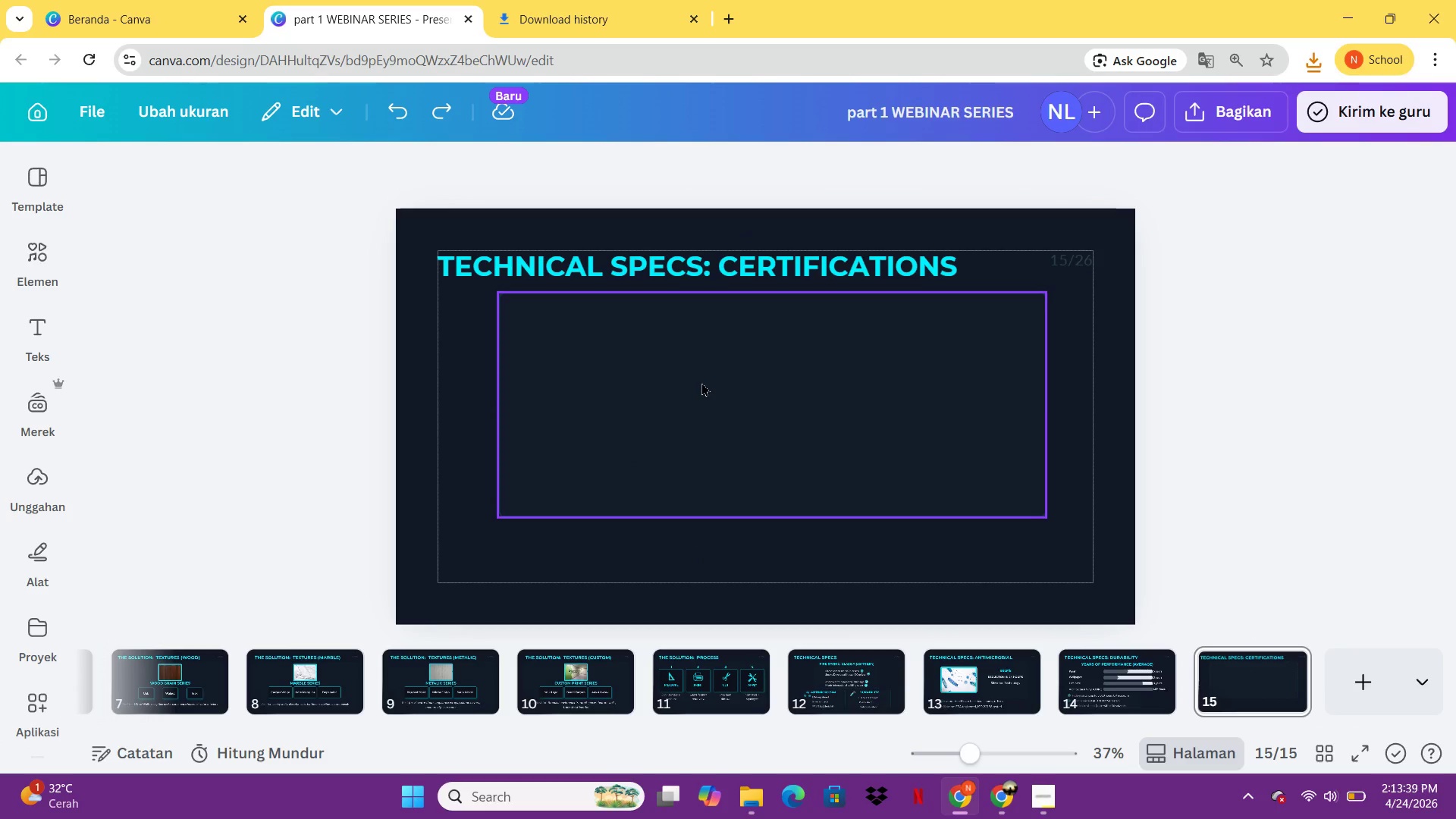 
left_click([701, 382])
 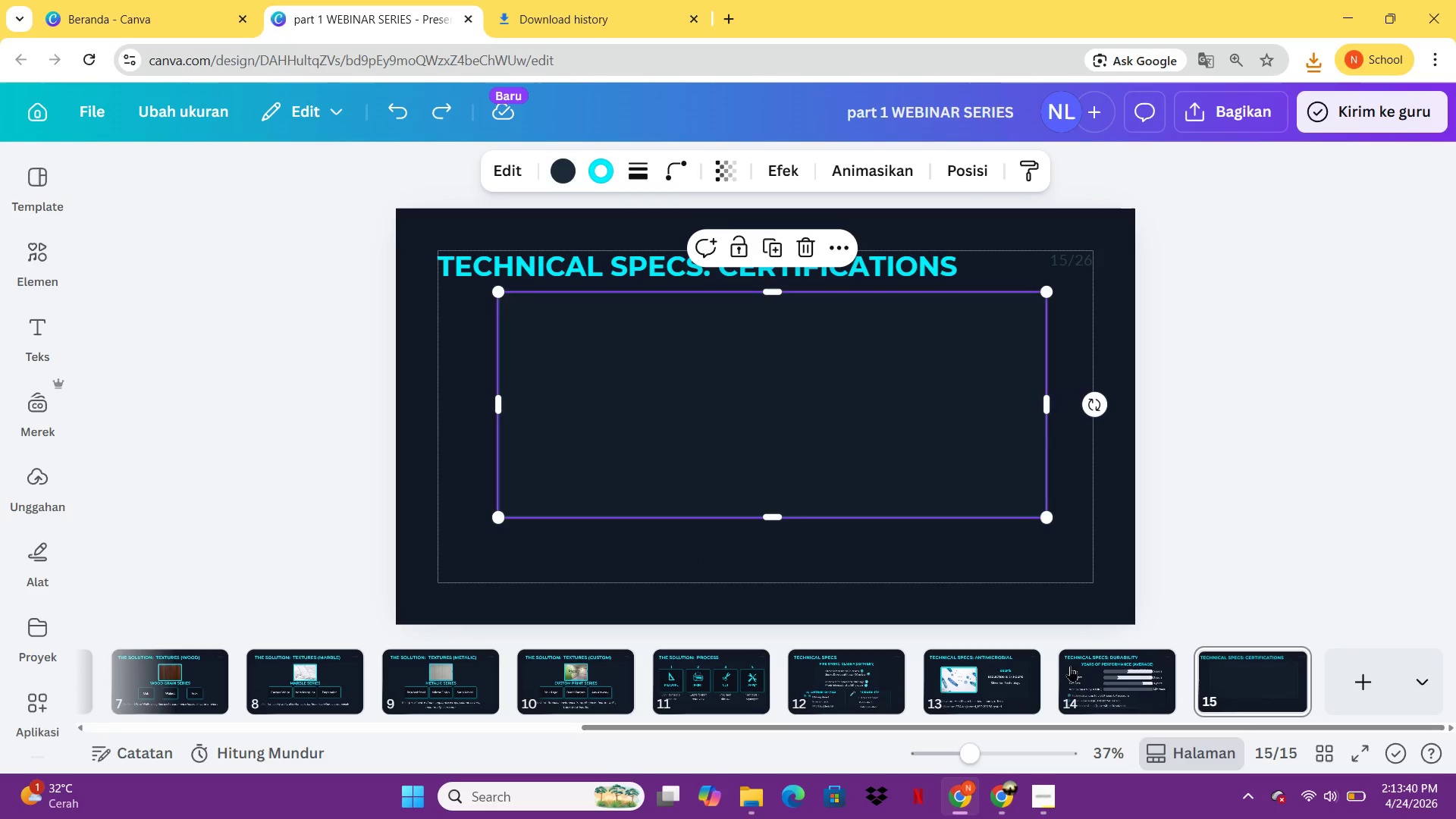 
left_click([1085, 695])
 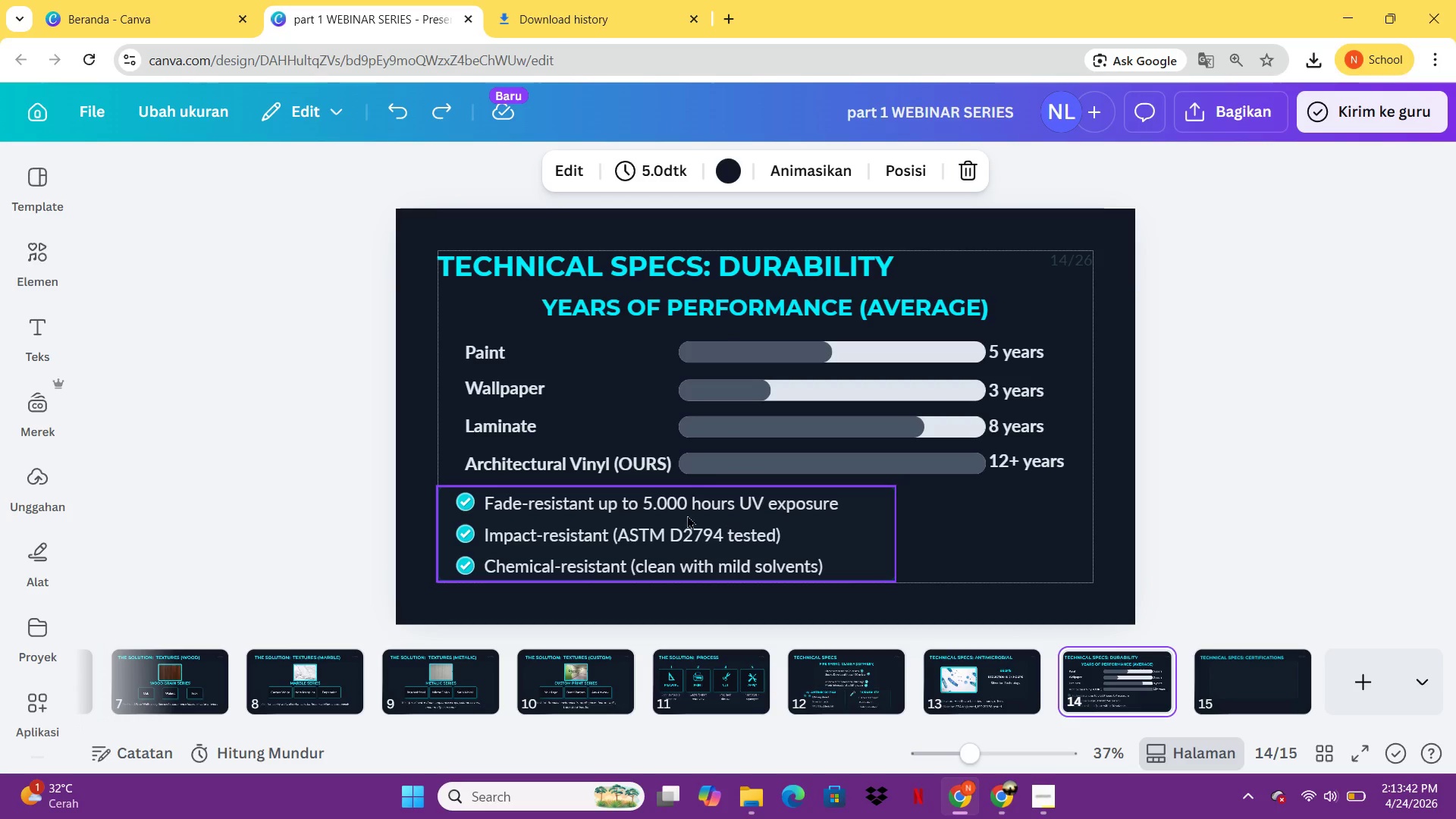 
left_click([670, 523])
 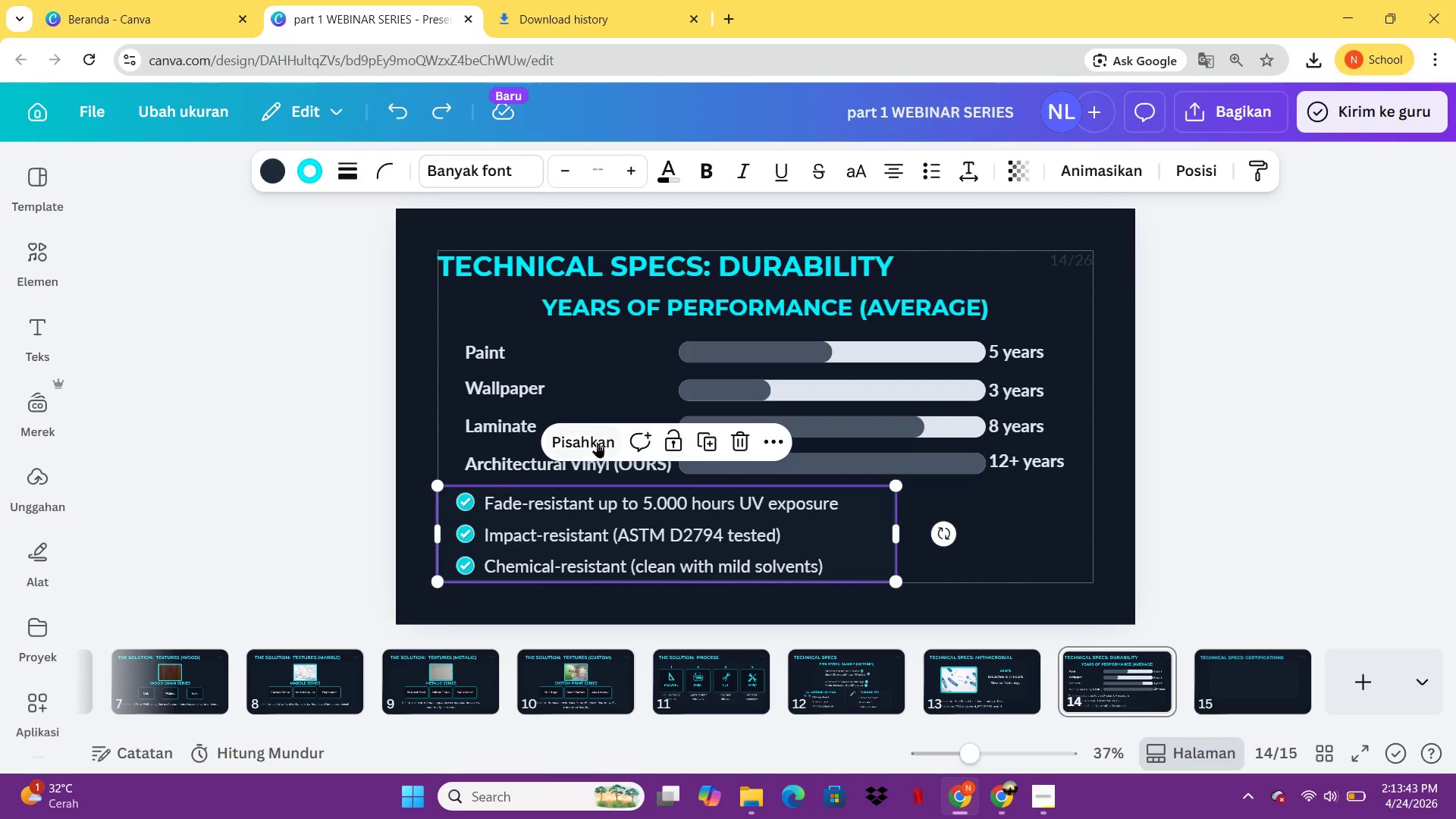 
left_click([594, 439])
 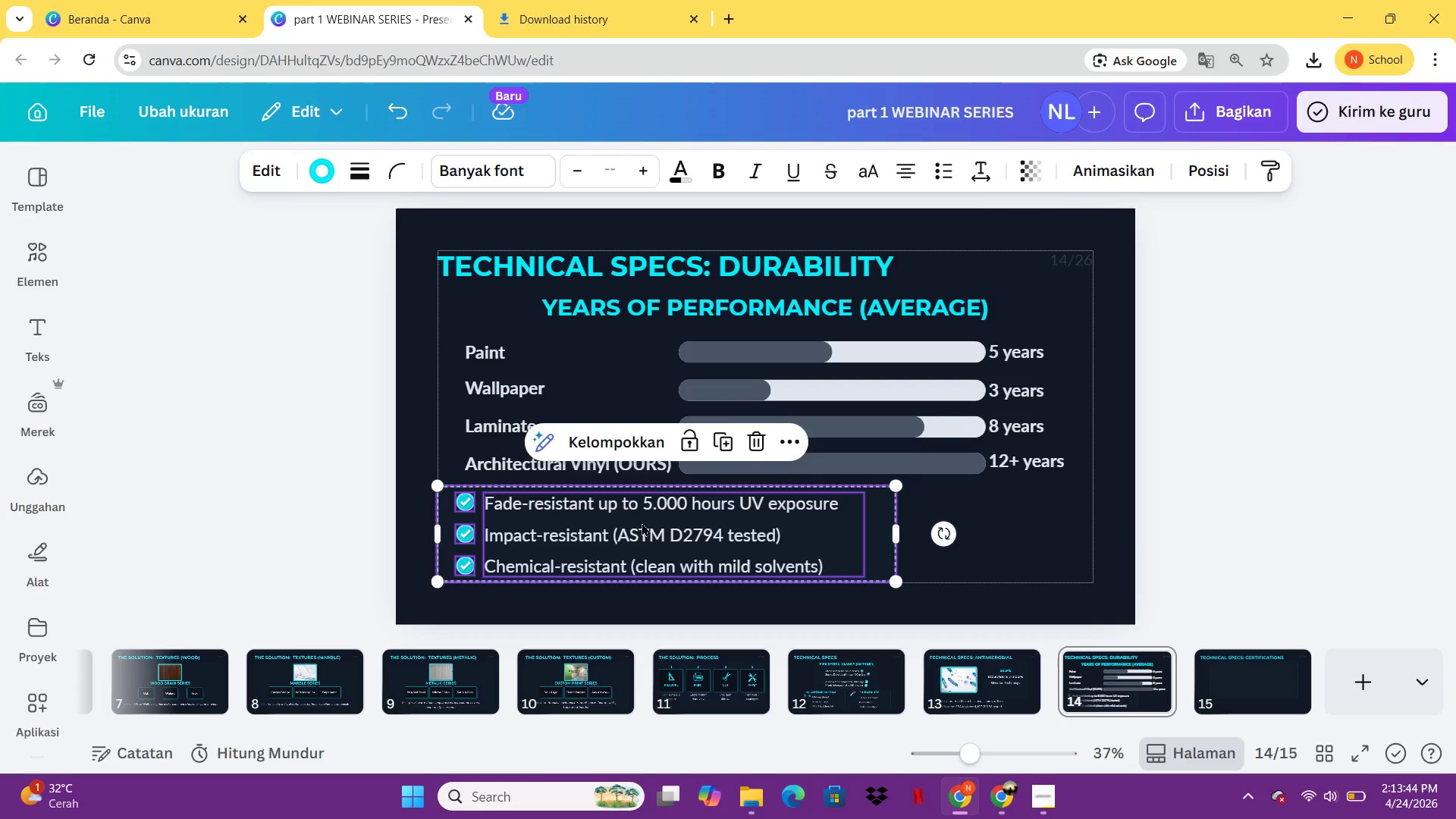 
left_click([643, 530])
 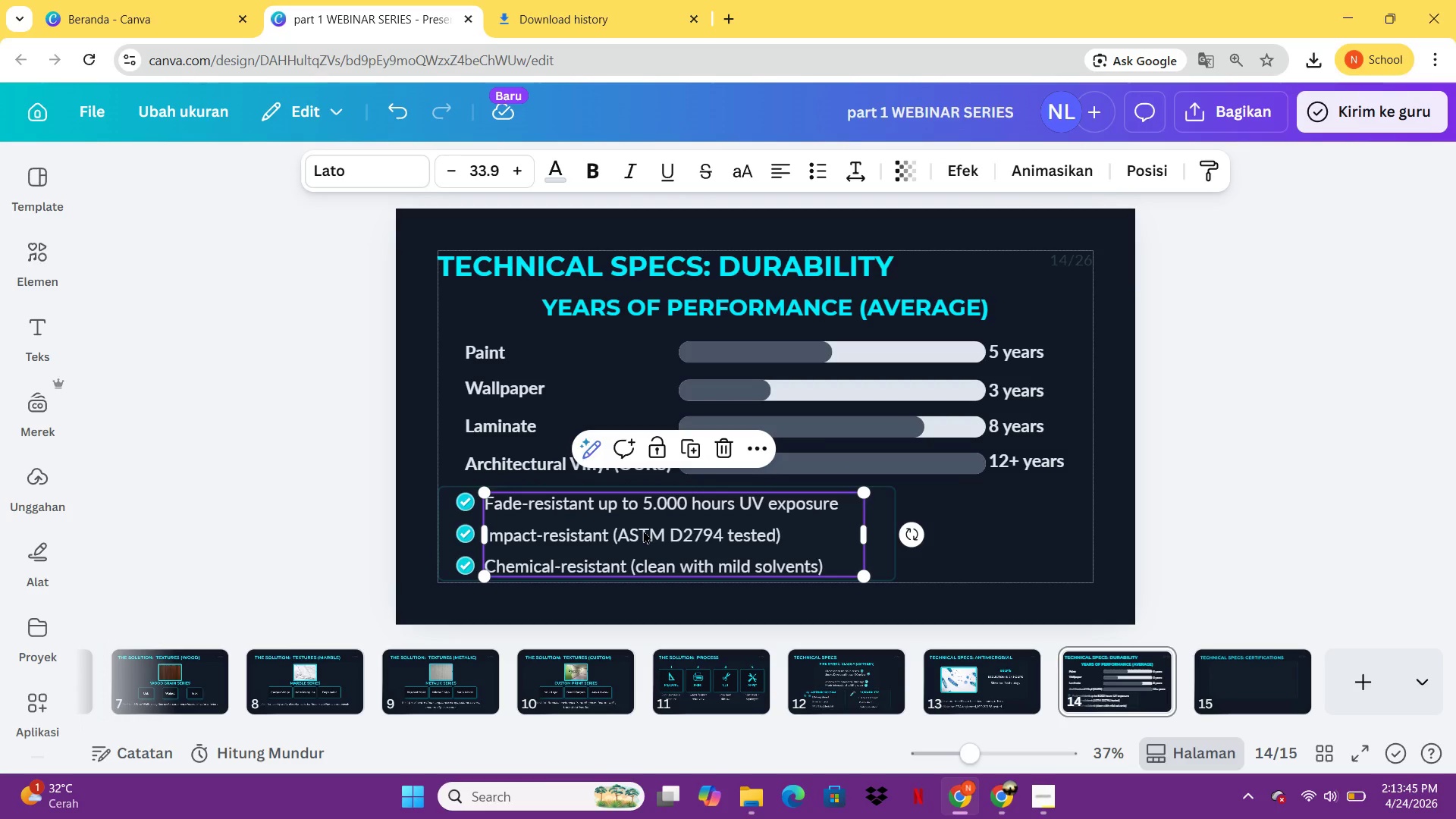 
key(Control+C)
 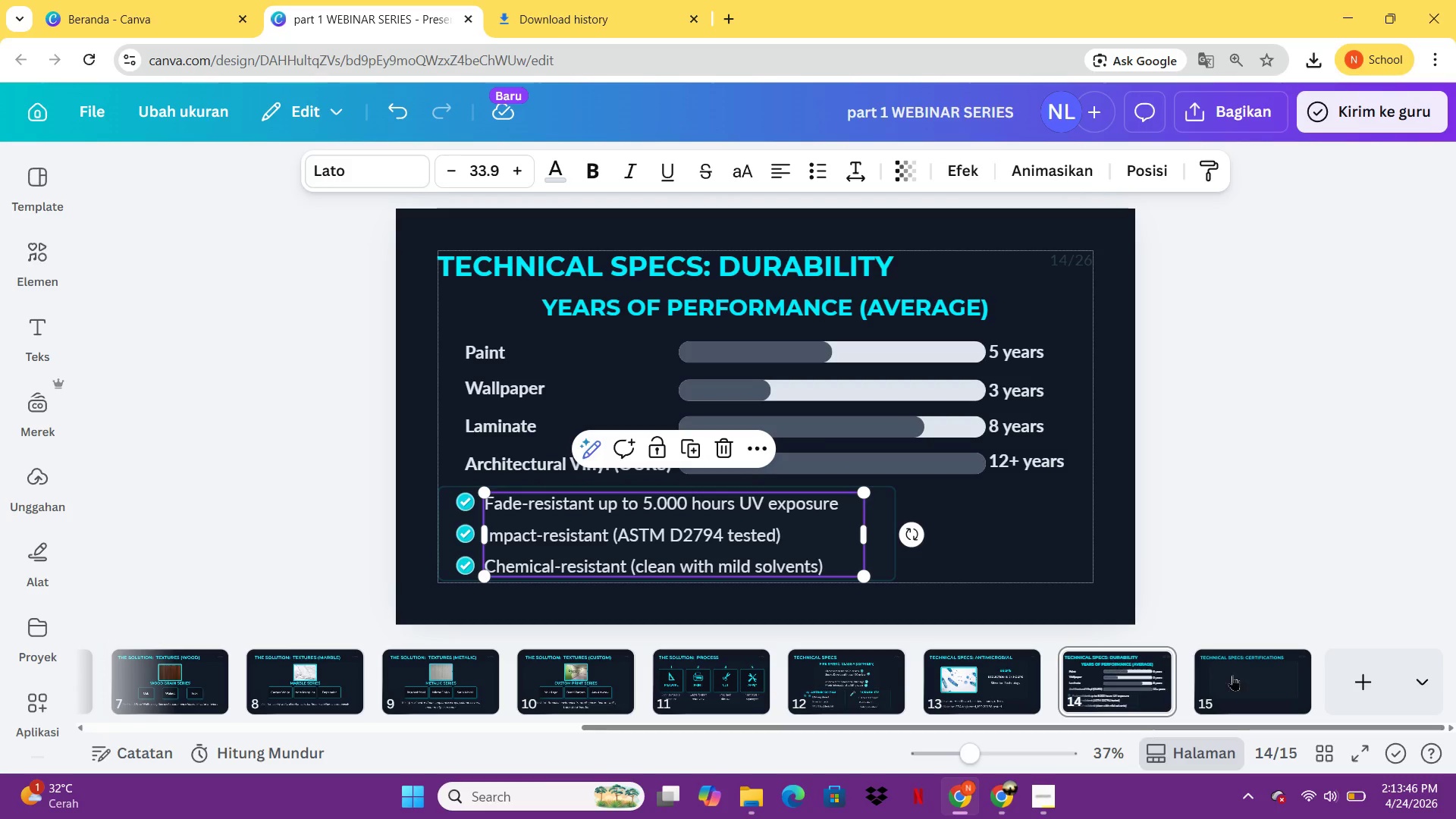 
left_click([1265, 673])
 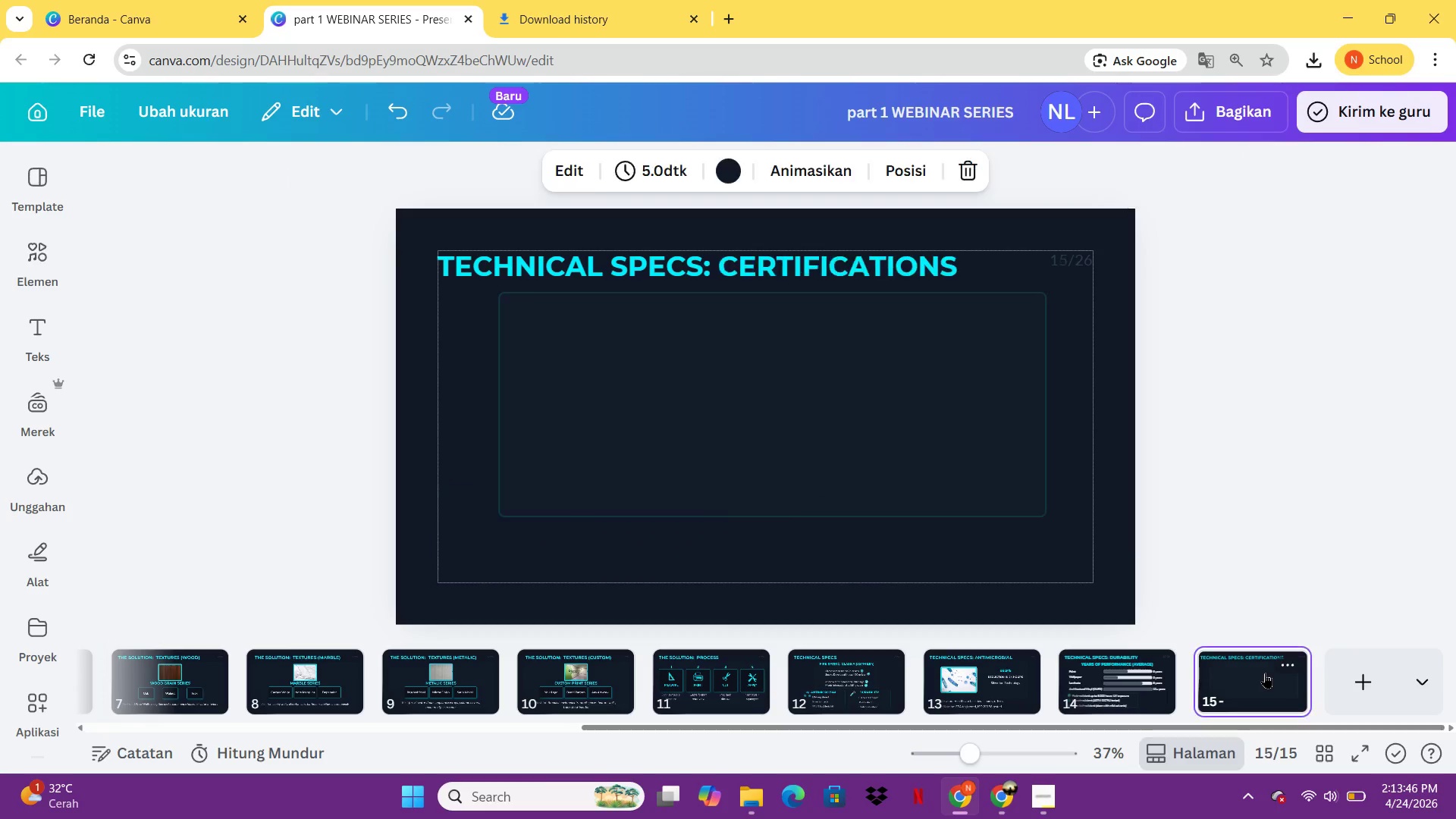 
key(Control+ControlLeft)
 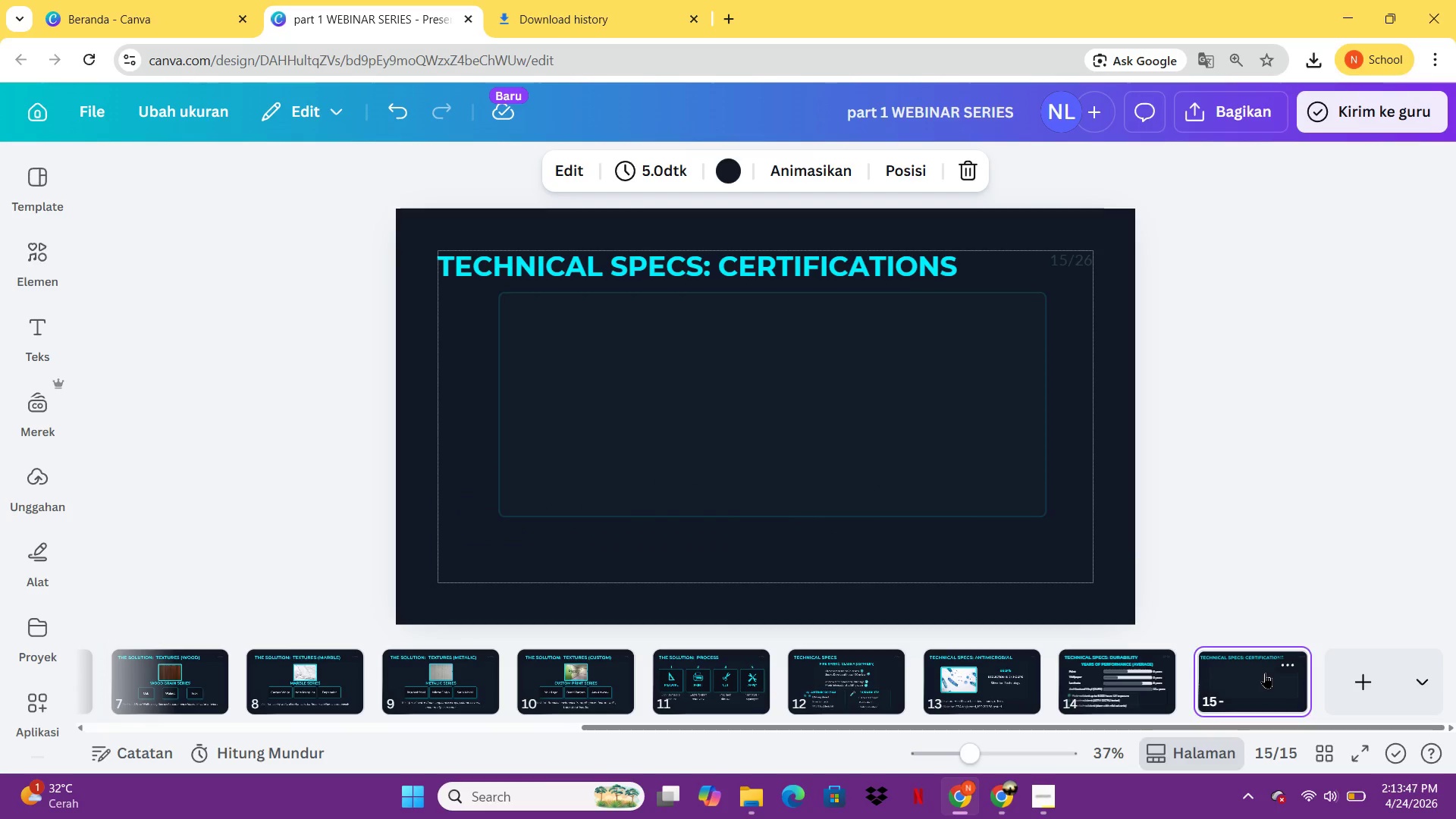 
key(Control+V)
 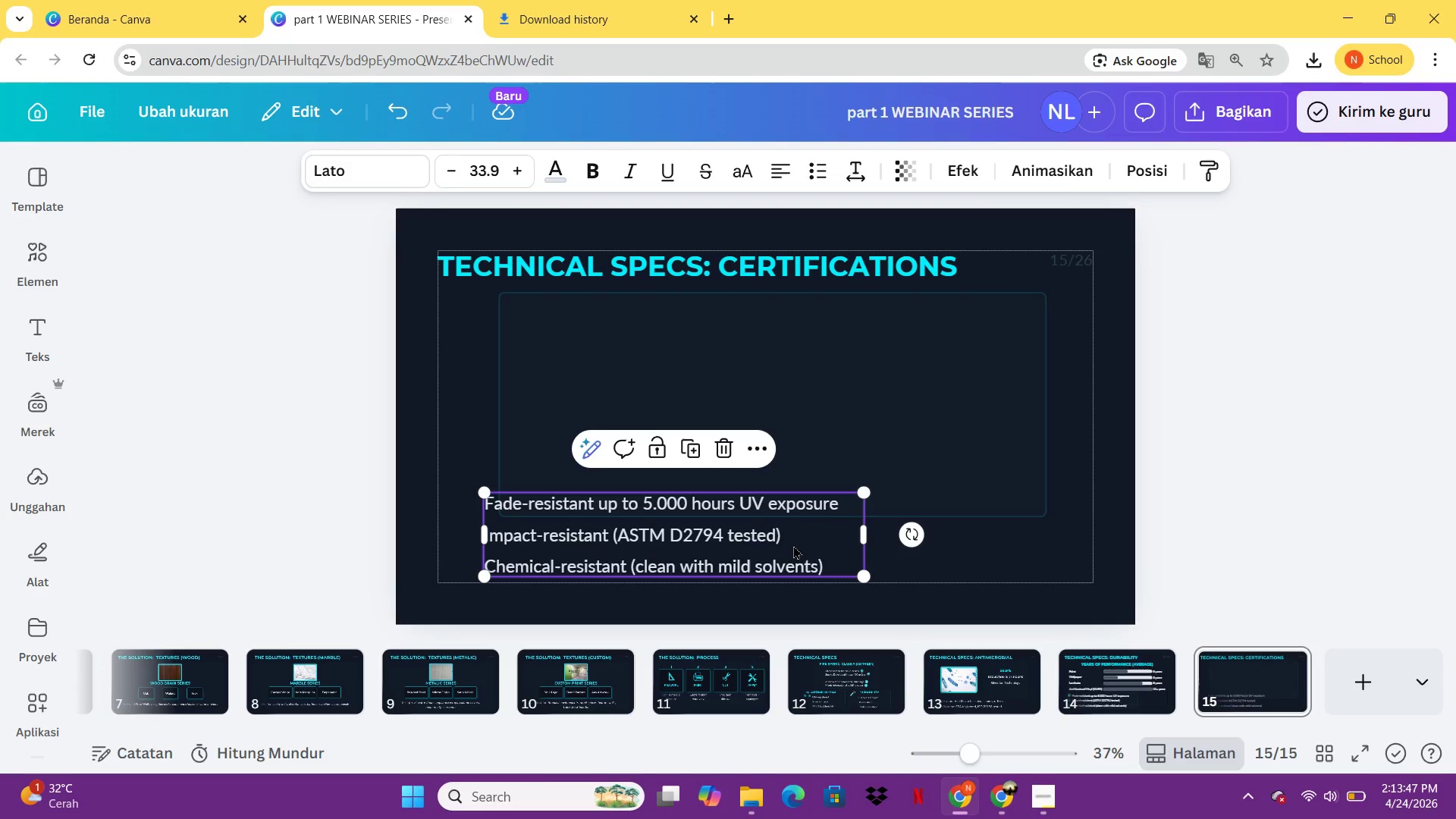 
left_click_drag(start_coordinate=[792, 541], to_coordinate=[837, 369])
 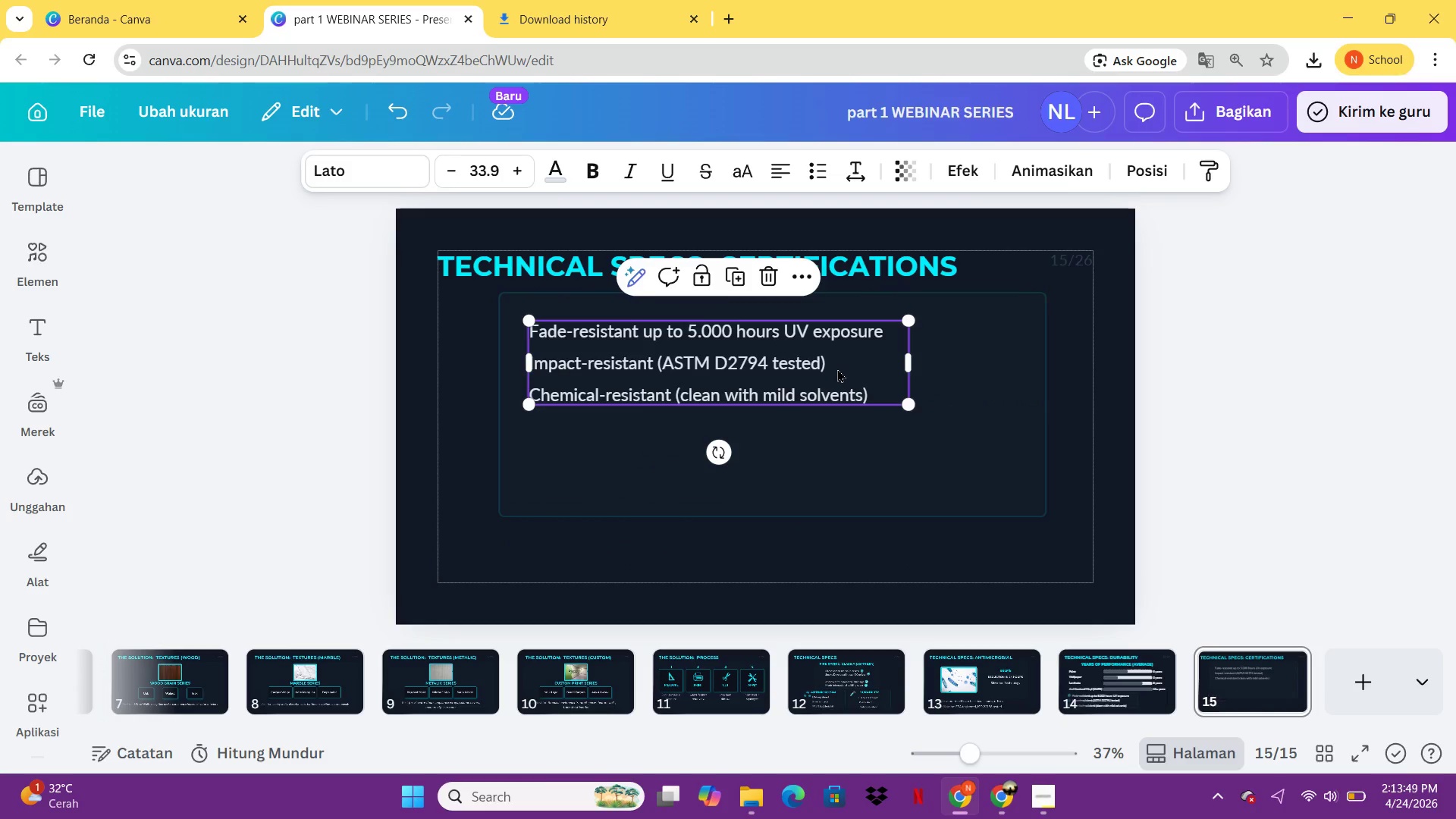 
left_click([837, 369])
 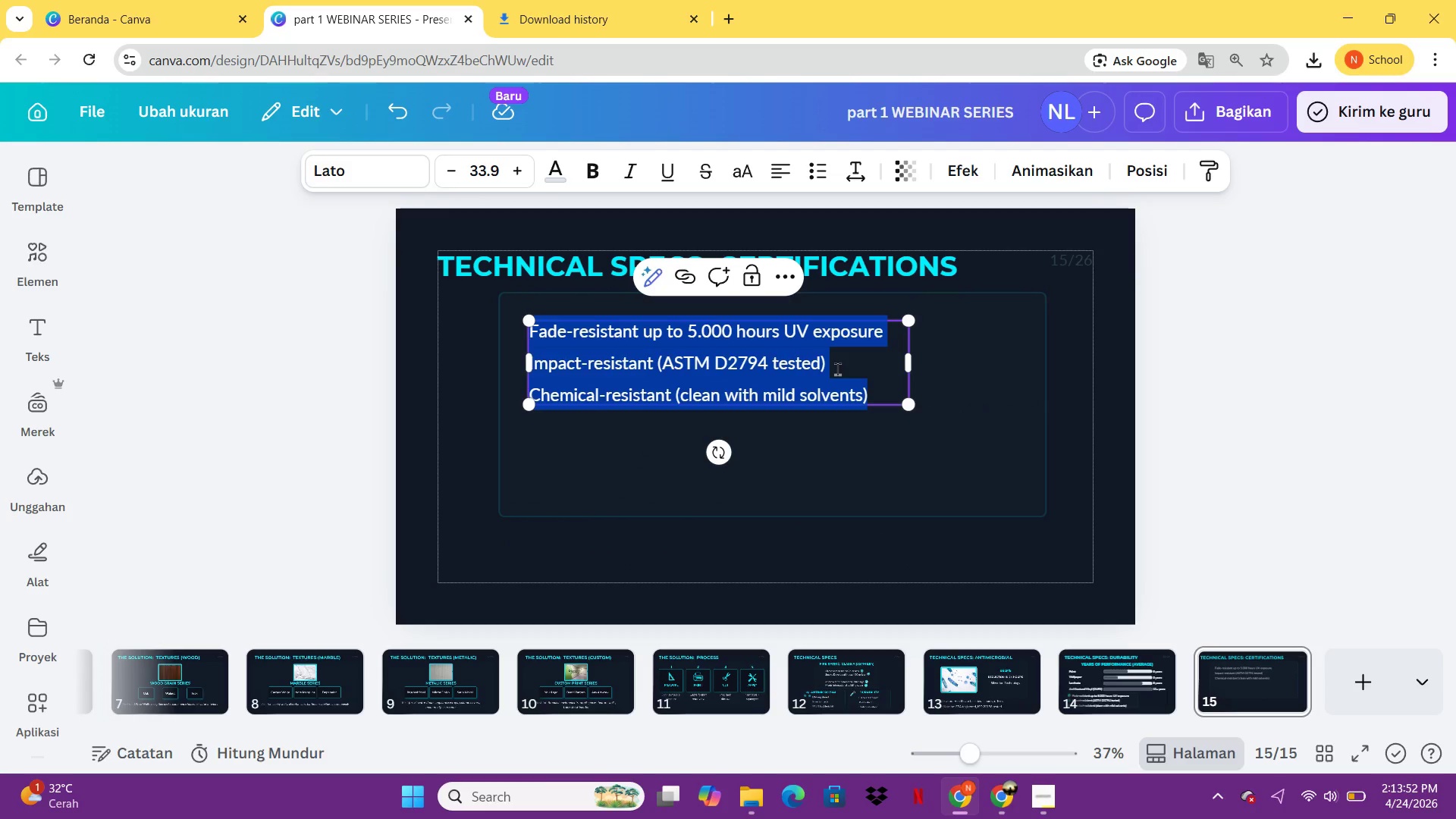 
type(ISO 9001;)
key(Backspace)
type(:2004)
key(Backspace)
key(Backspace)
key(Backspace)
key(Backspace)
key(Backspace)
type( : 2004 CER)
key(Backspace)
key(Backspace)
key(Backspace)
type(certified )
key(Backspace)
key(Backspace)
key(Backspace)
key(Backspace)
key(Backspace)
key(Backspace)
key(Backspace)
key(Backspace)
key(Backspace)
key(Backspace)
type(Certified Manufacturing)
 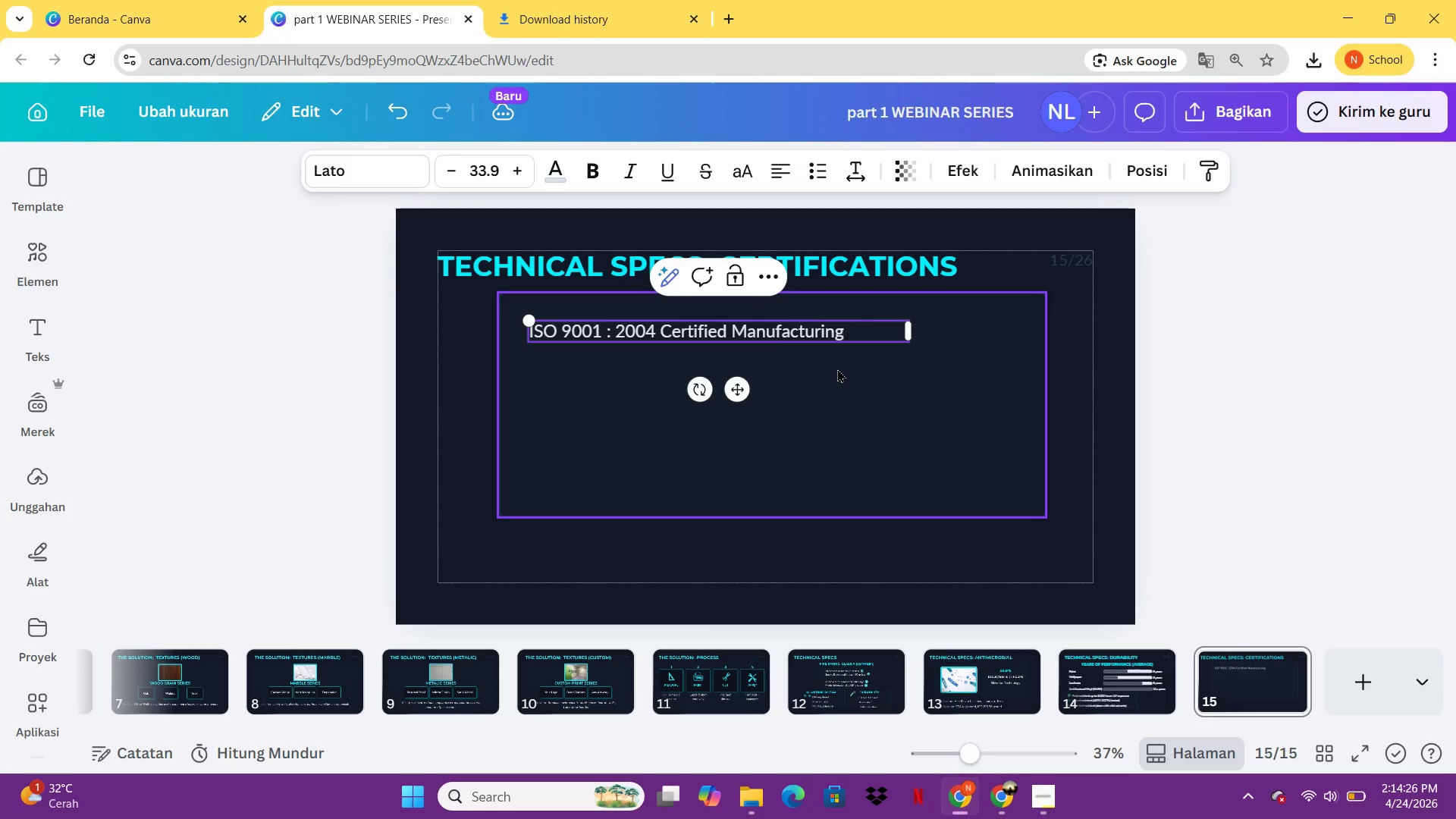 
key(Enter)
 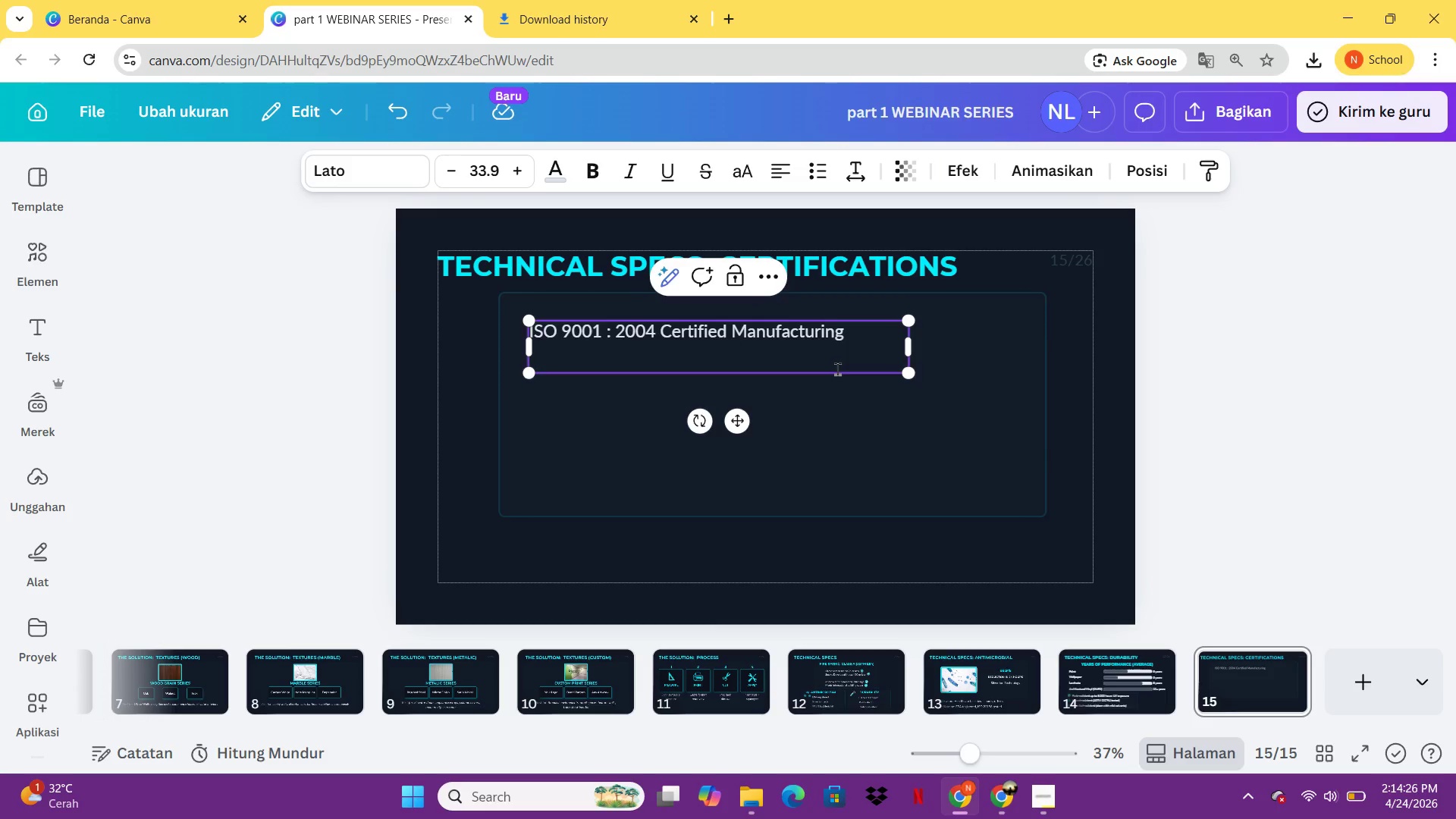 
type(EPA Registered Antimicrobial)
 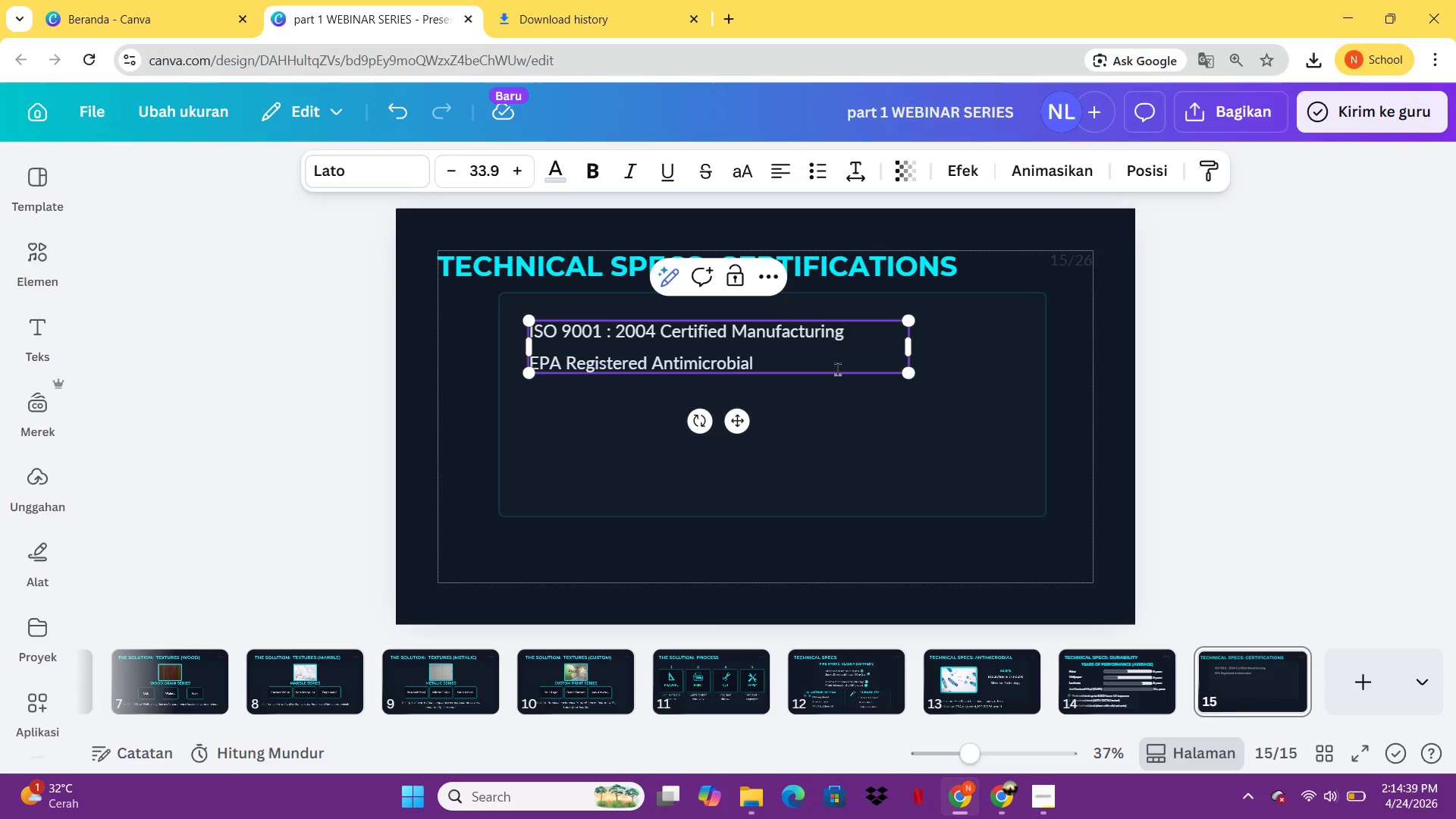 
key(Enter)
 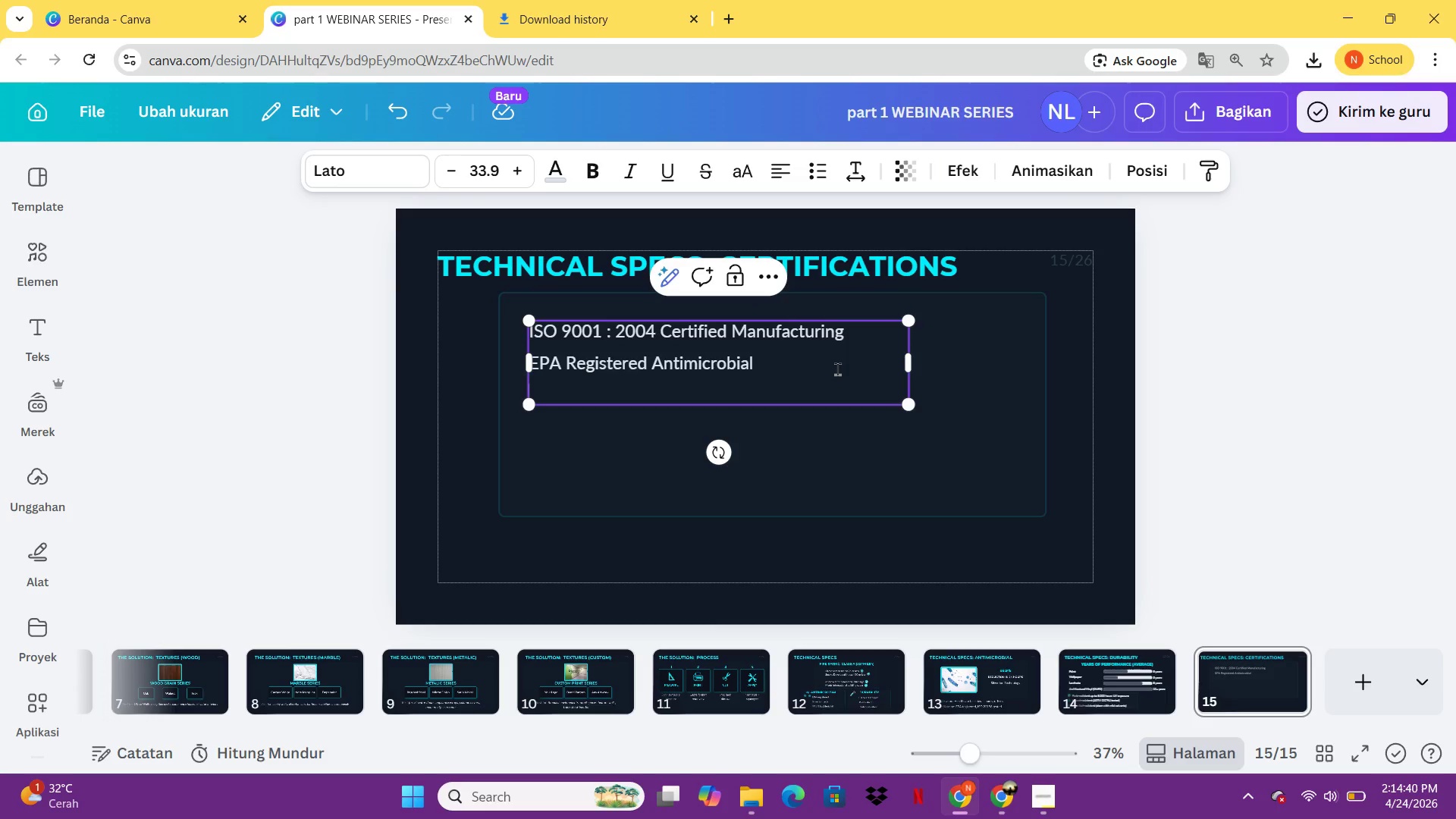 
type(Gr)
key(Backspace)
type(REENGUARD Gold Certified (low VO)
key(Backspace)
type(C))
 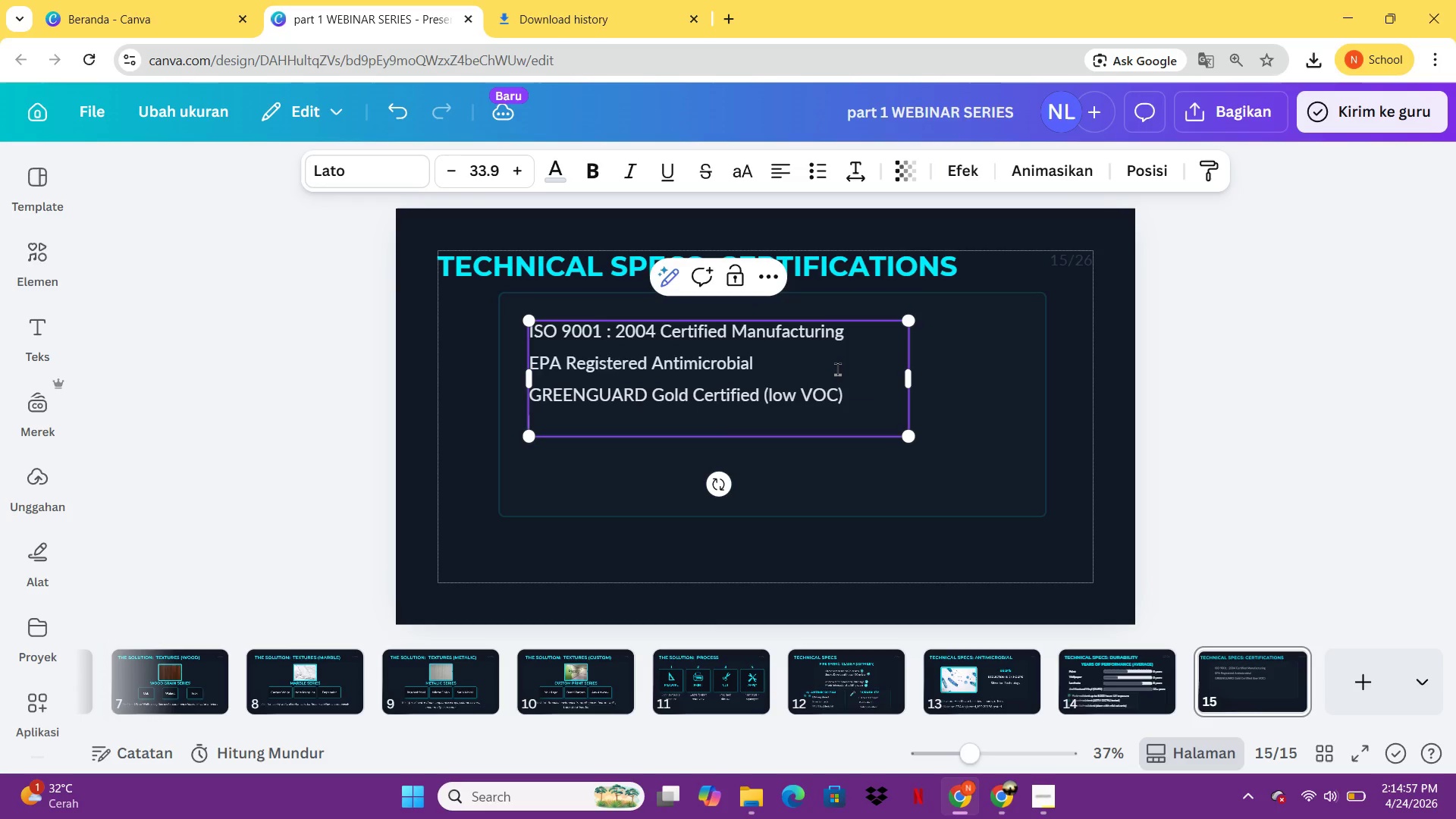 
key(Shift+Enter)
 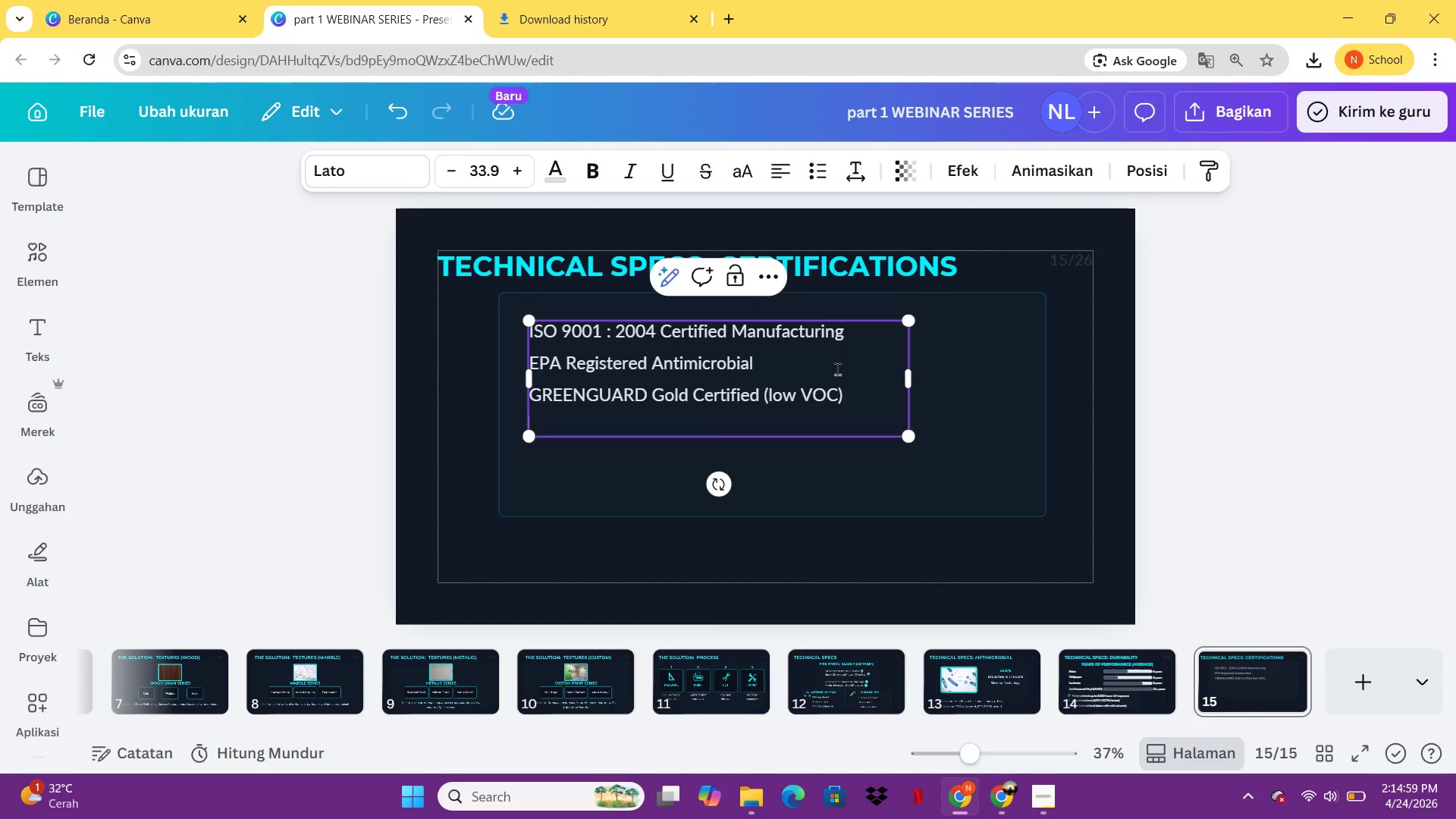 
type(5 )
key(Backspace)
type(-Year Limited Warranty)
 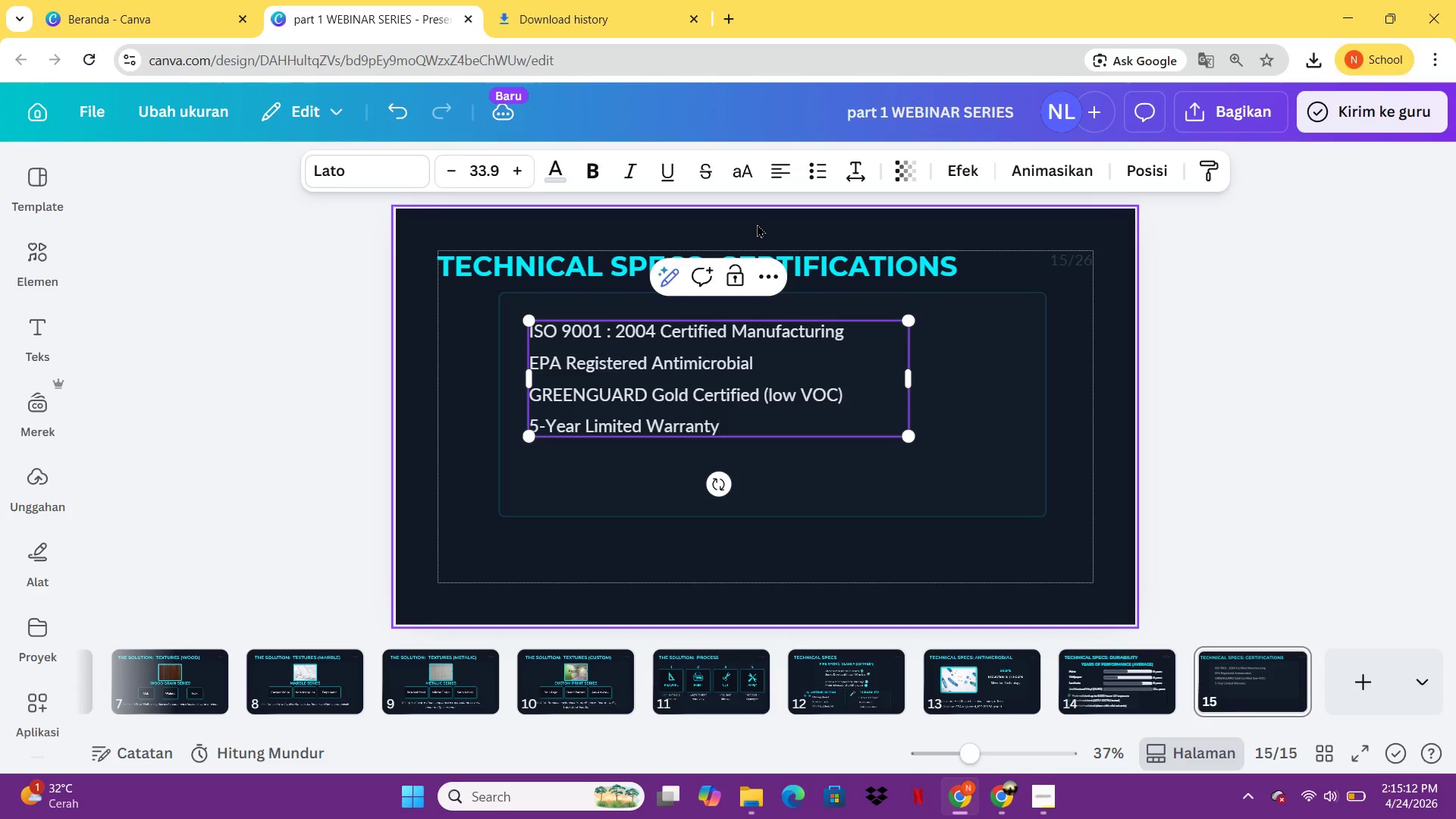 
key(Enter)
 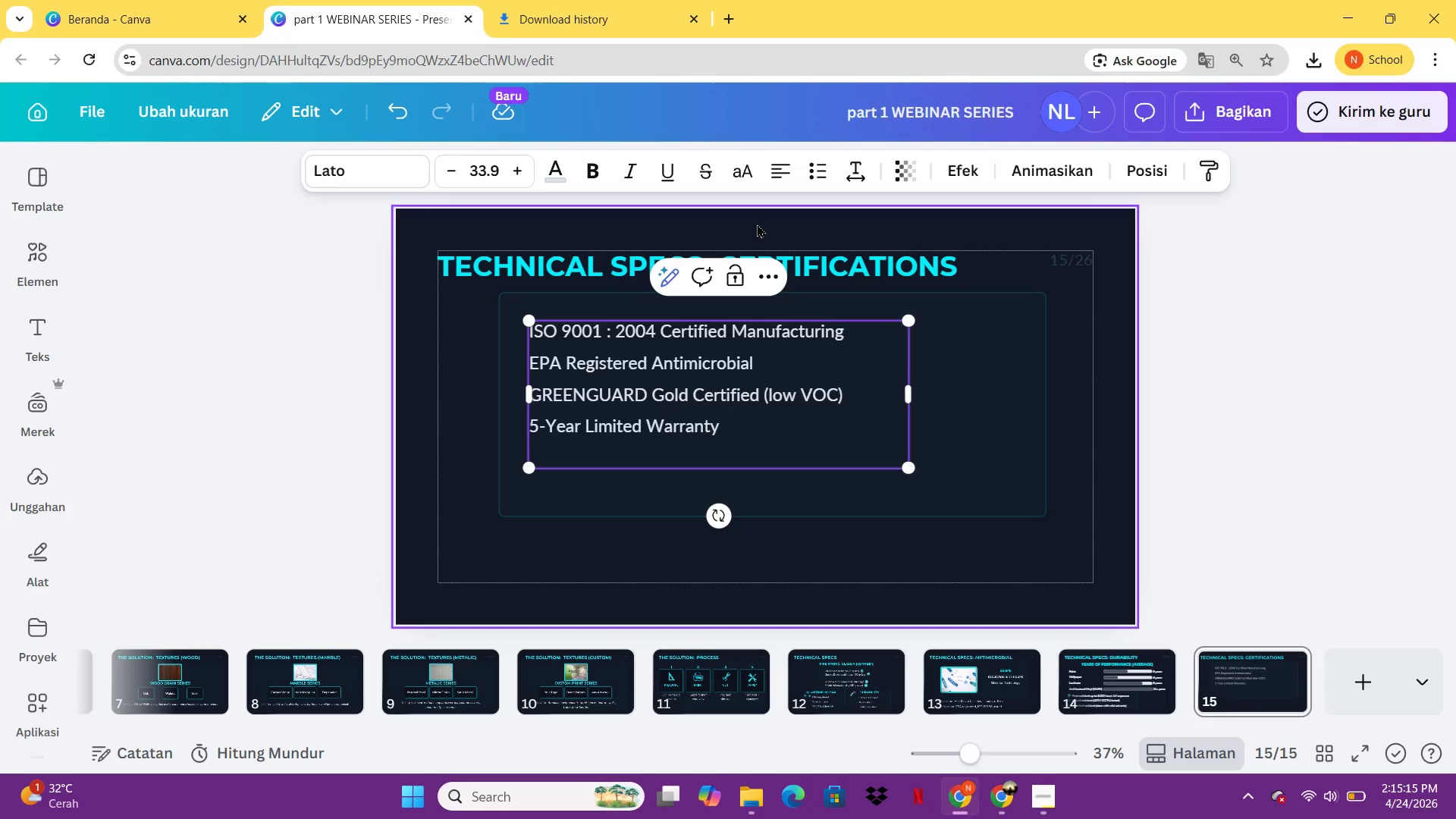 
left_click([756, 209])
 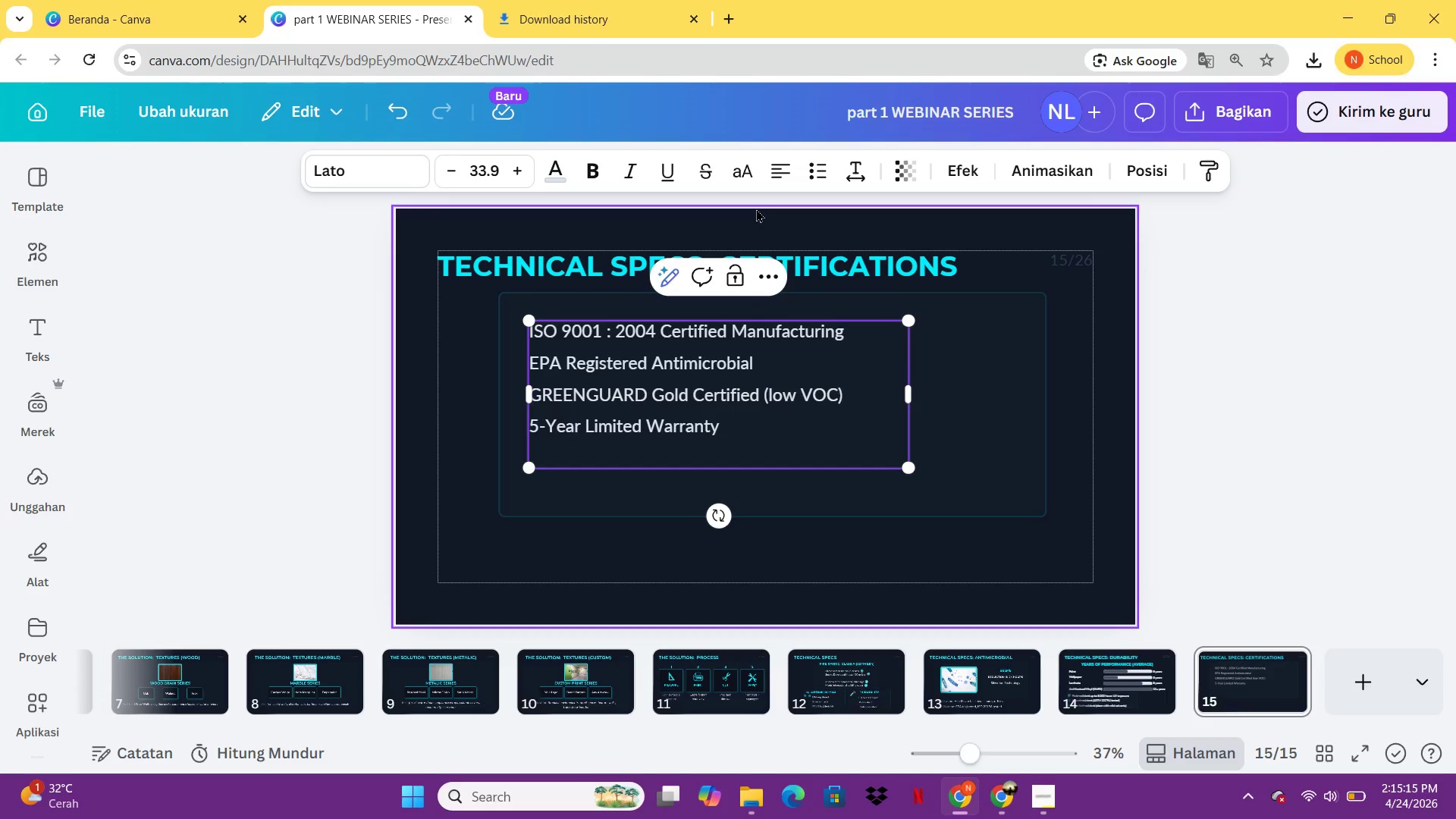 
key(Shift+C)
 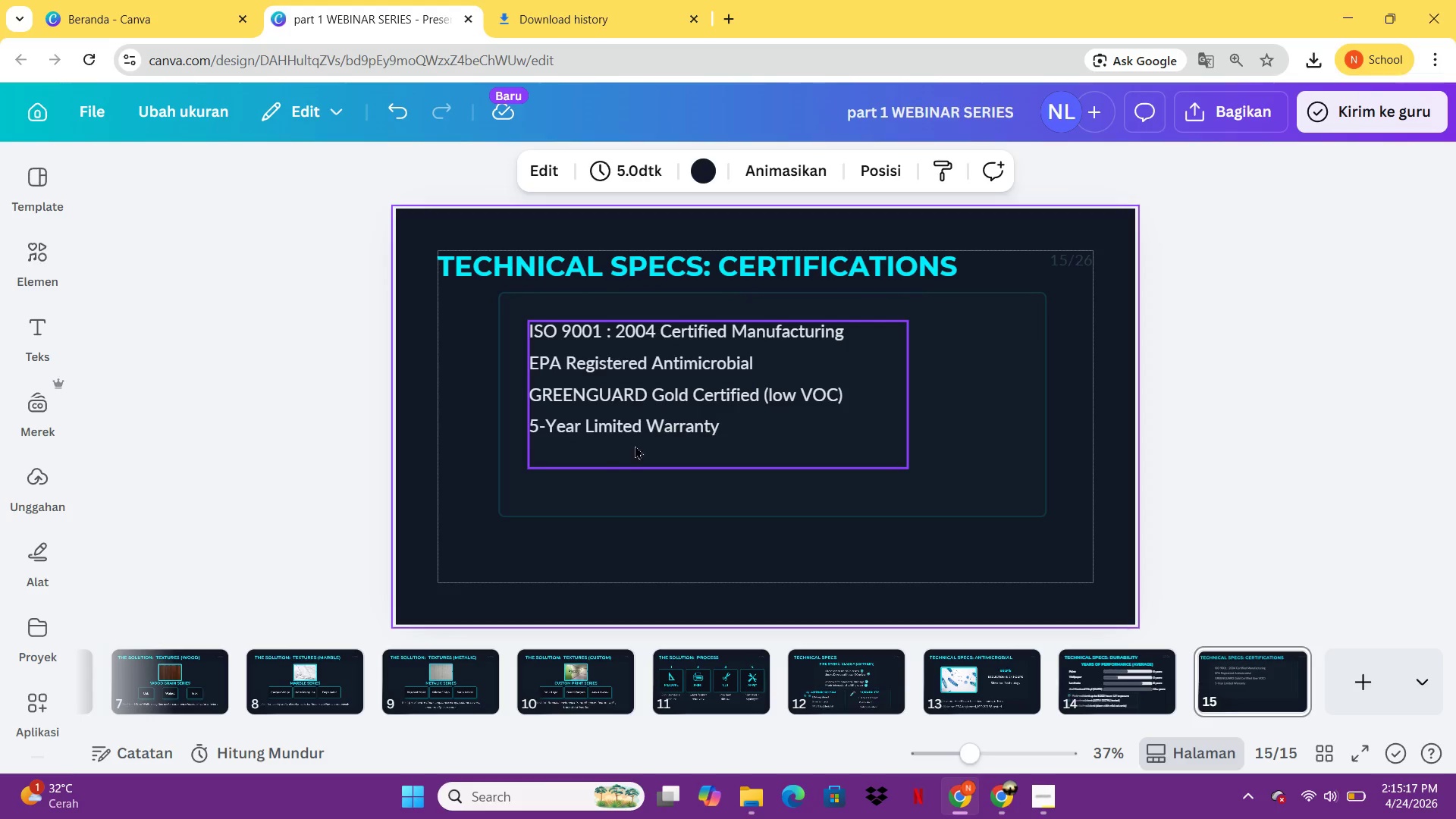 
left_click([620, 463])
 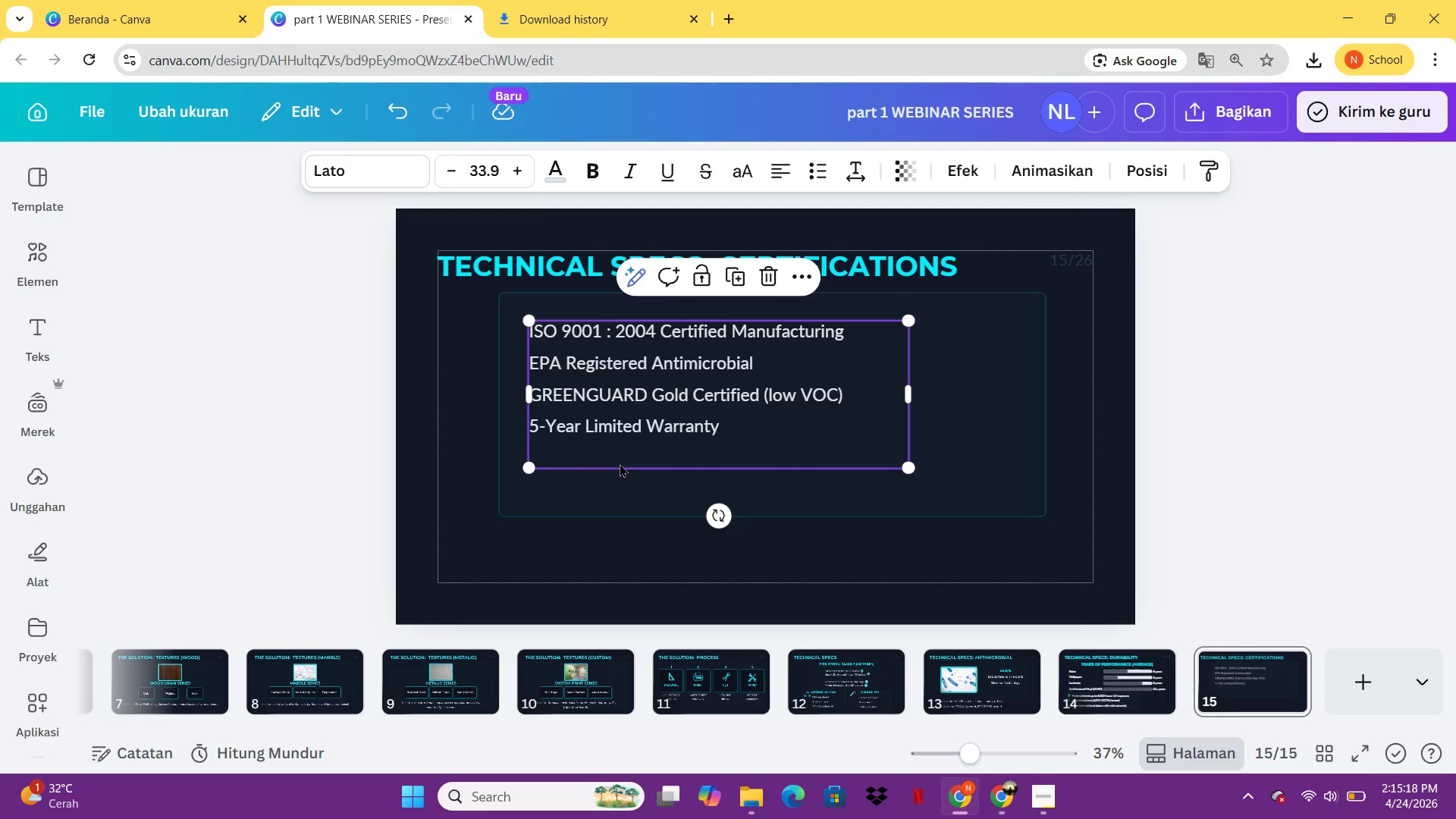 
double_click([620, 463])
 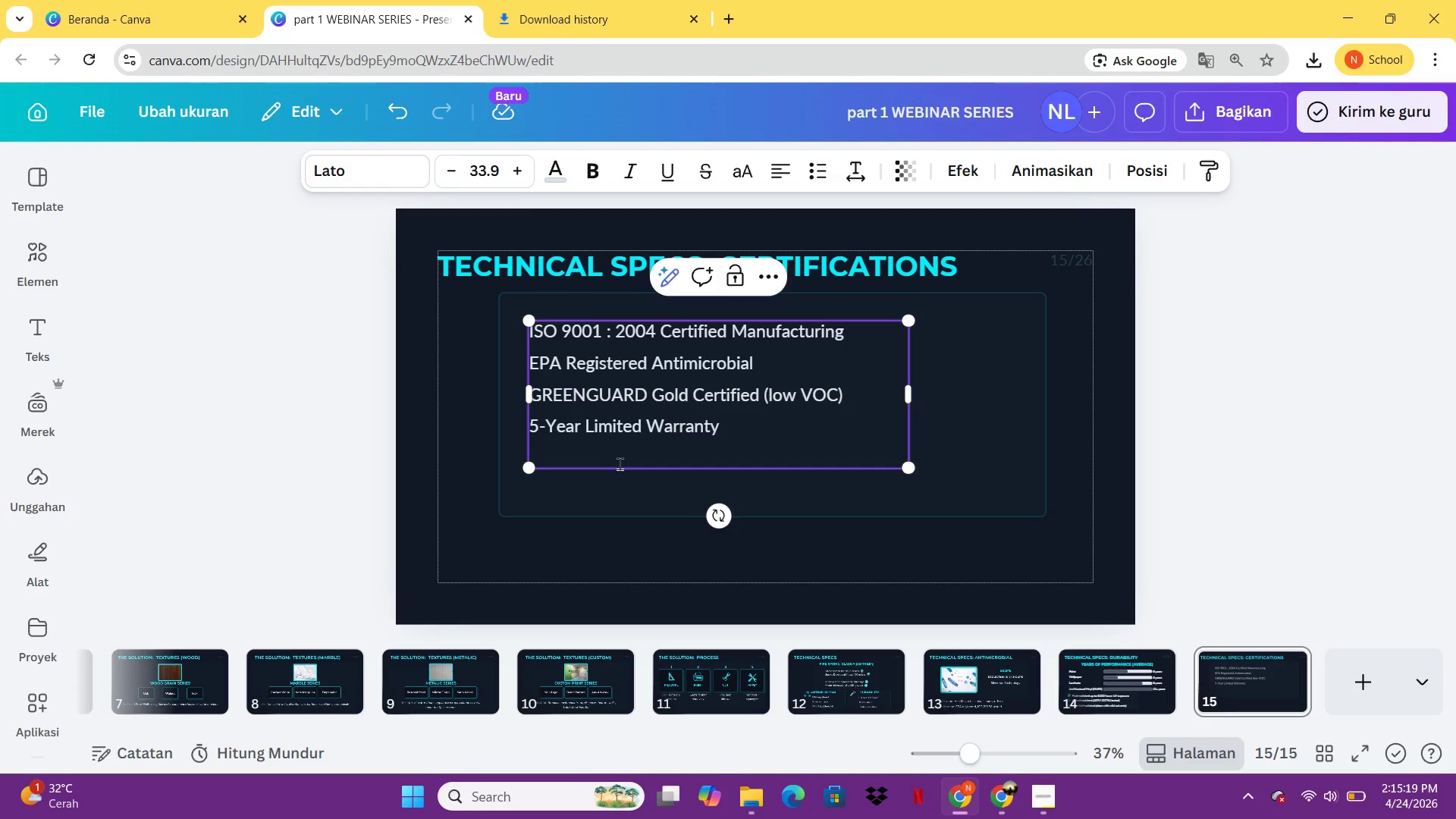 
type(Class A f)
key(Backspace)
type(F)
 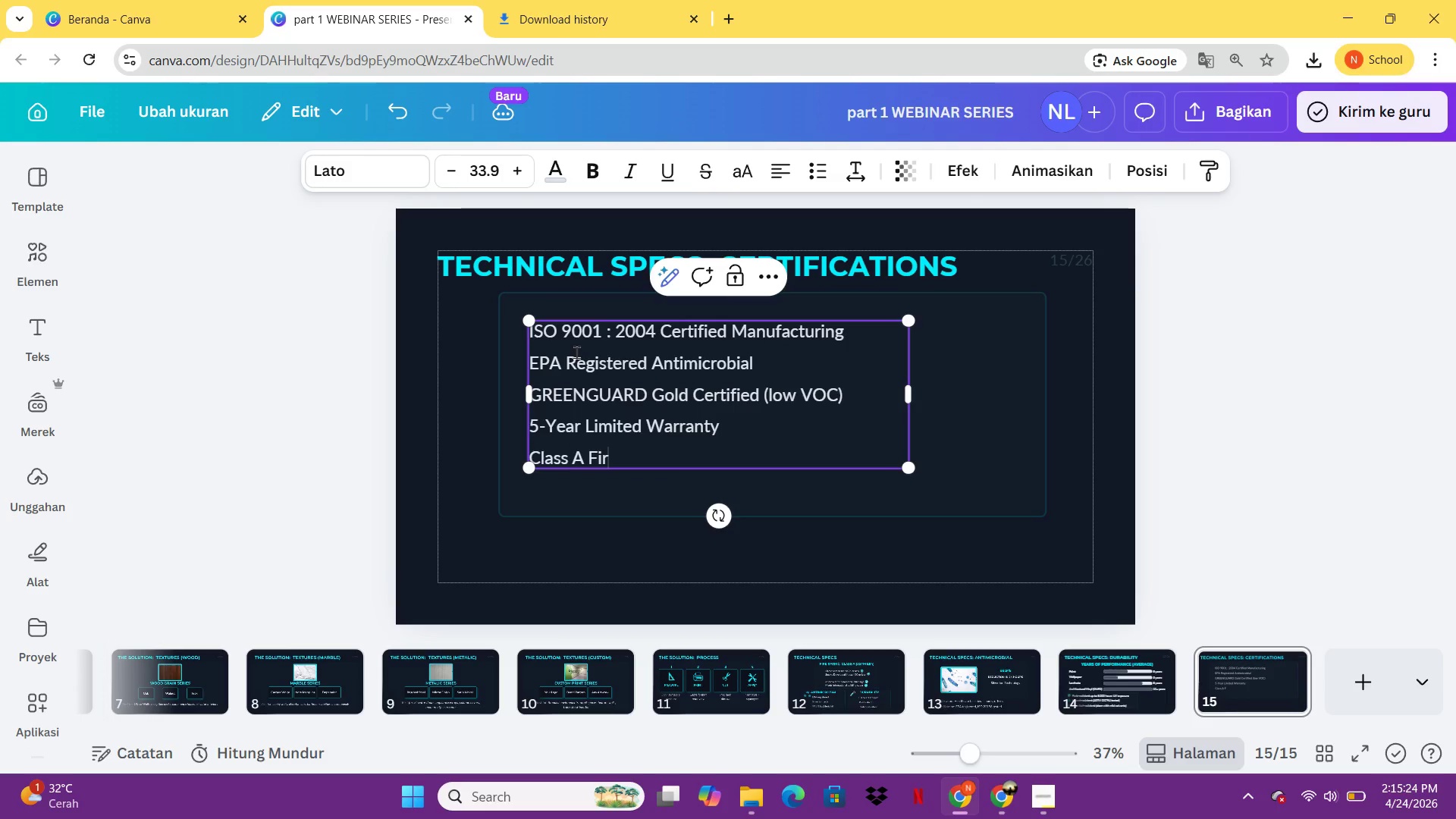 
 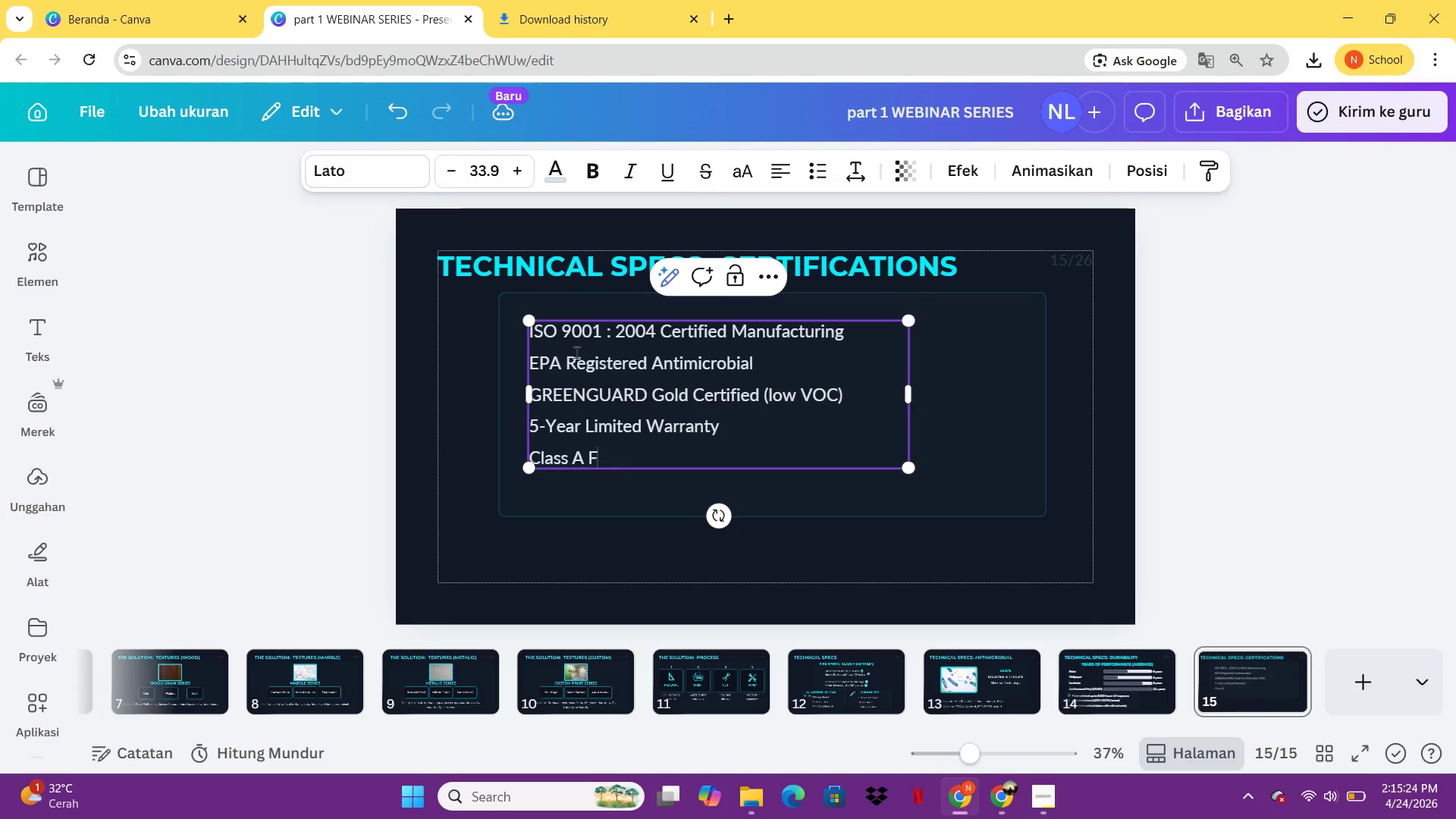 
type(ire Rating (ASTM E84))
 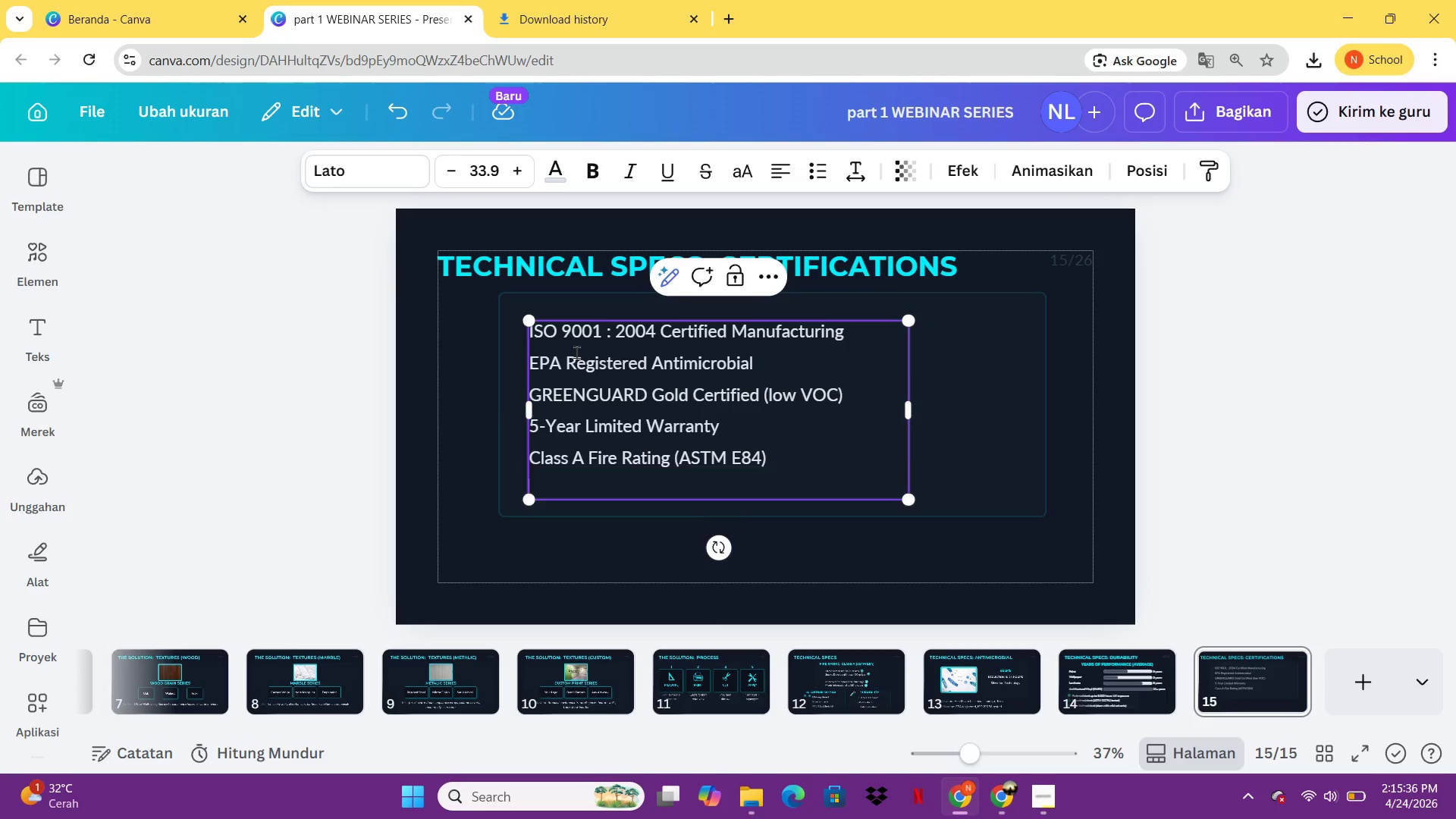 
 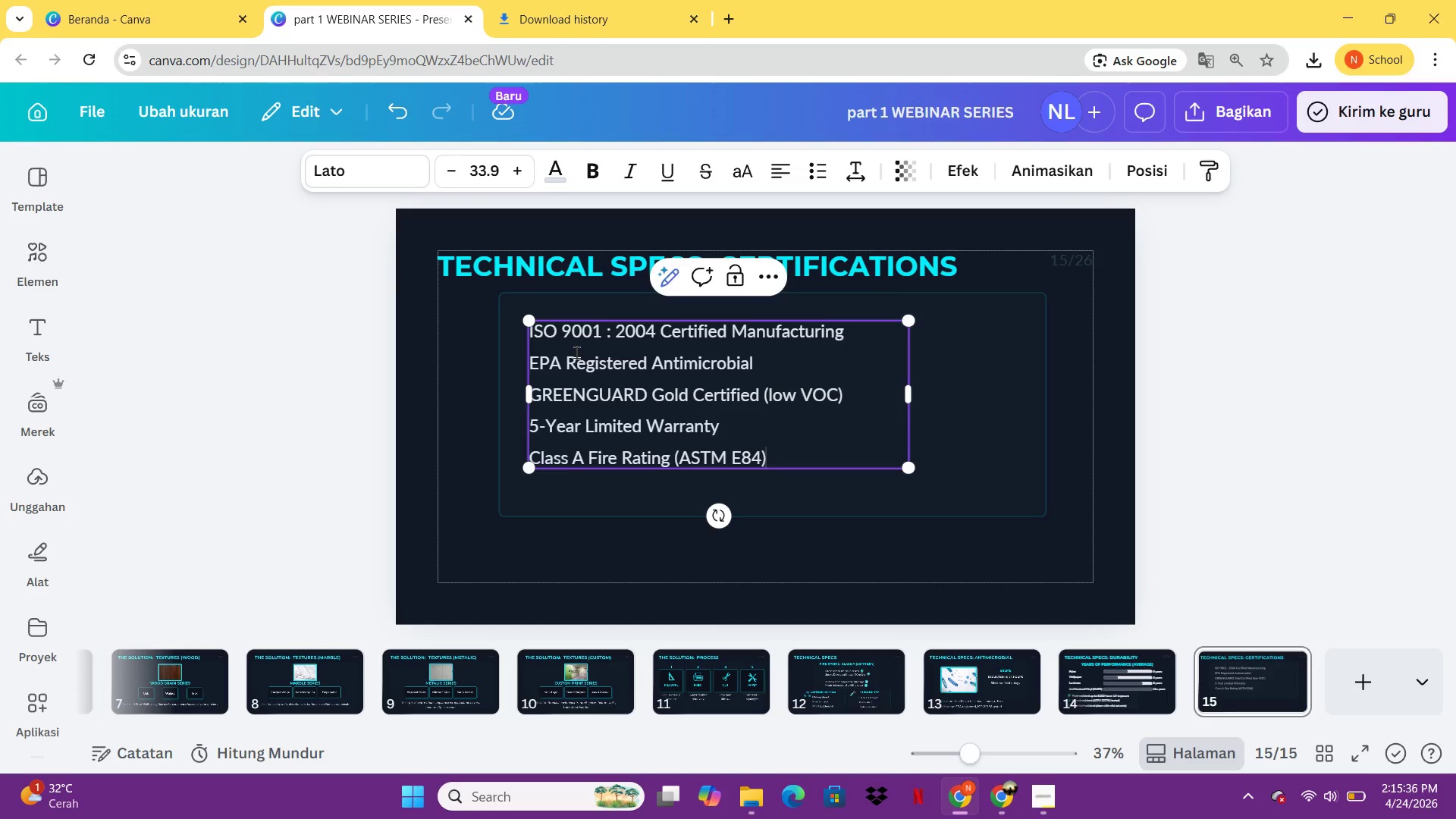 
key(Enter)
 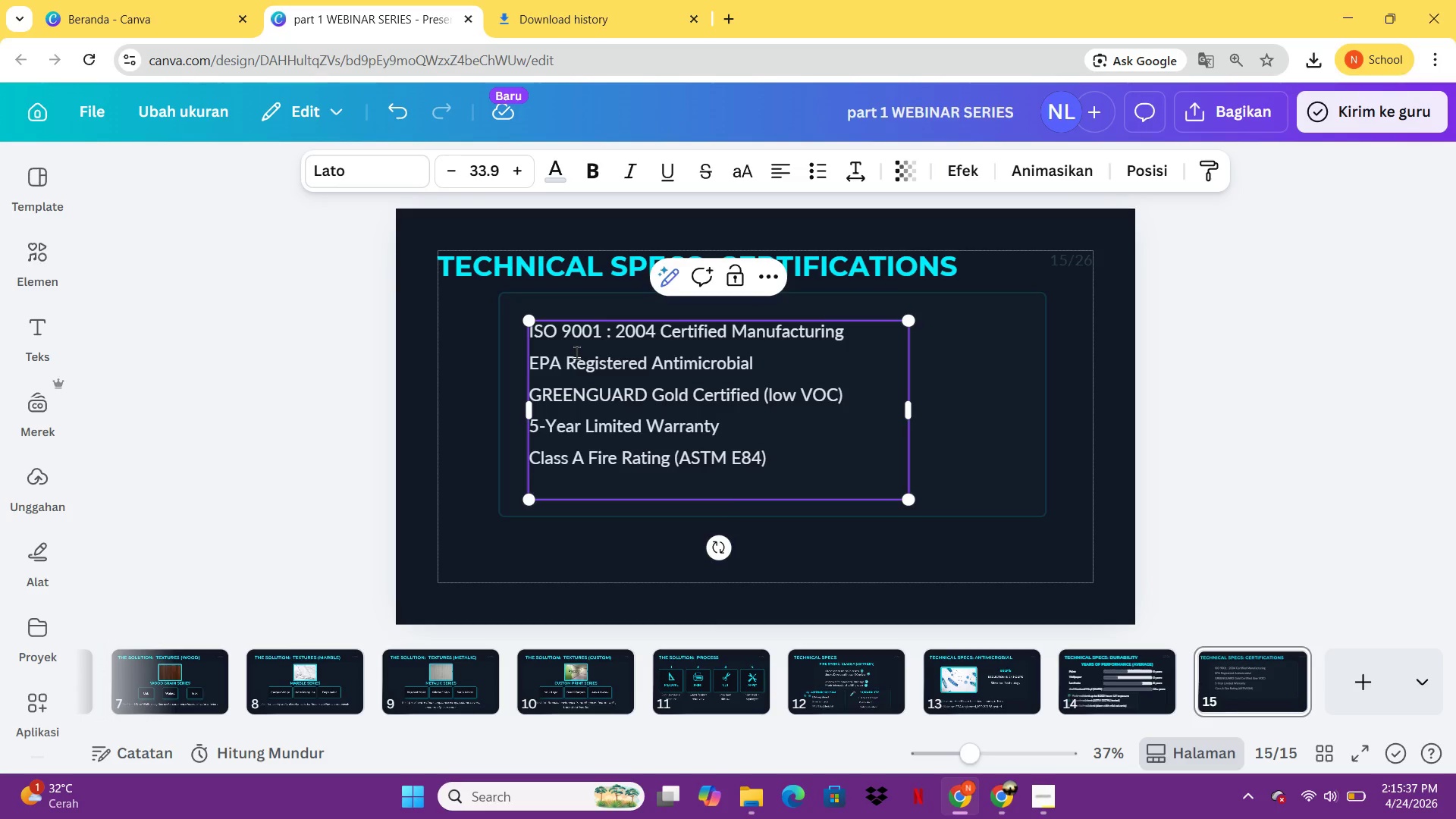 
type(California ssec)
key(Backspace)
key(Backspace)
key(Backspace)
type(ection 01350 Compliant)
 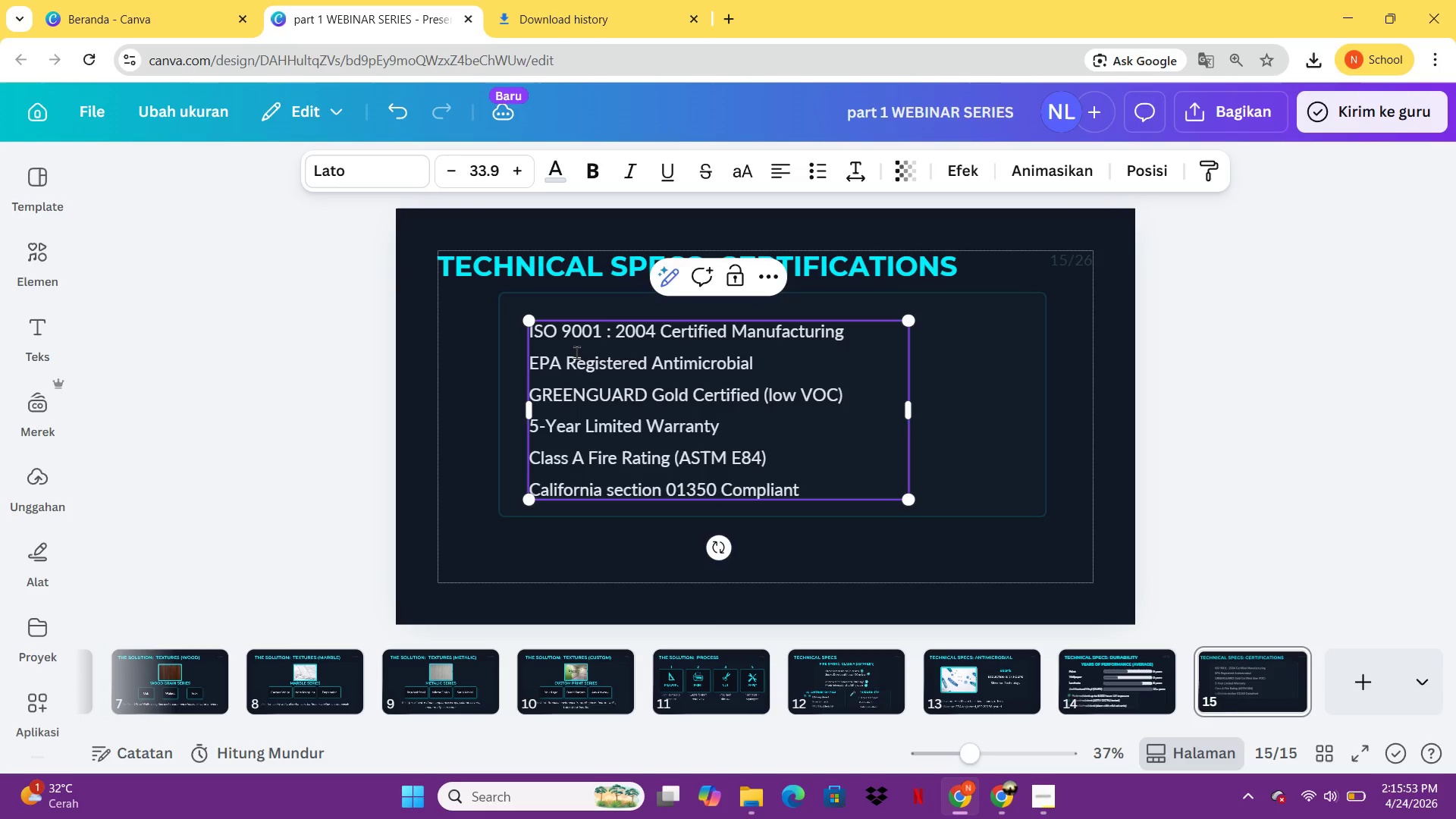 
left_click([1214, 398])
 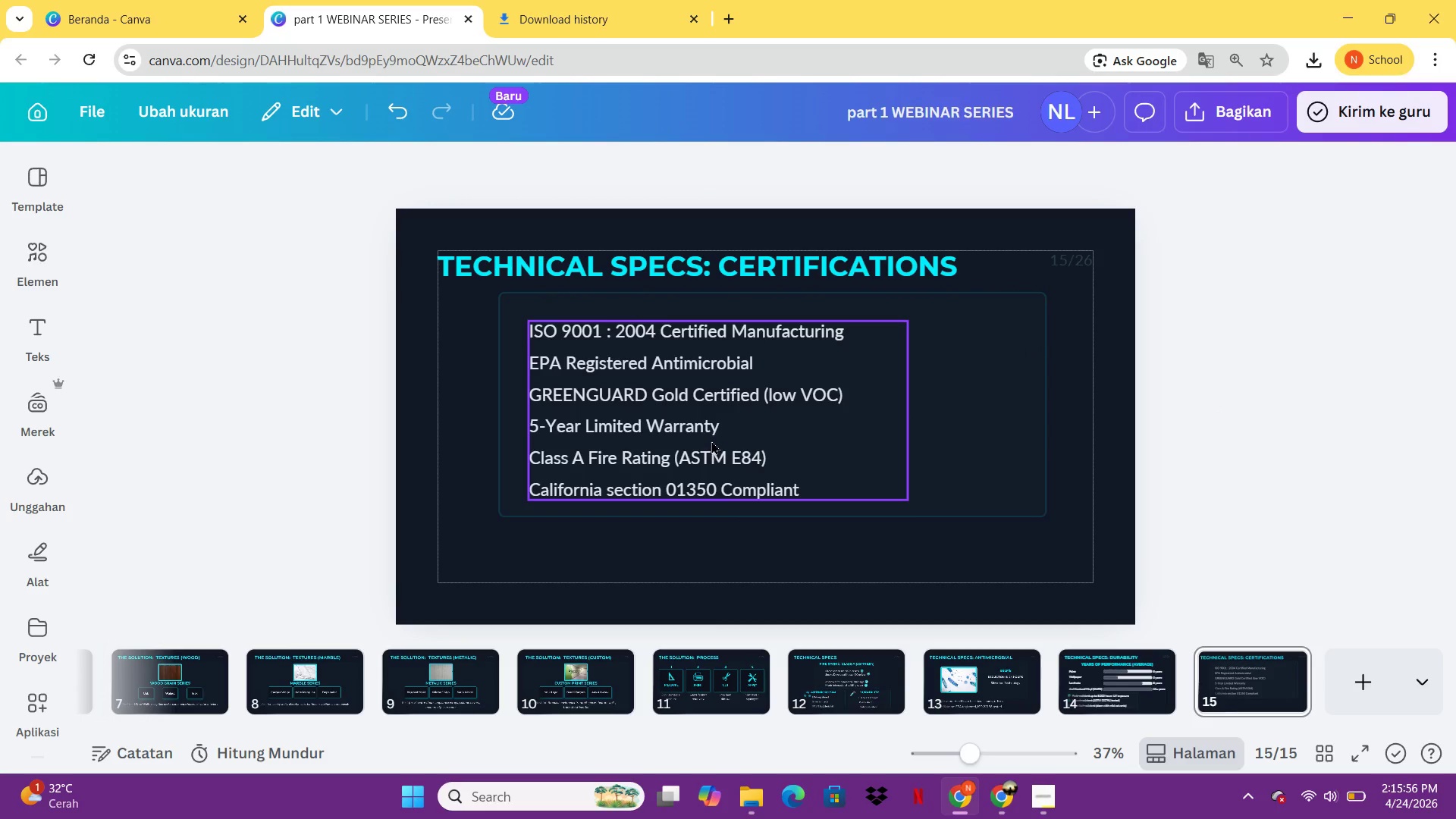 
left_click_drag(start_coordinate=[711, 441], to_coordinate=[745, 431])
 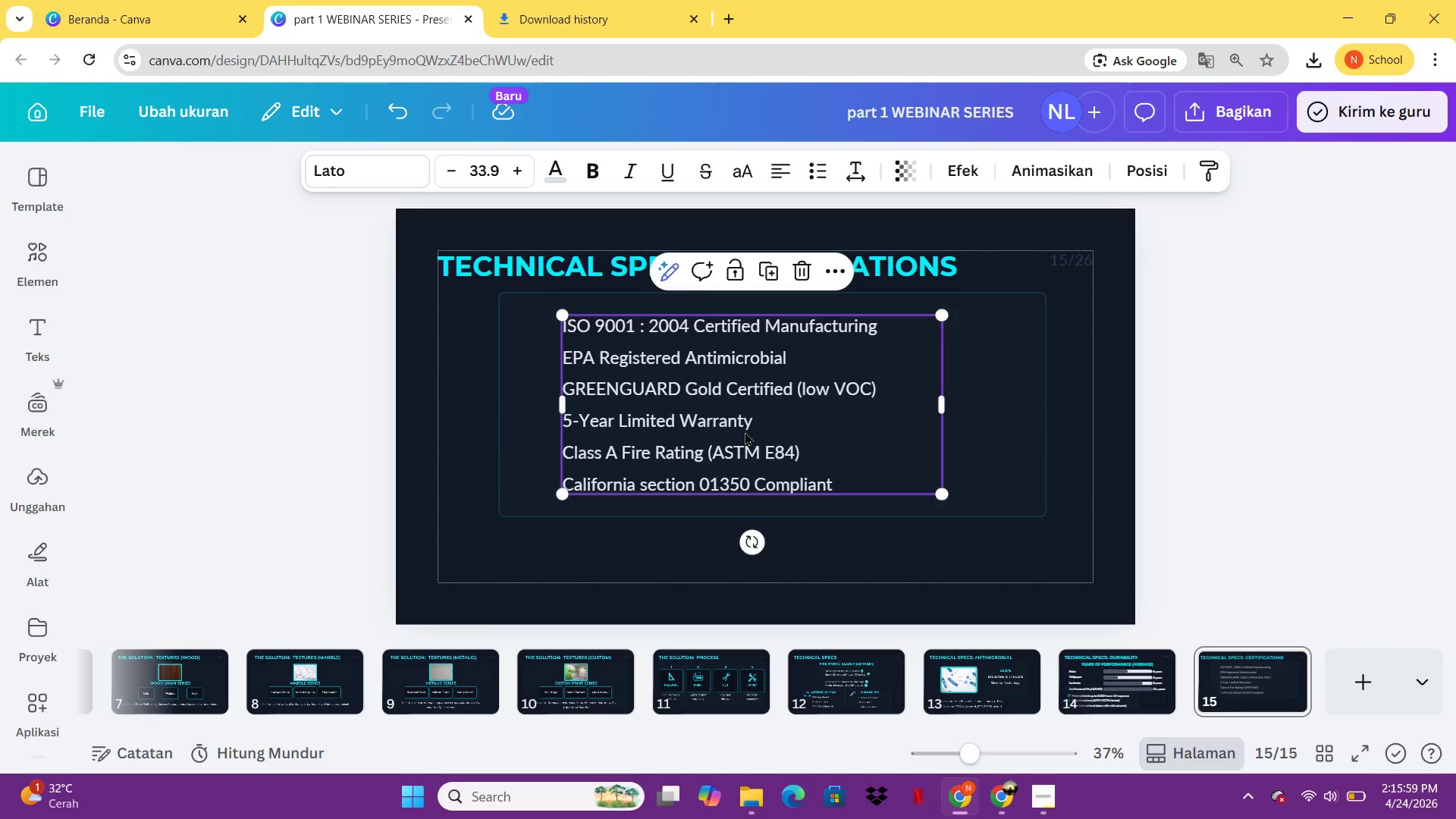 
left_click([745, 431])
 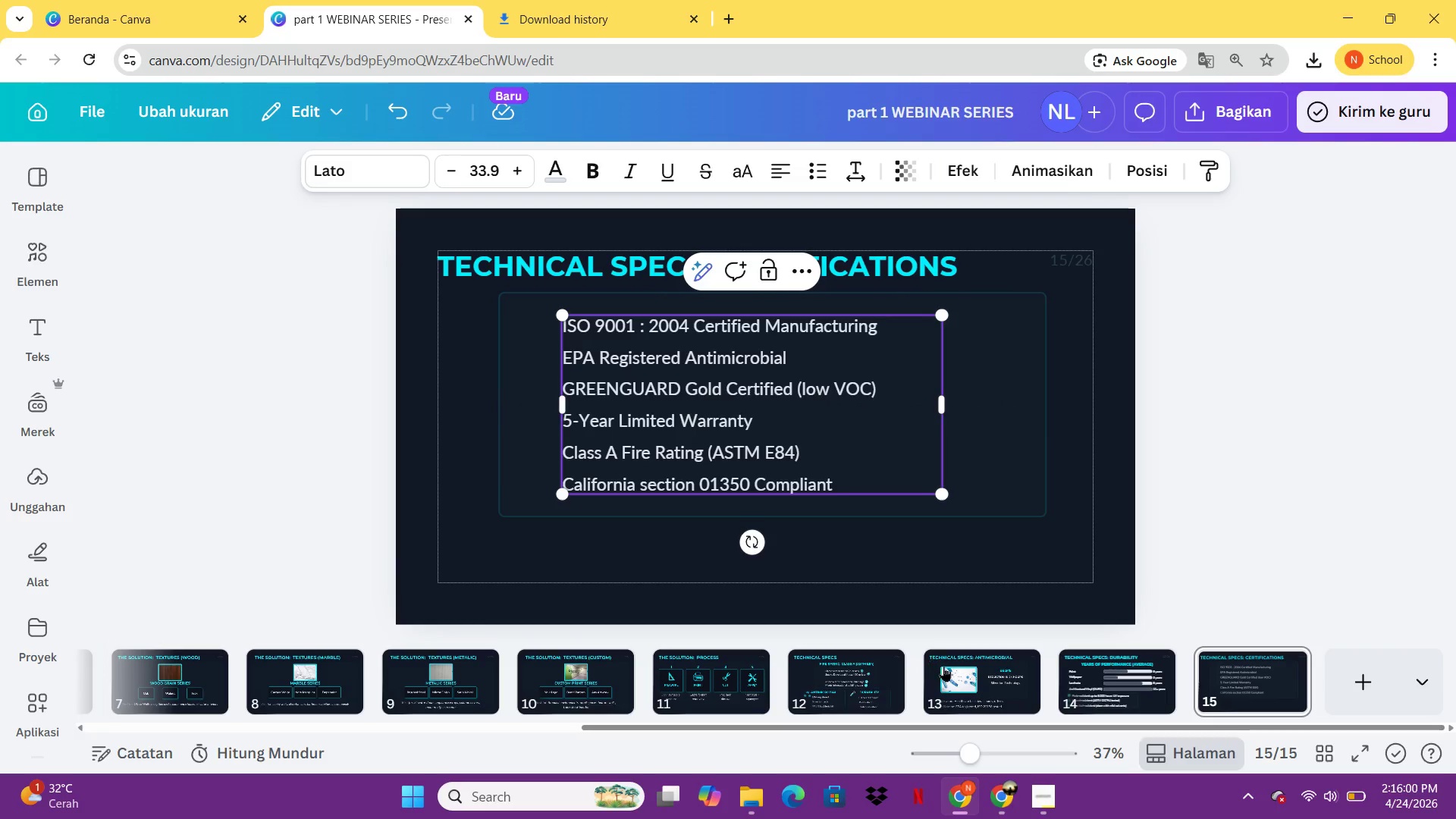 
left_click([944, 667])
 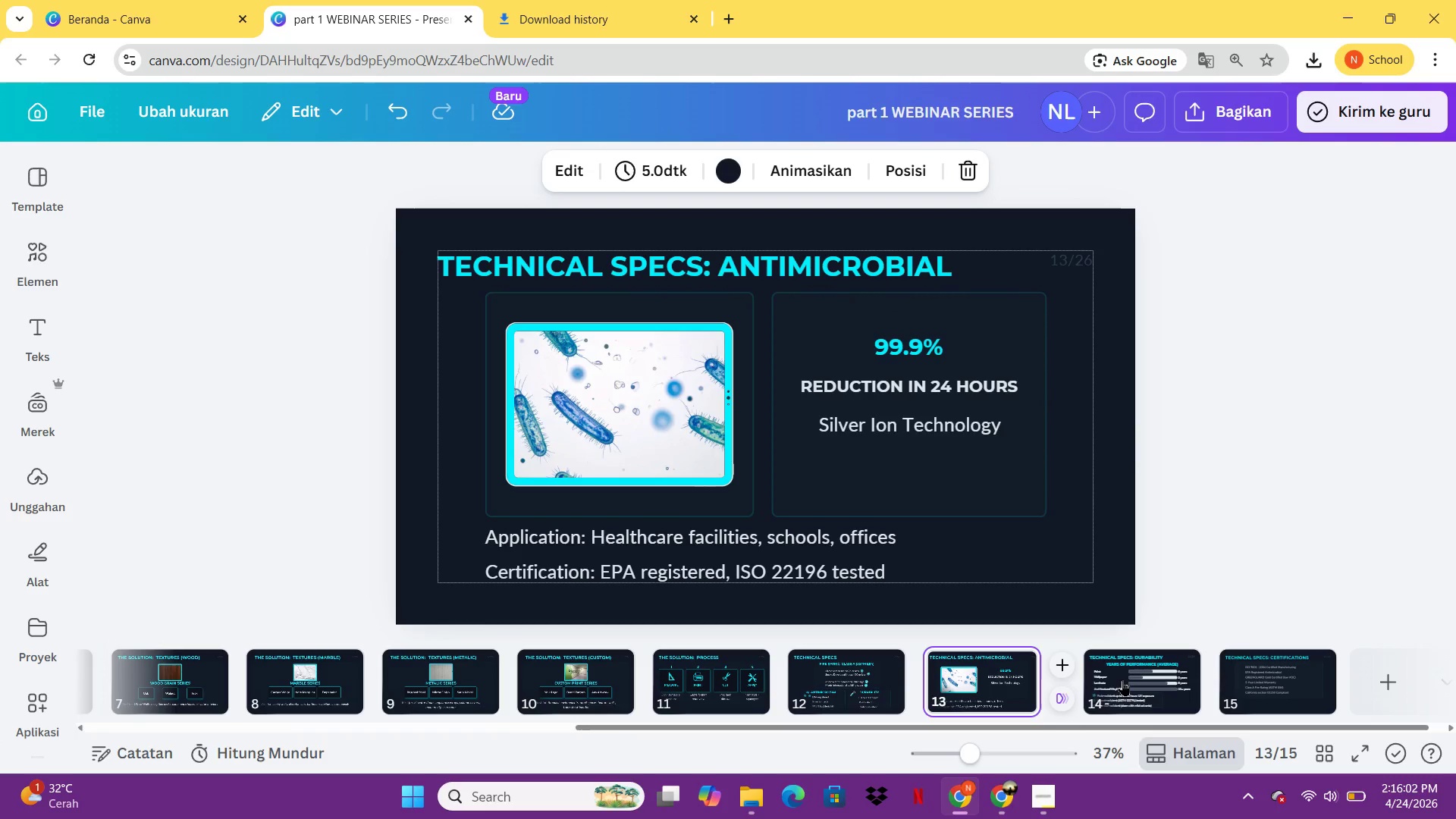 
double_click([1122, 680])
 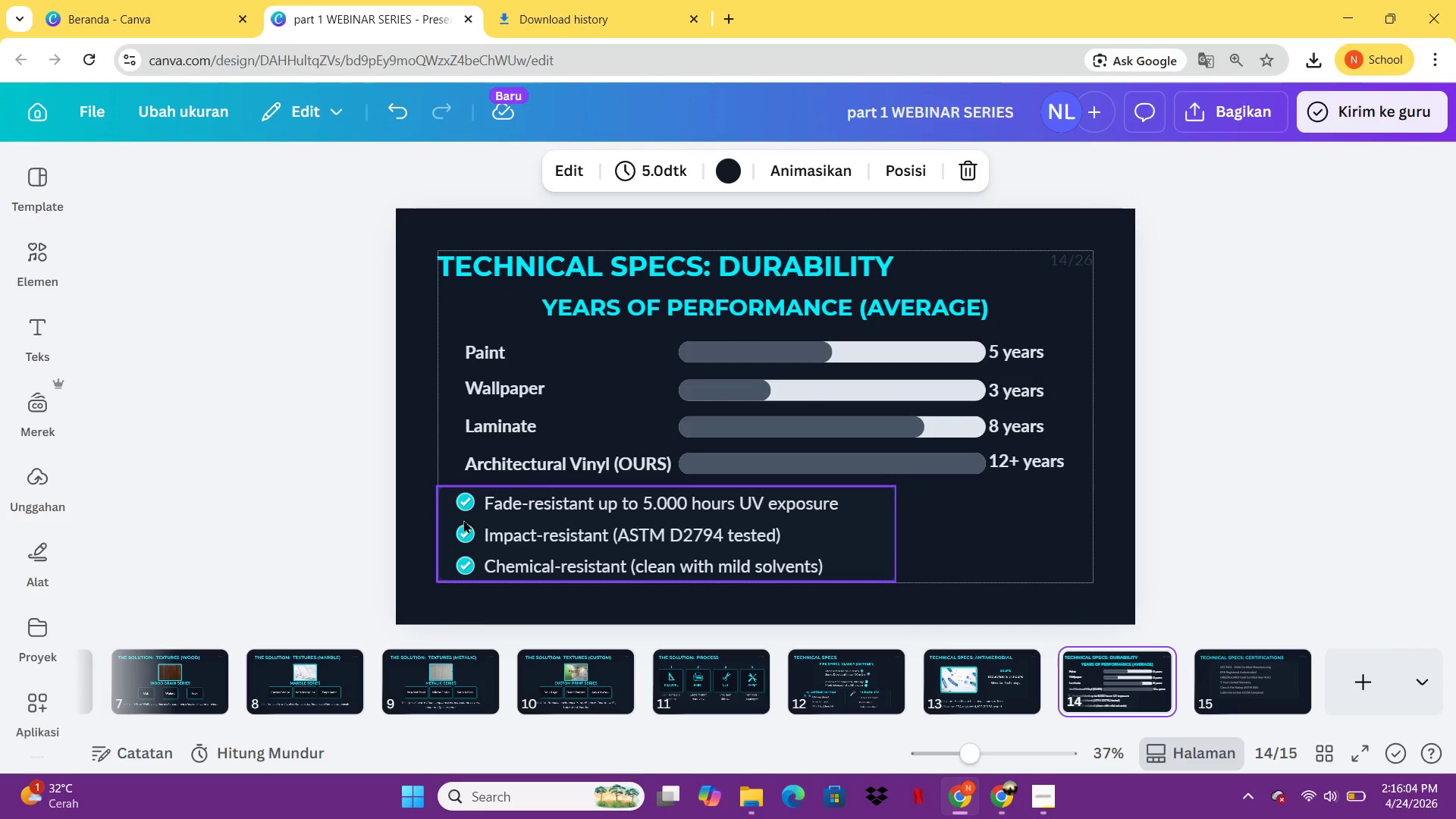 
left_click([463, 503])
 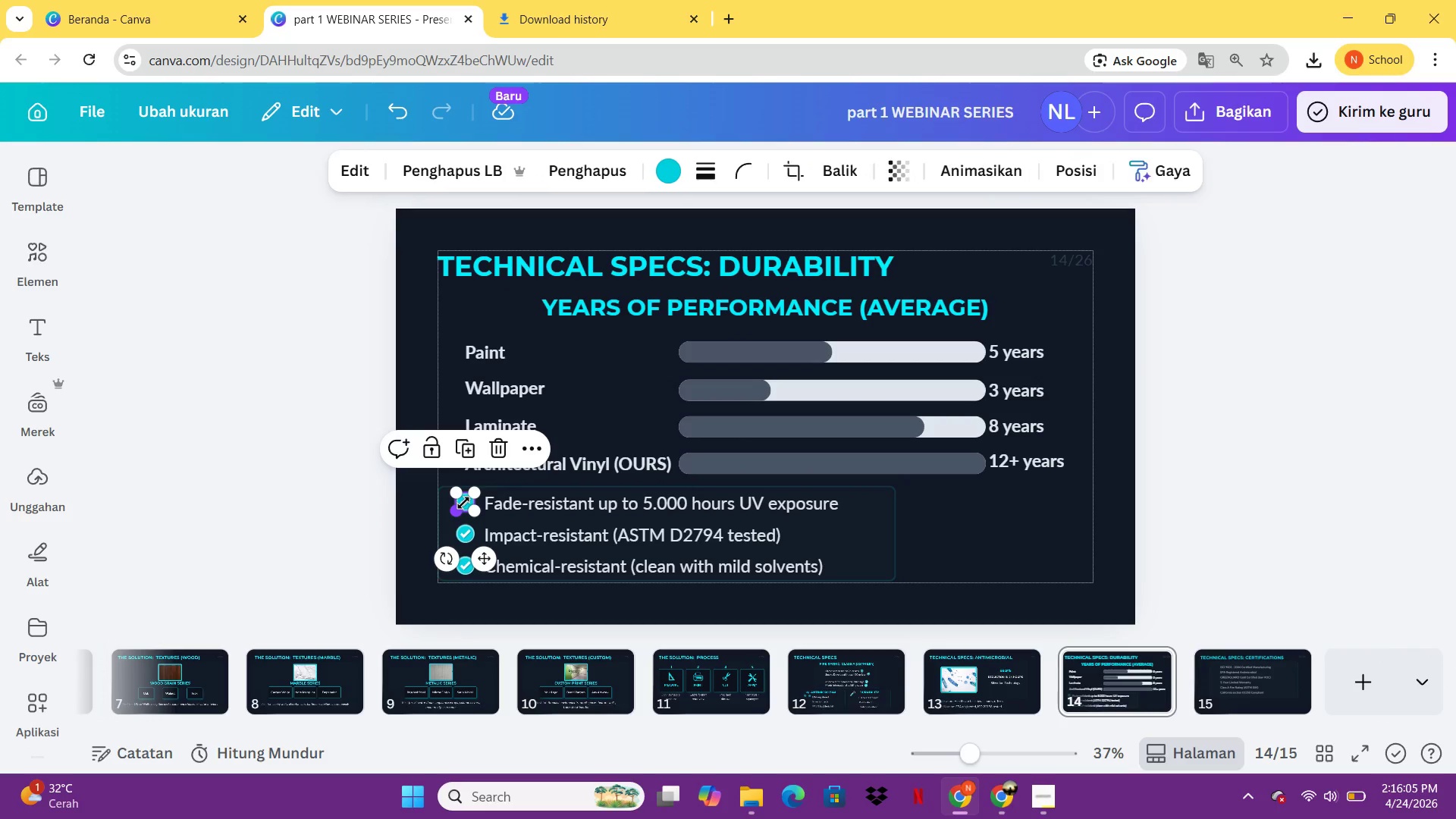 
key(Control+ControlLeft)
 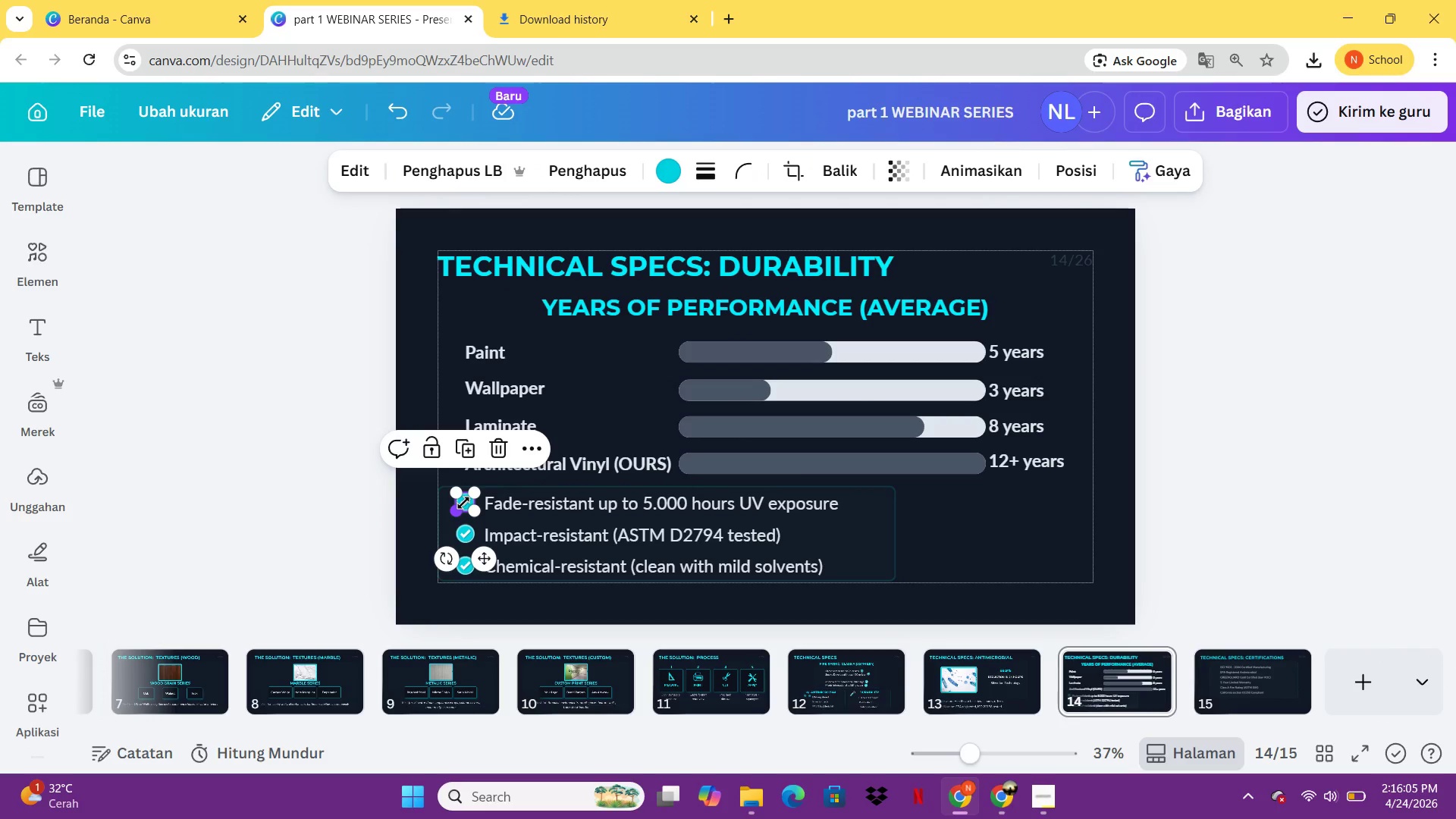 
key(Control+C)
 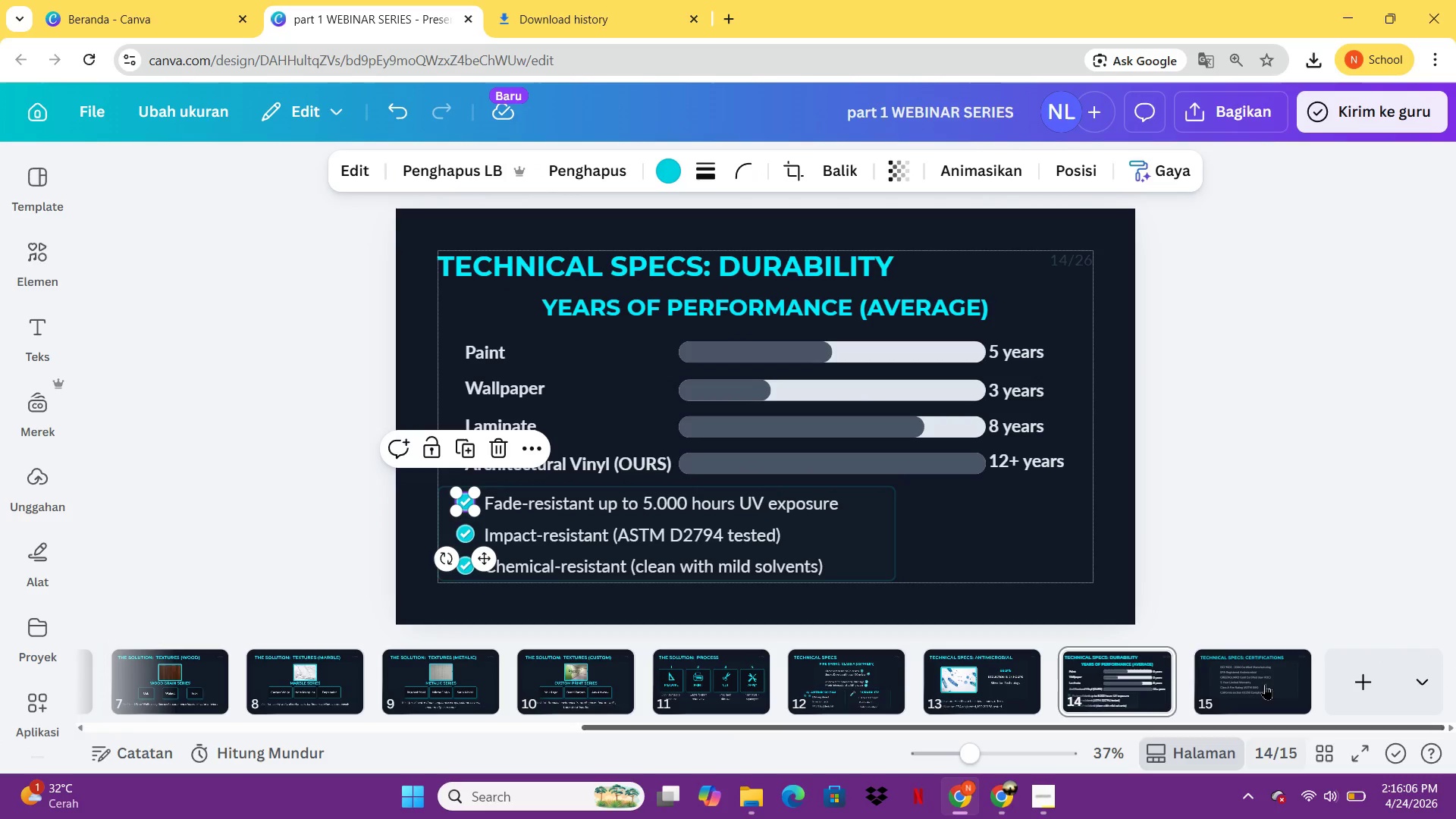 
left_click([1257, 668])
 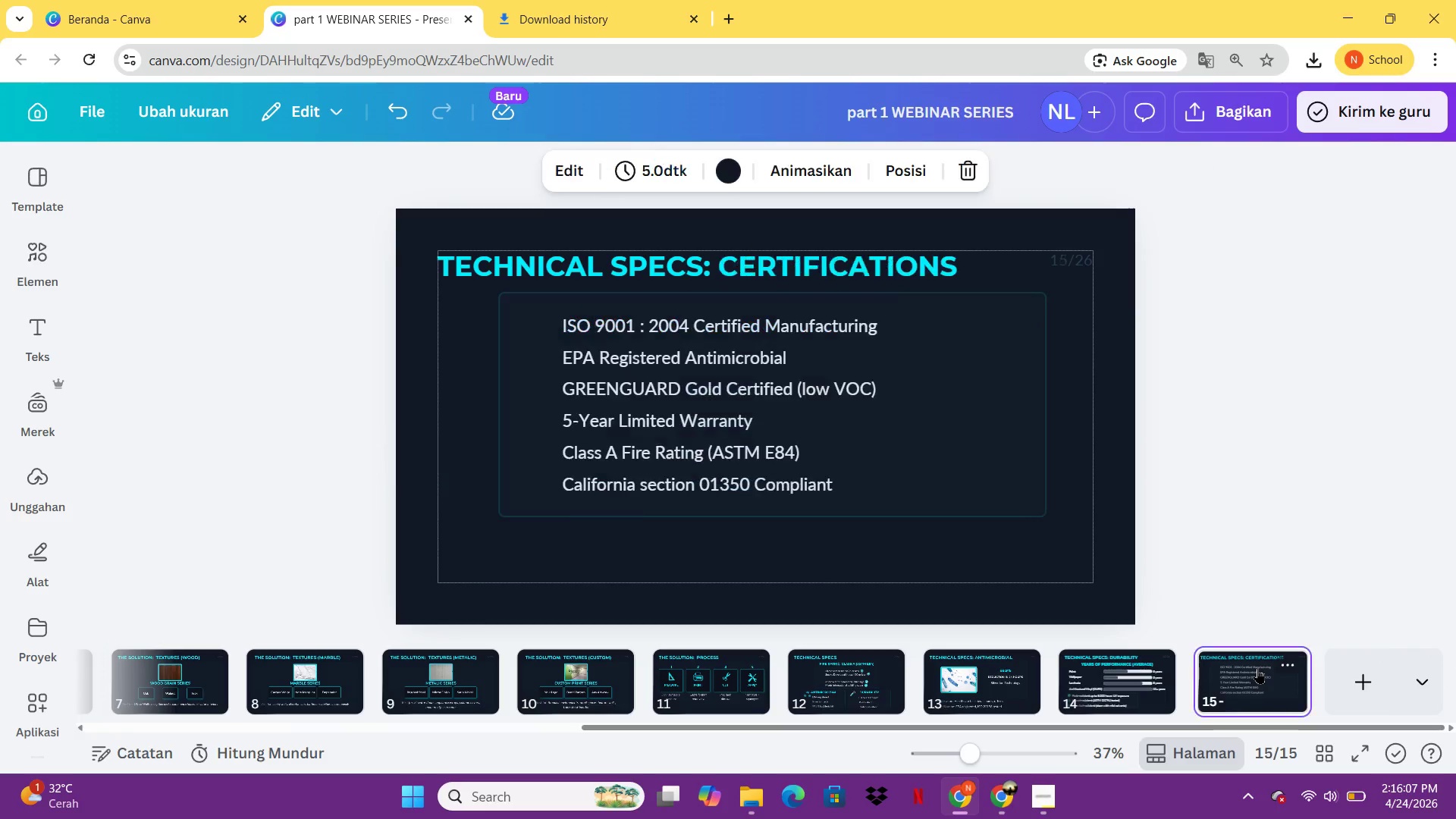 
key(Control+ControlLeft)
 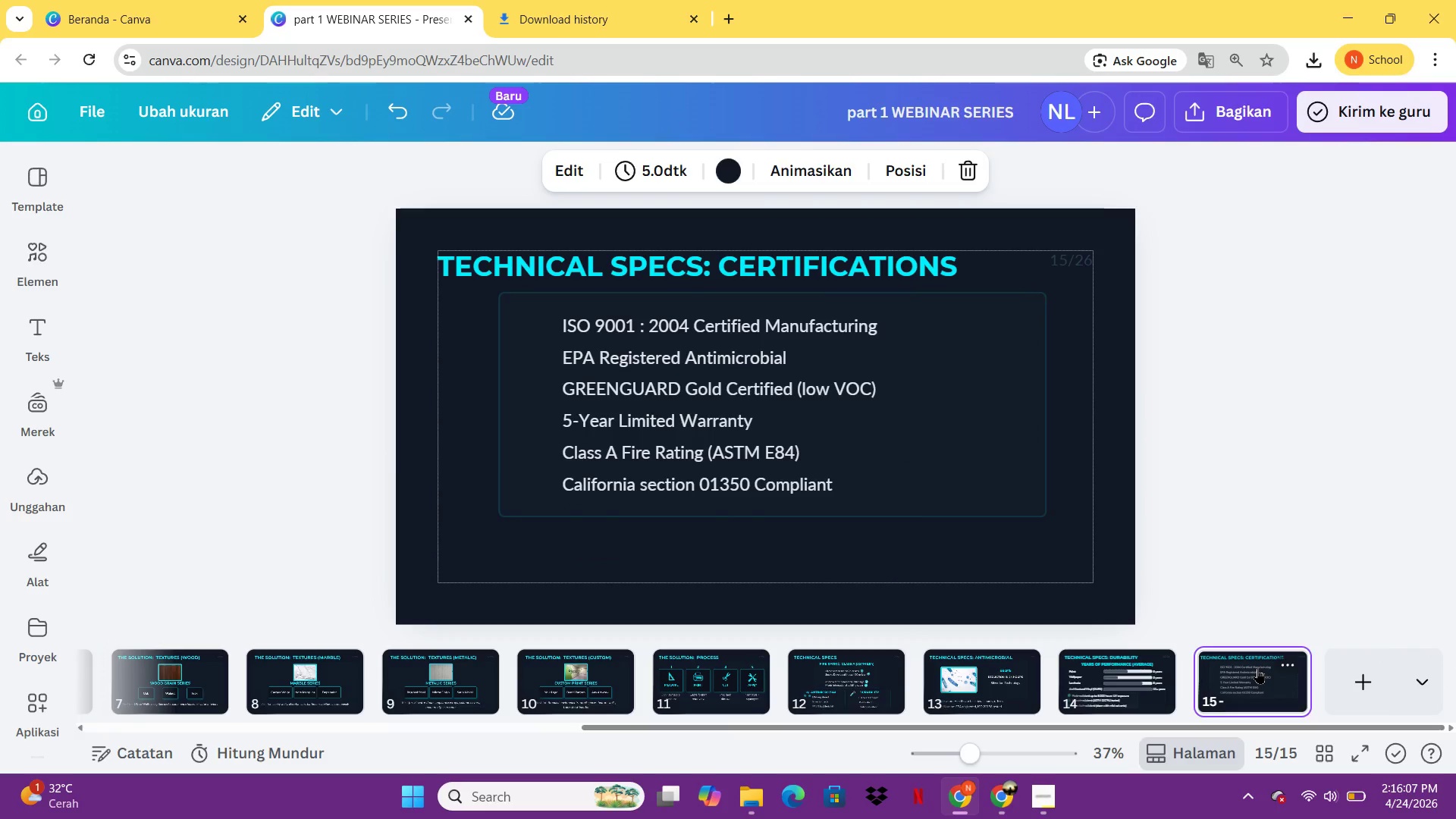 
key(Control+V)
 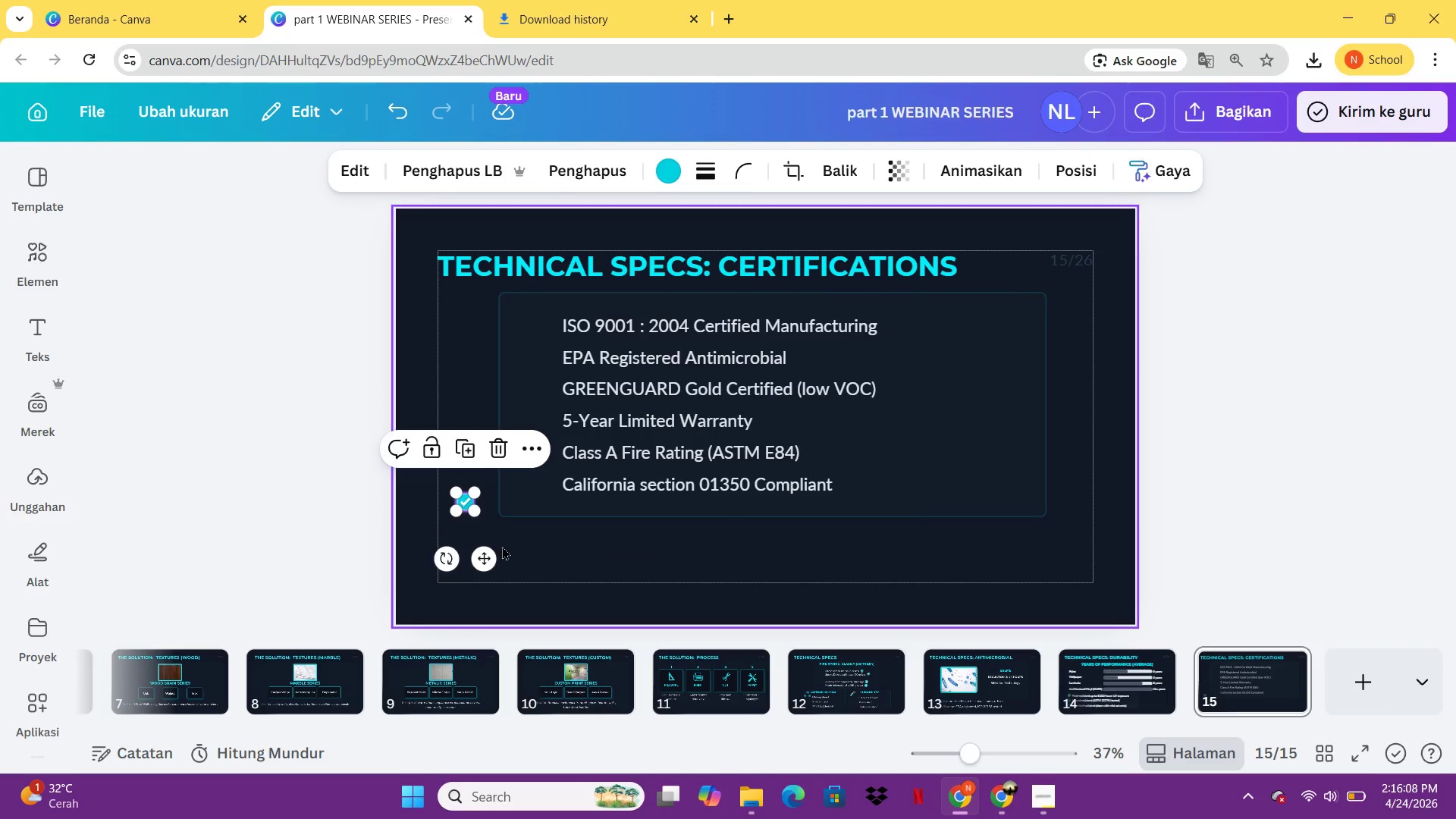 
left_click([464, 567])
 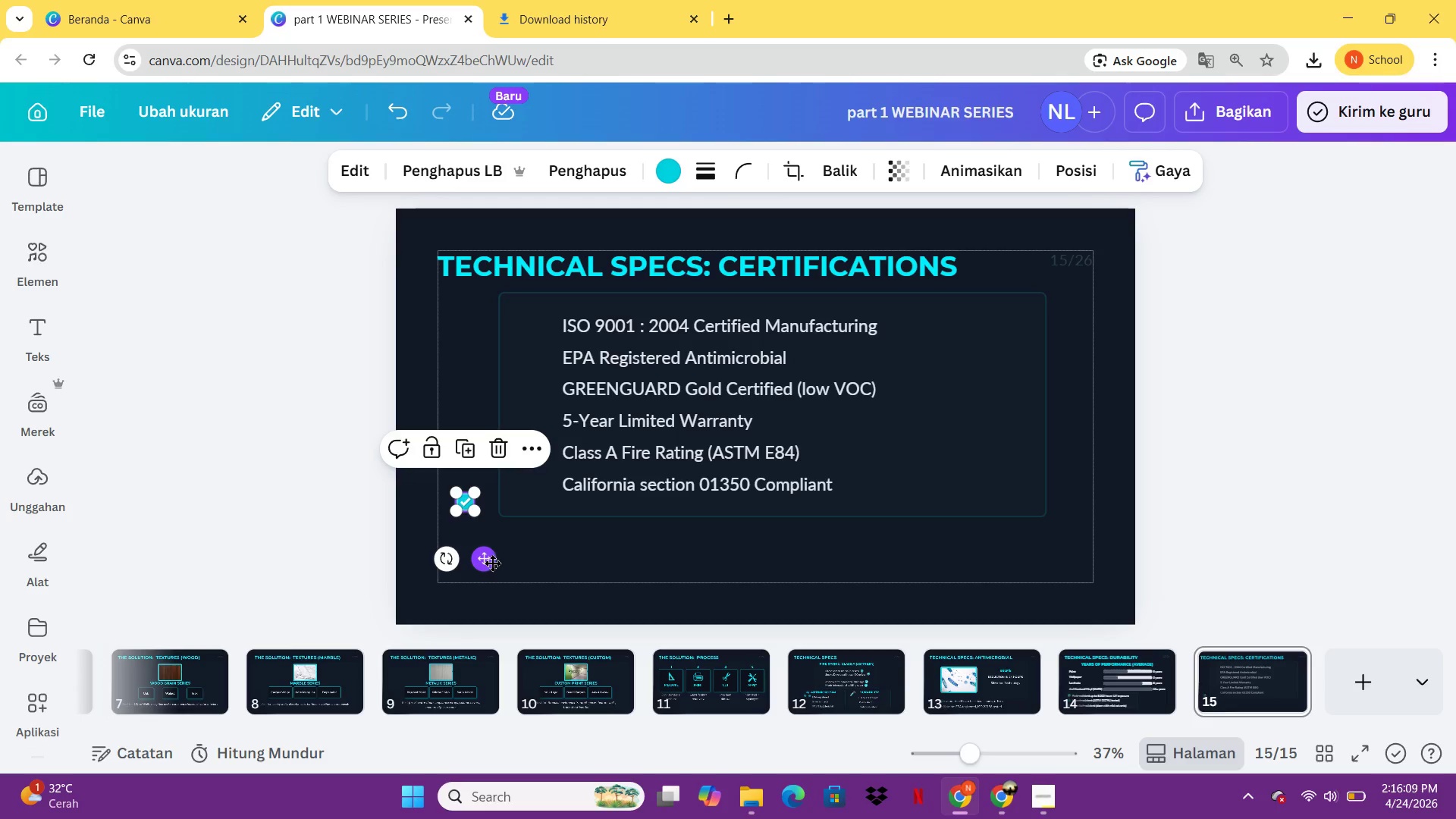 
left_click_drag(start_coordinate=[489, 563], to_coordinate=[562, 386])
 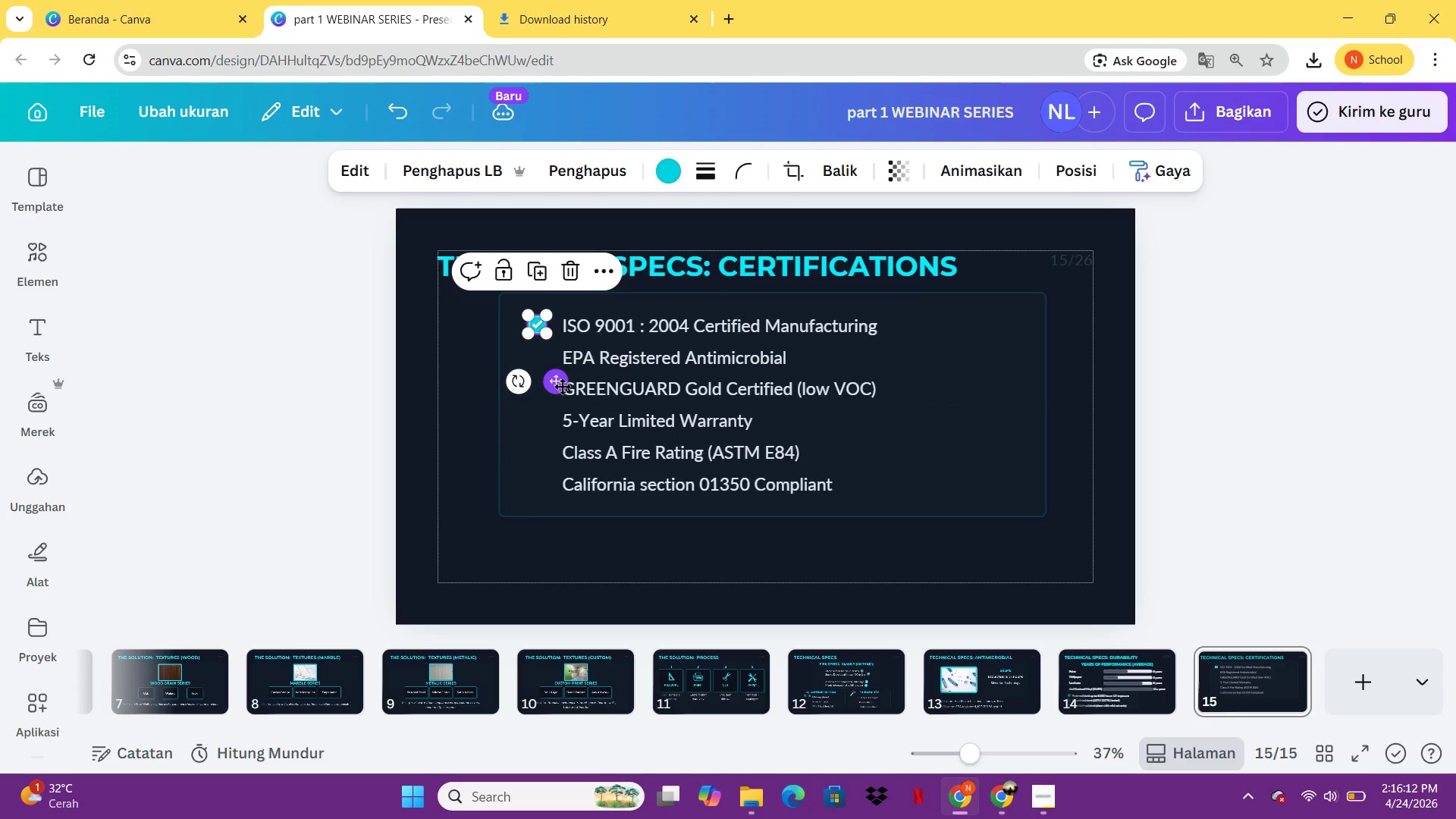 
key(Control+C)
 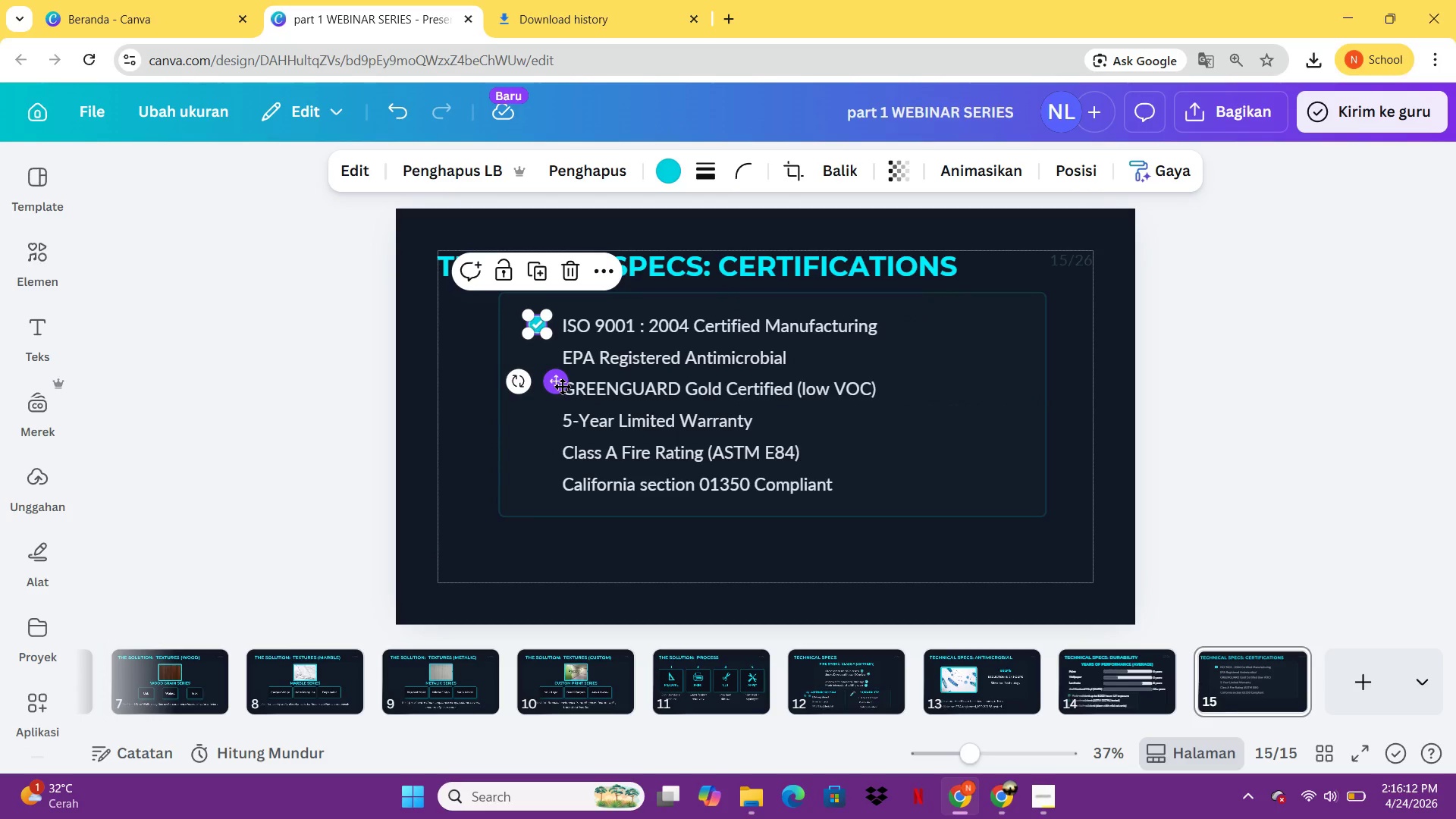 
key(Control+V)
 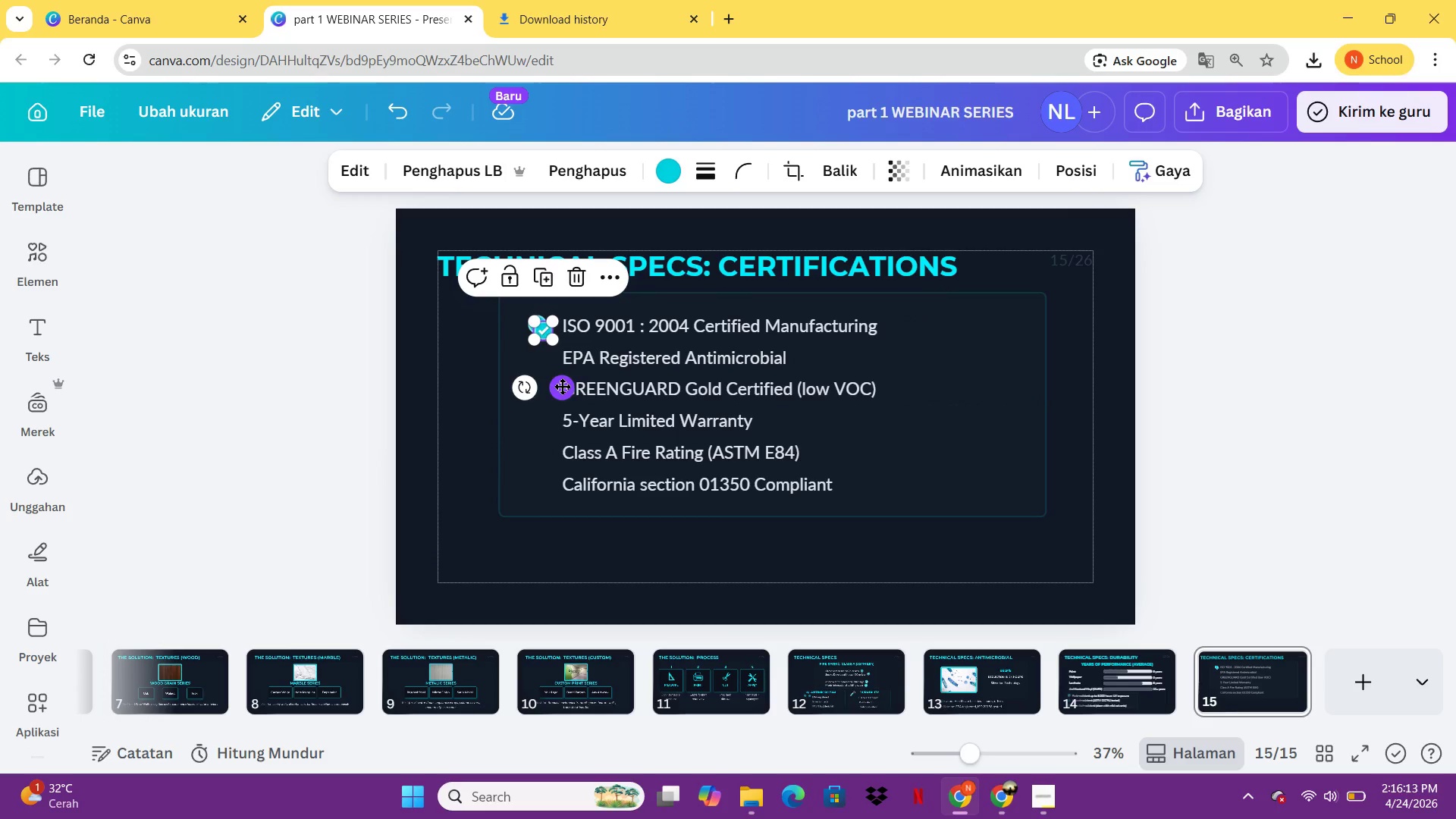 
left_click_drag(start_coordinate=[562, 386], to_coordinate=[558, 412])
 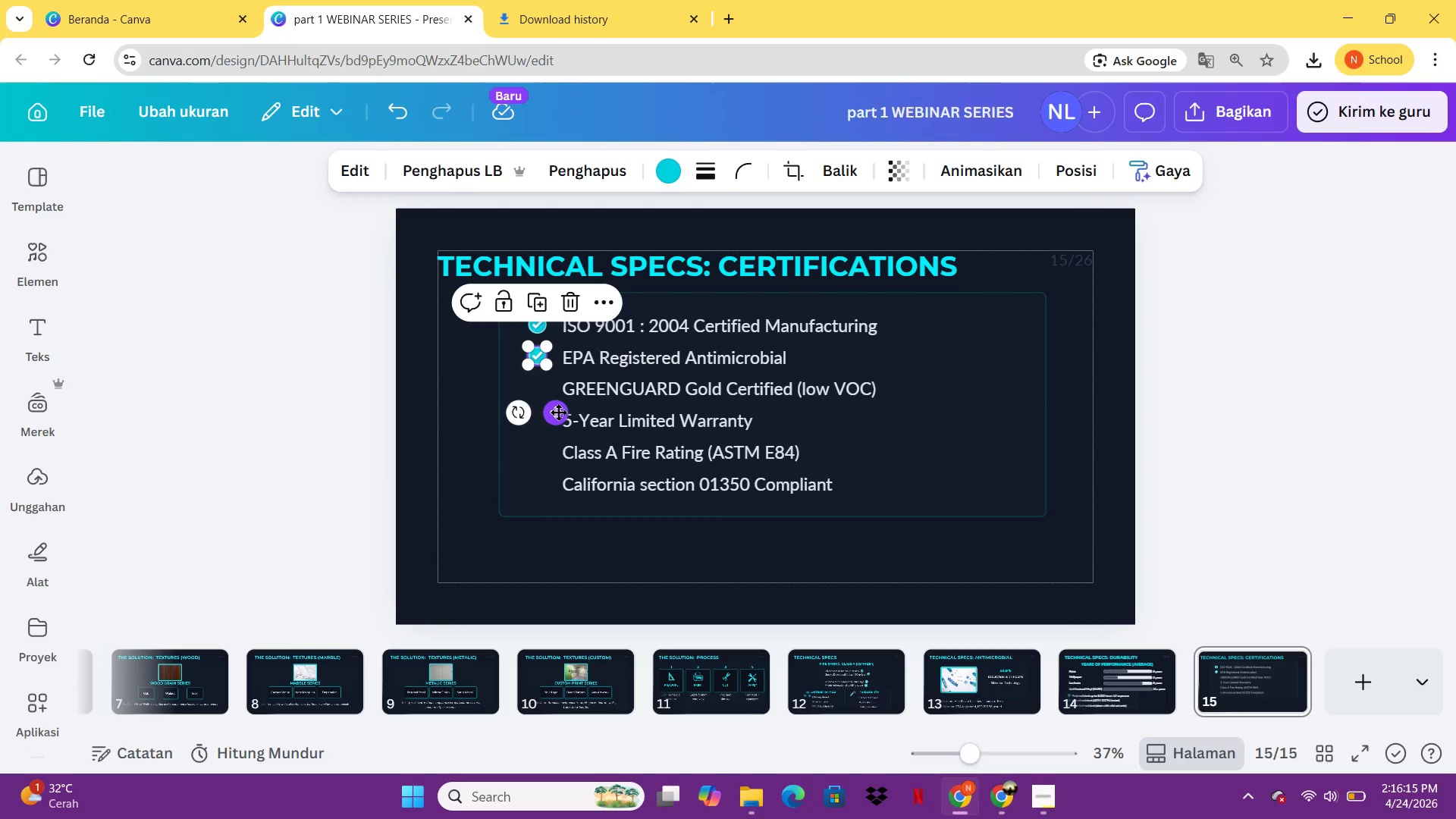 
key(Control+C)
 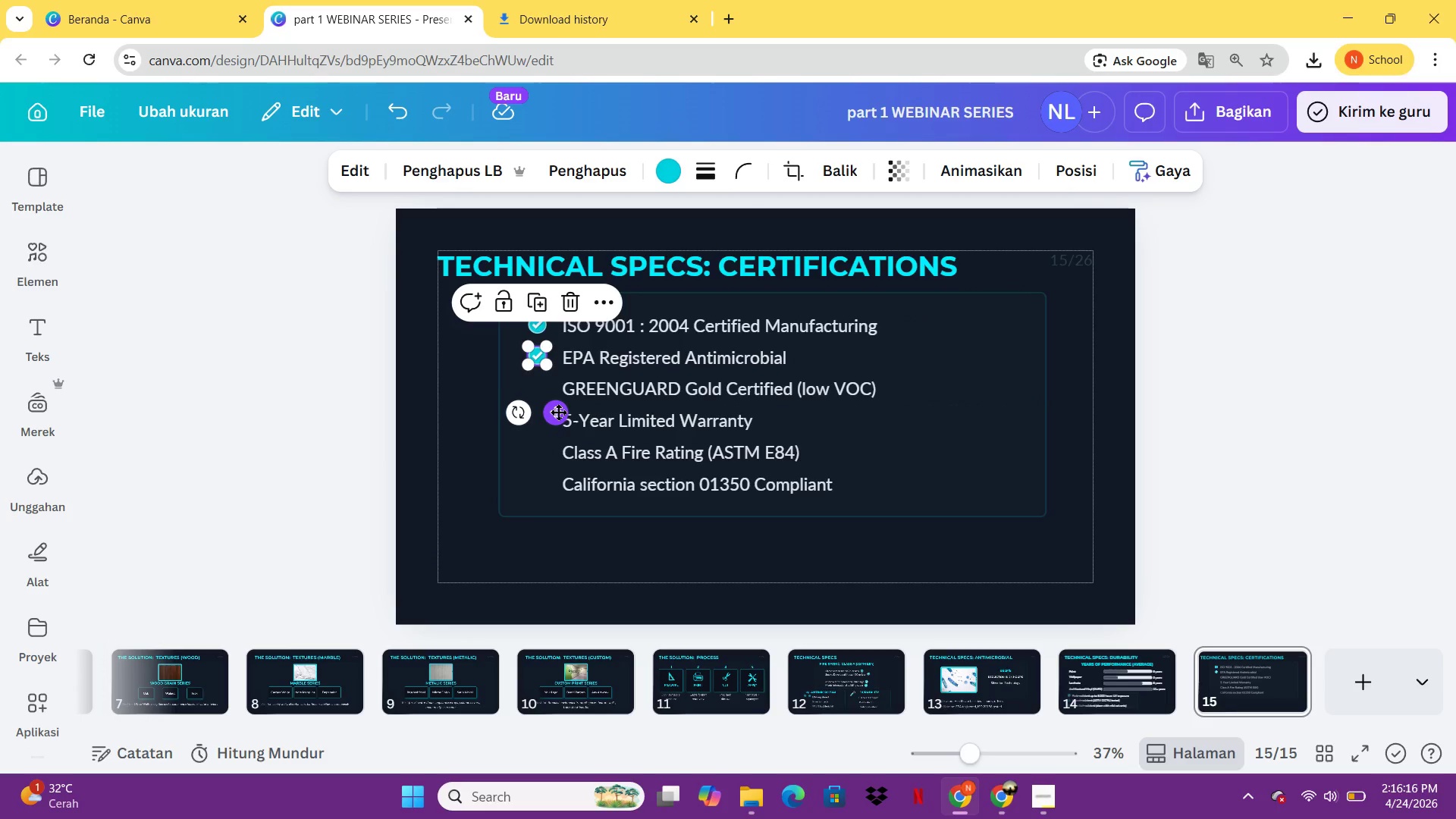 
key(Control+V)
 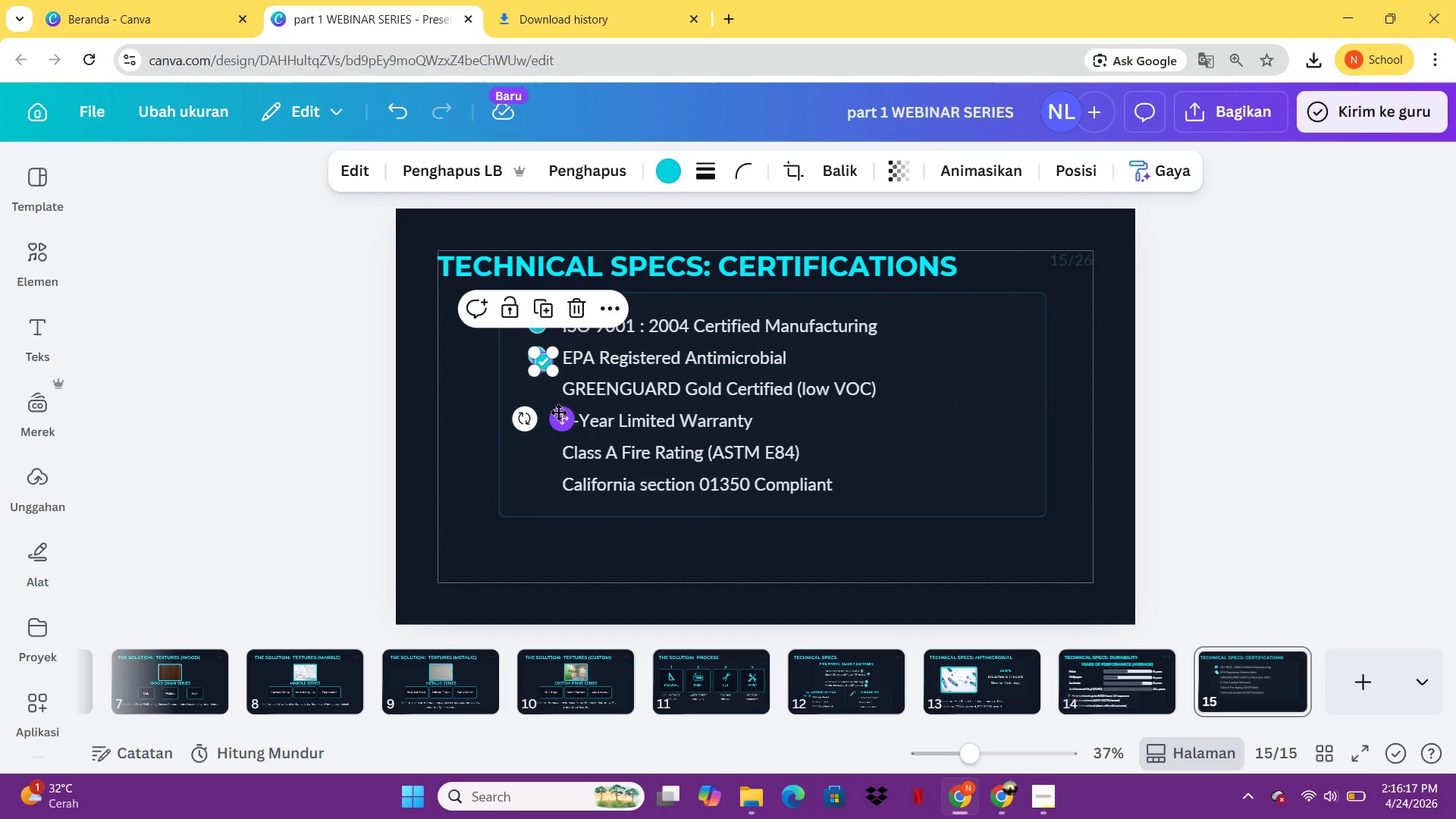 
left_click_drag(start_coordinate=[558, 412], to_coordinate=[554, 439])
 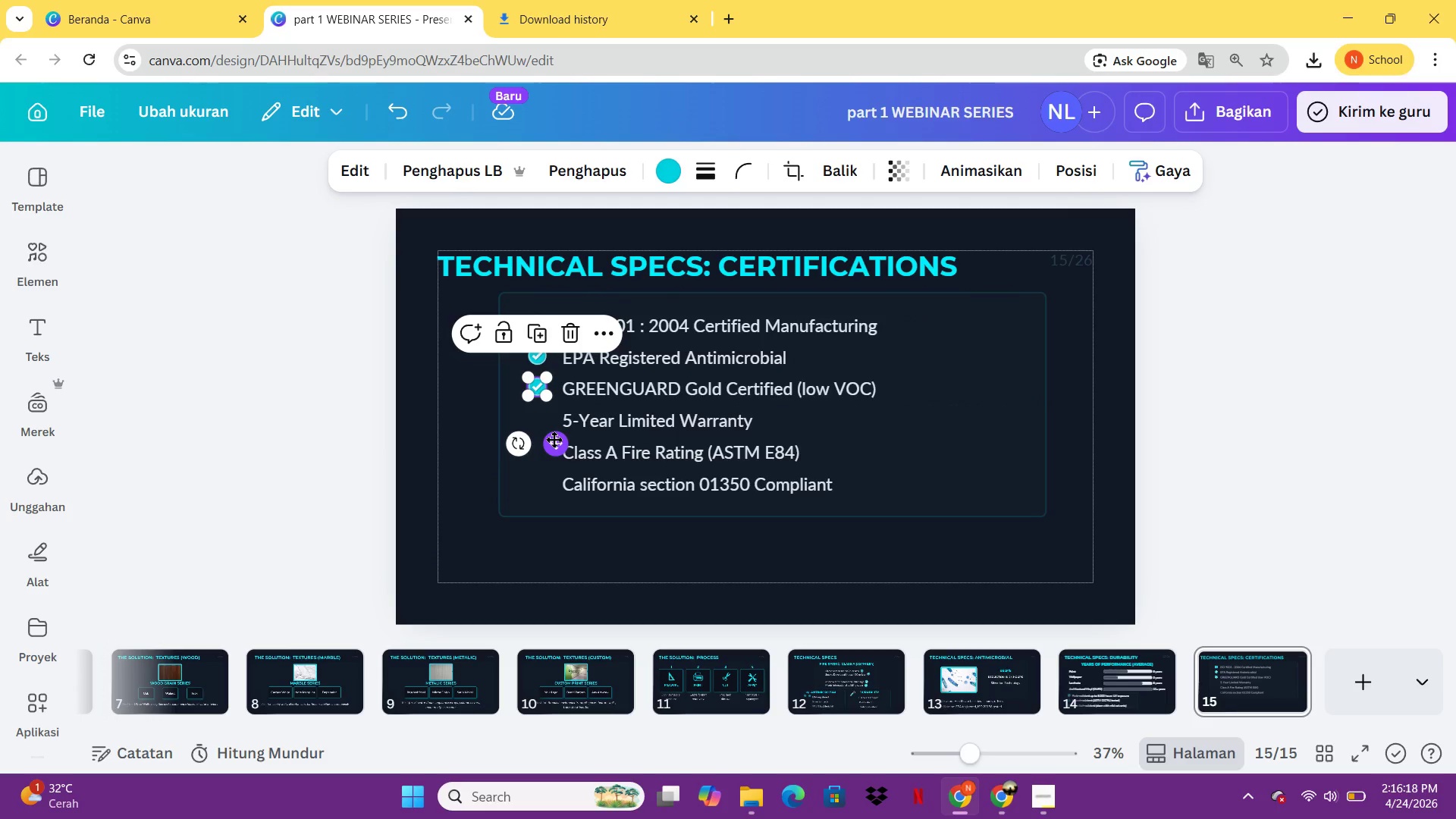 
key(Control+C)
 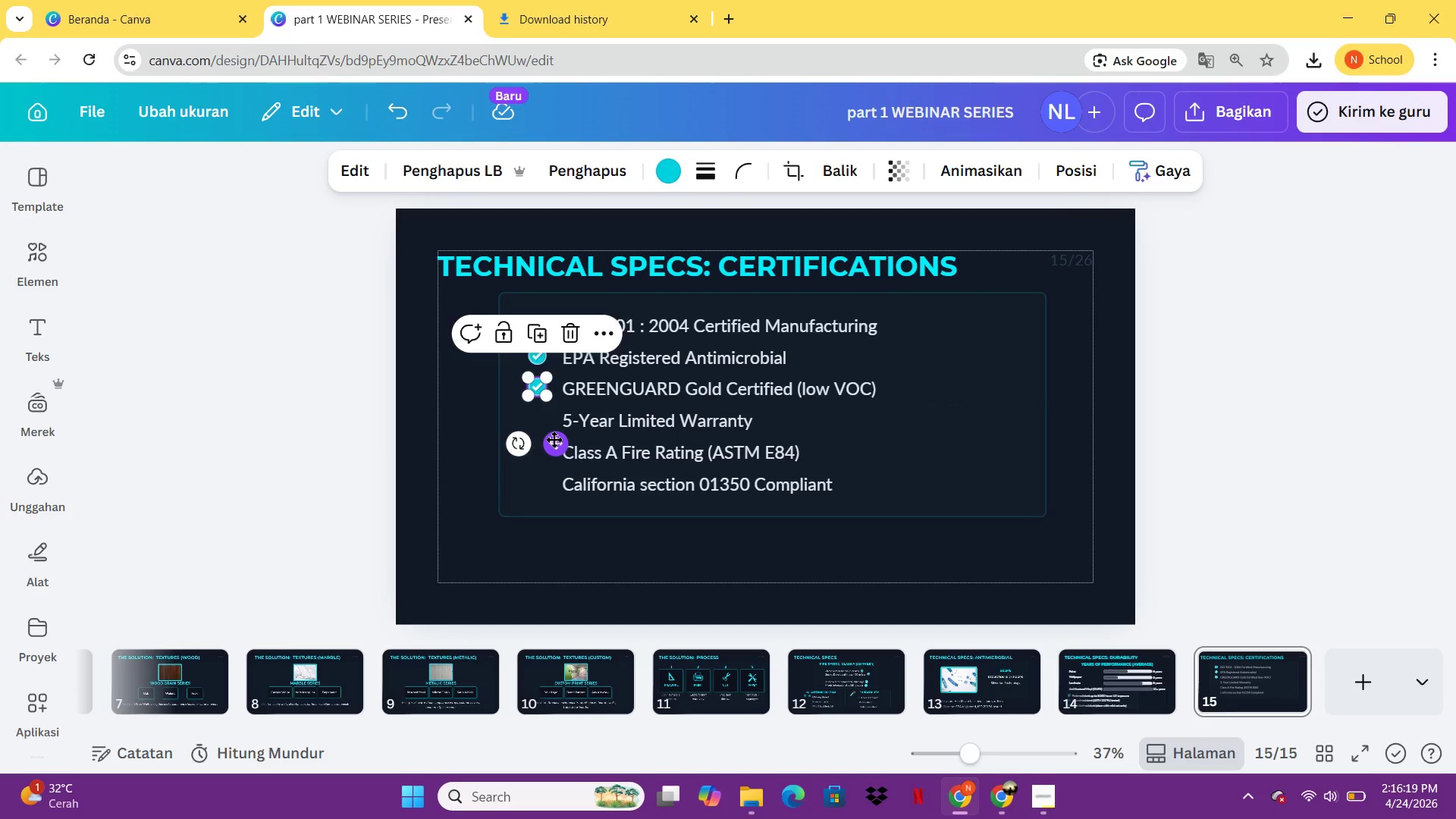 
key(Control+V)
 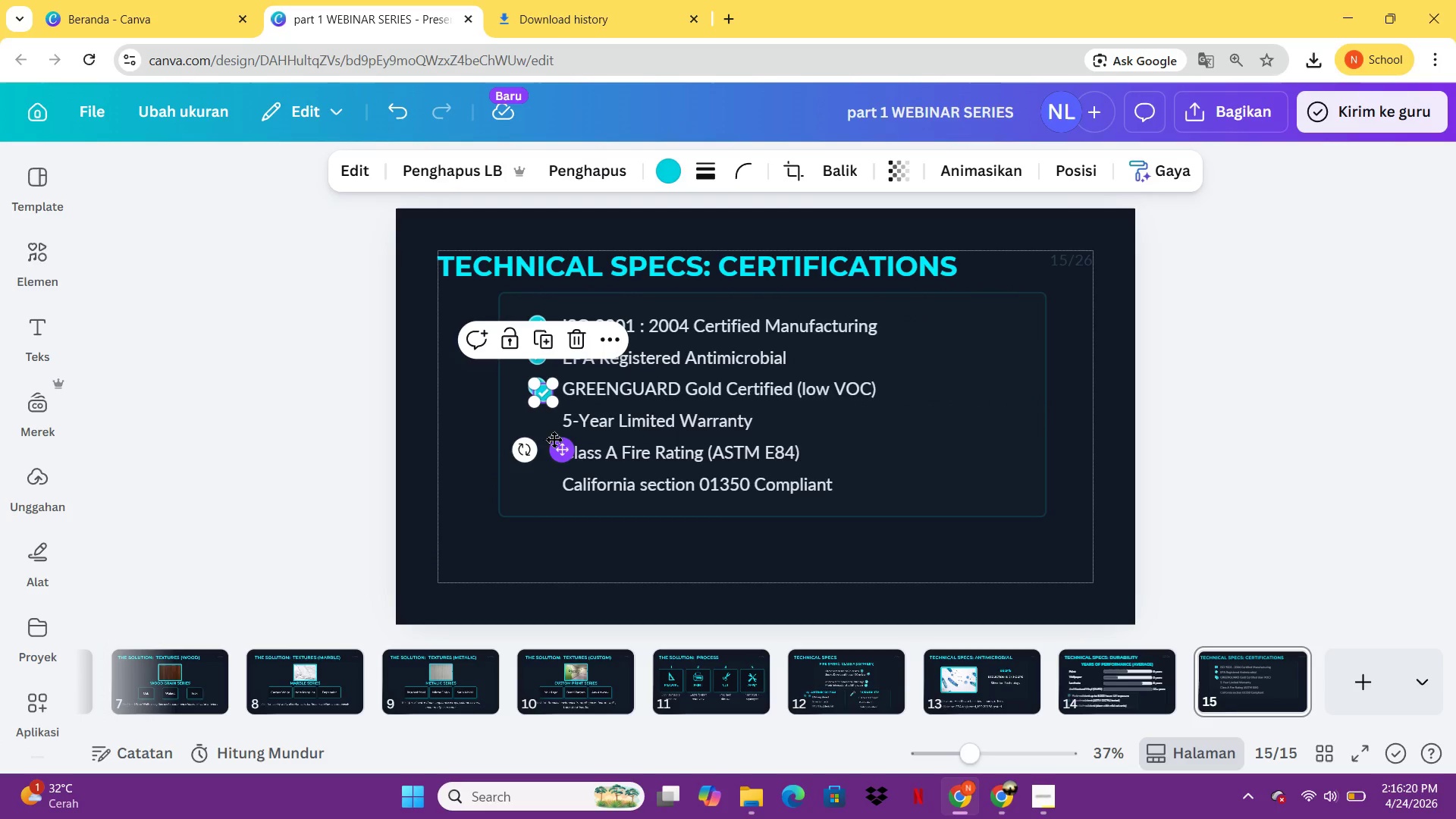 
left_click_drag(start_coordinate=[554, 439], to_coordinate=[549, 465])
 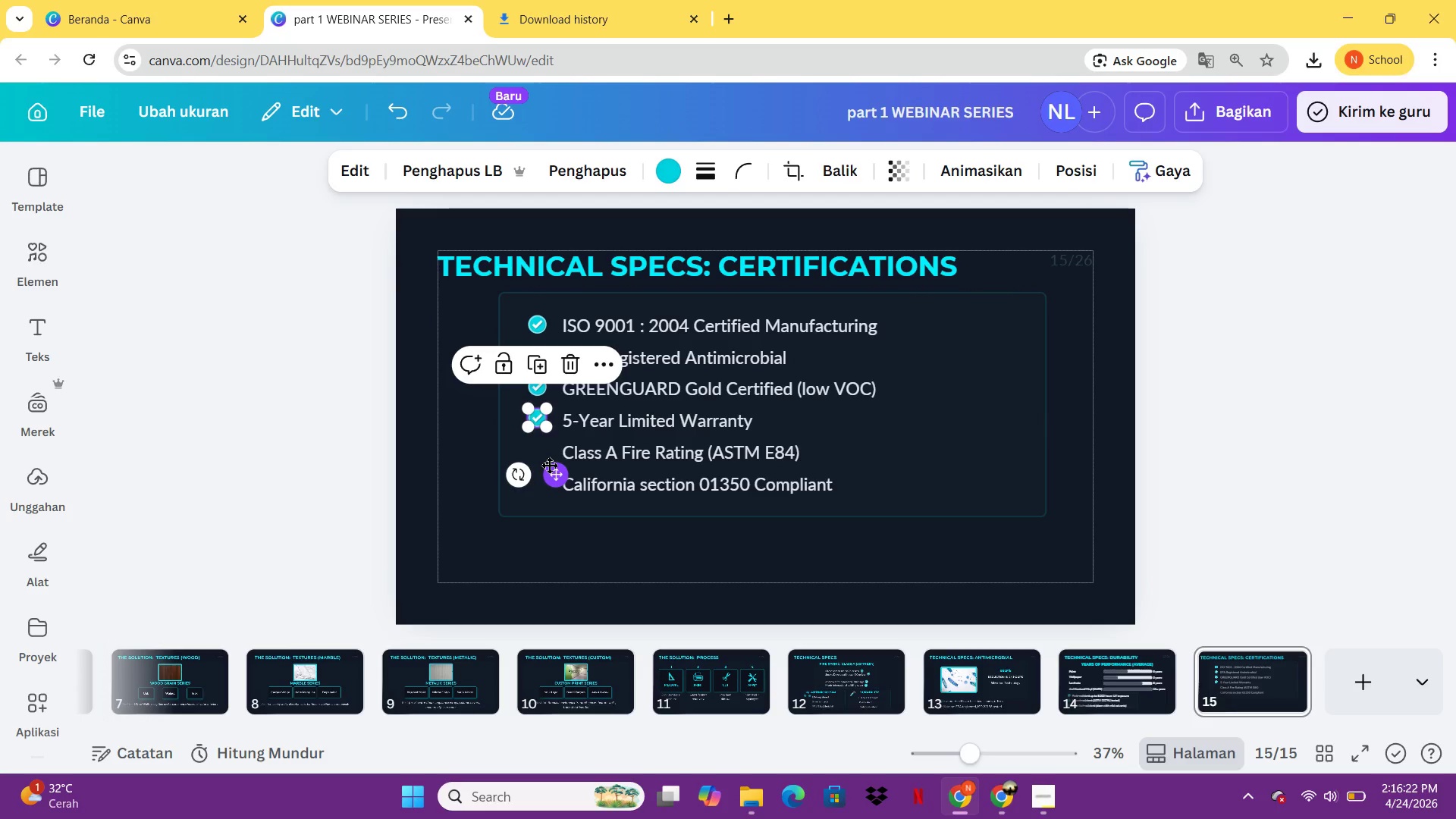 
key(Control+C)
 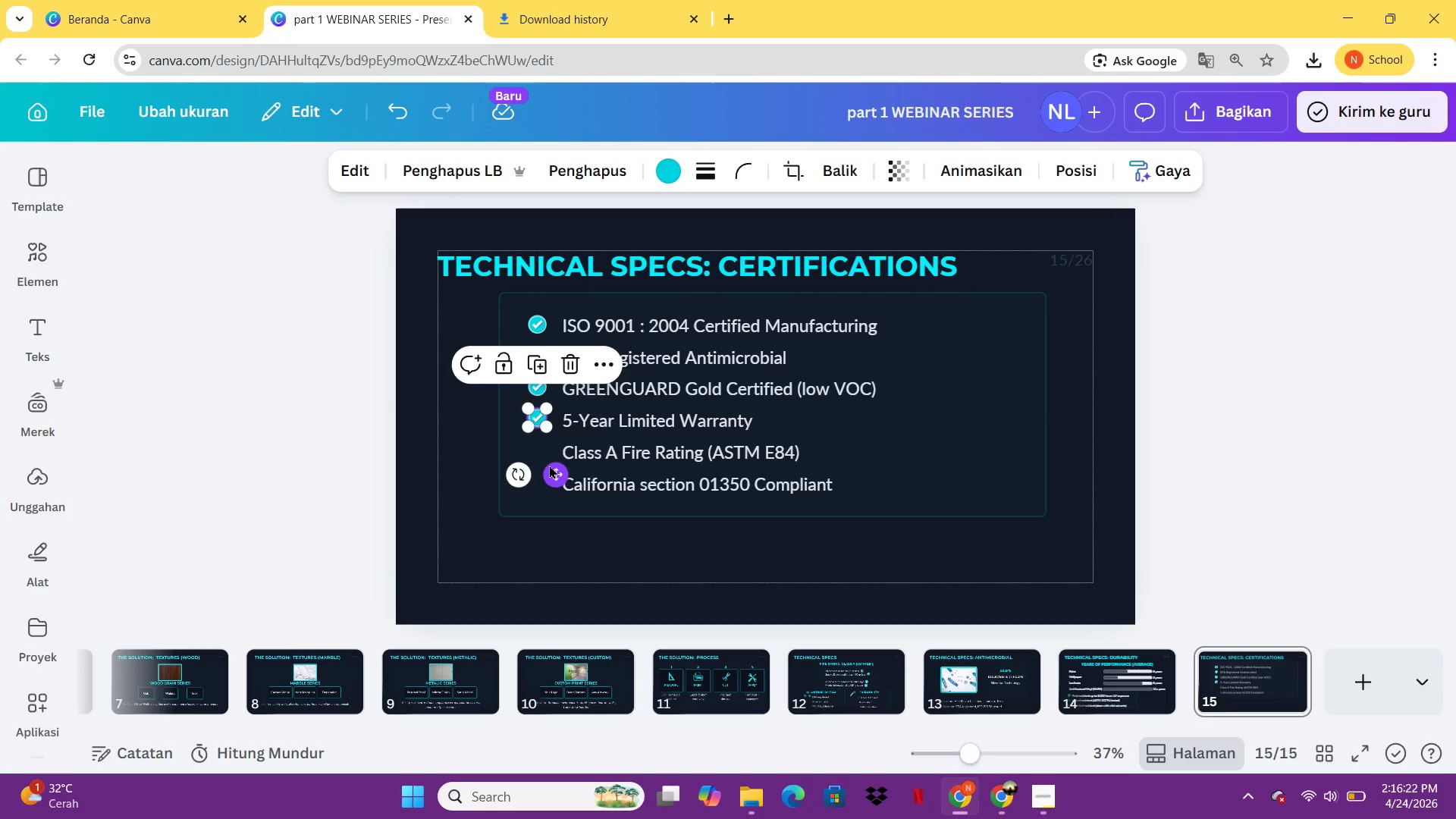 
key(Control+V)
 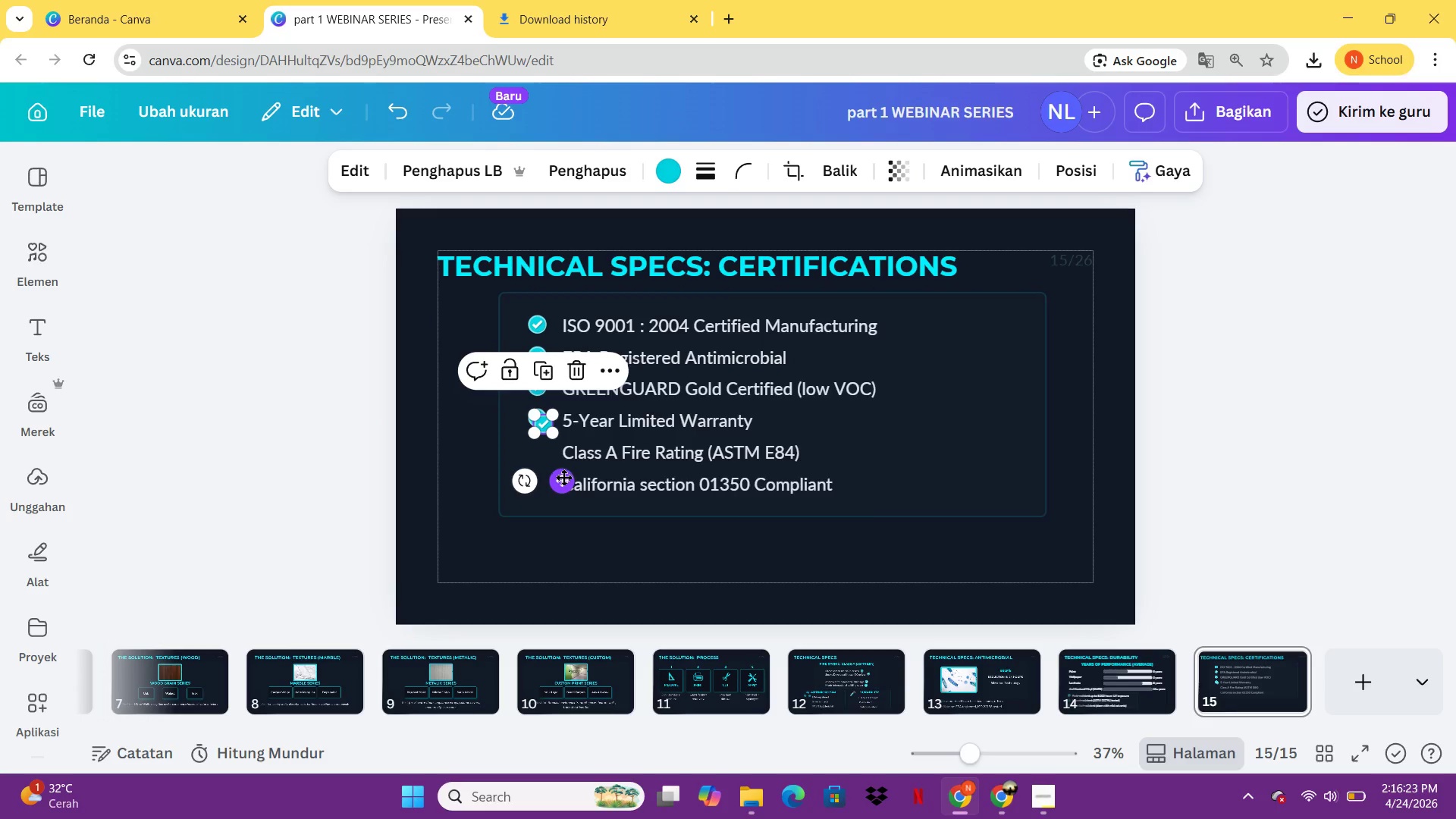 
left_click_drag(start_coordinate=[563, 477], to_coordinate=[558, 505])
 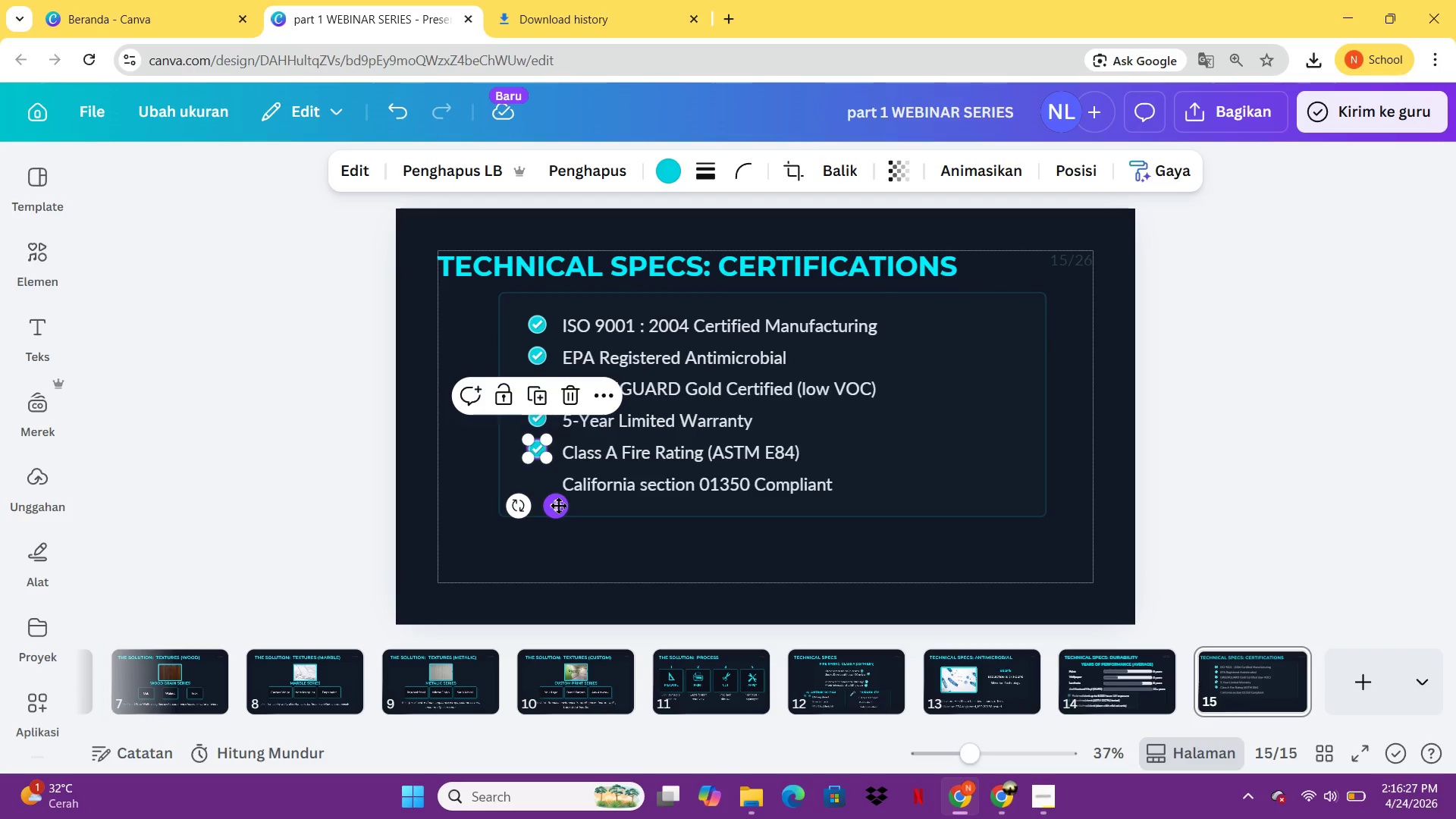 
key(Control+C)
 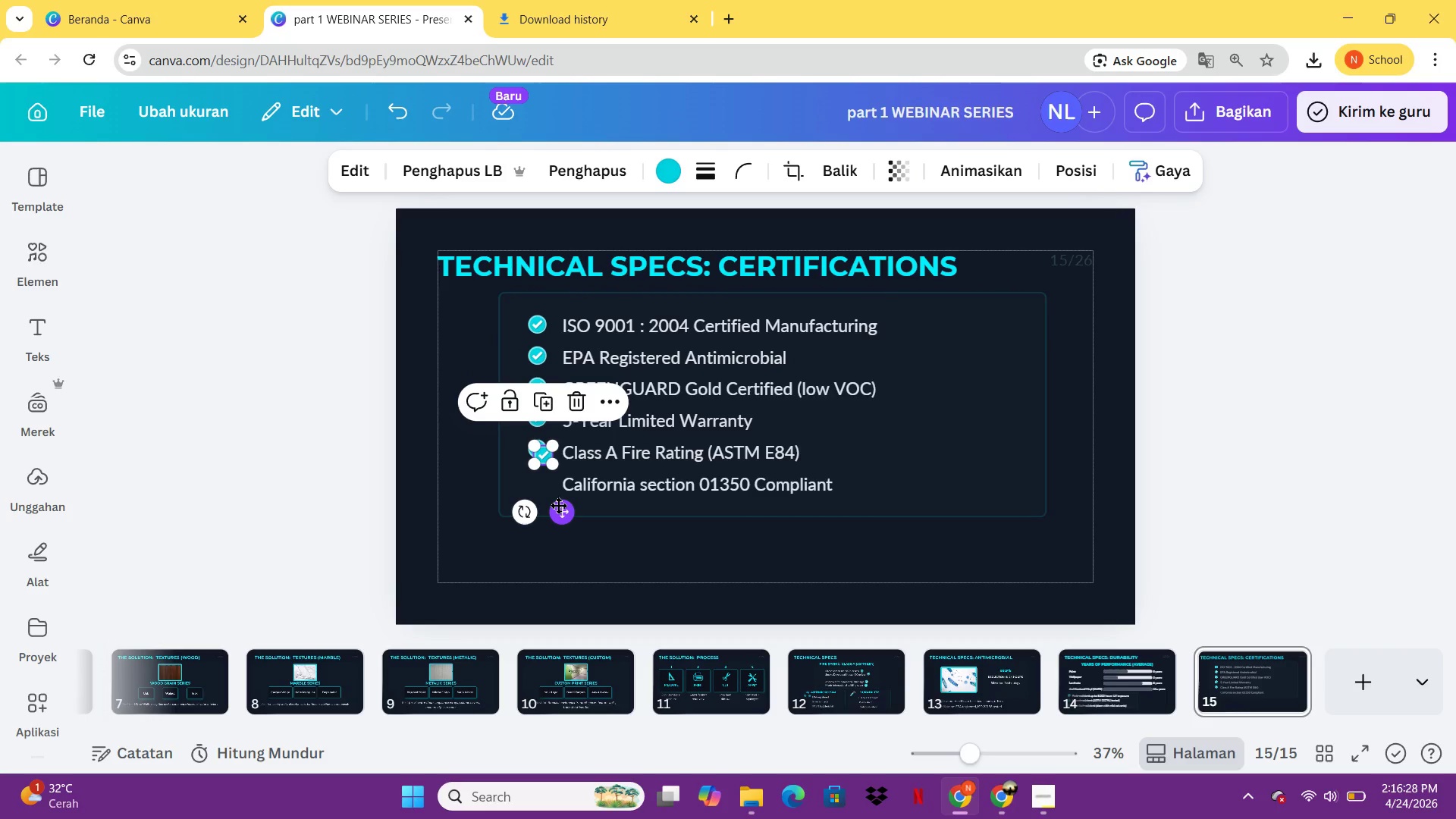 
key(Control+V)
 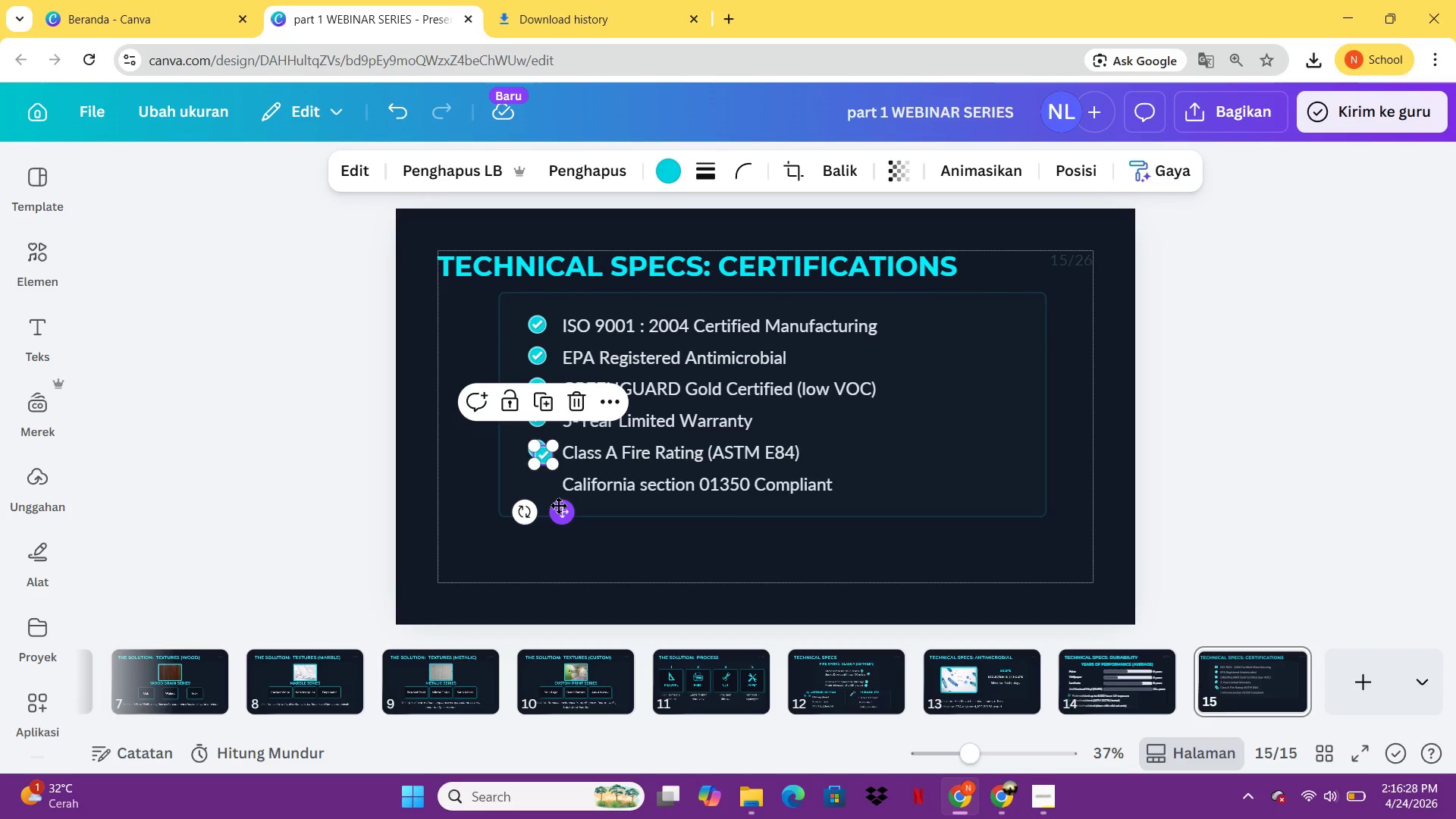 
left_click_drag(start_coordinate=[558, 505], to_coordinate=[552, 535])
 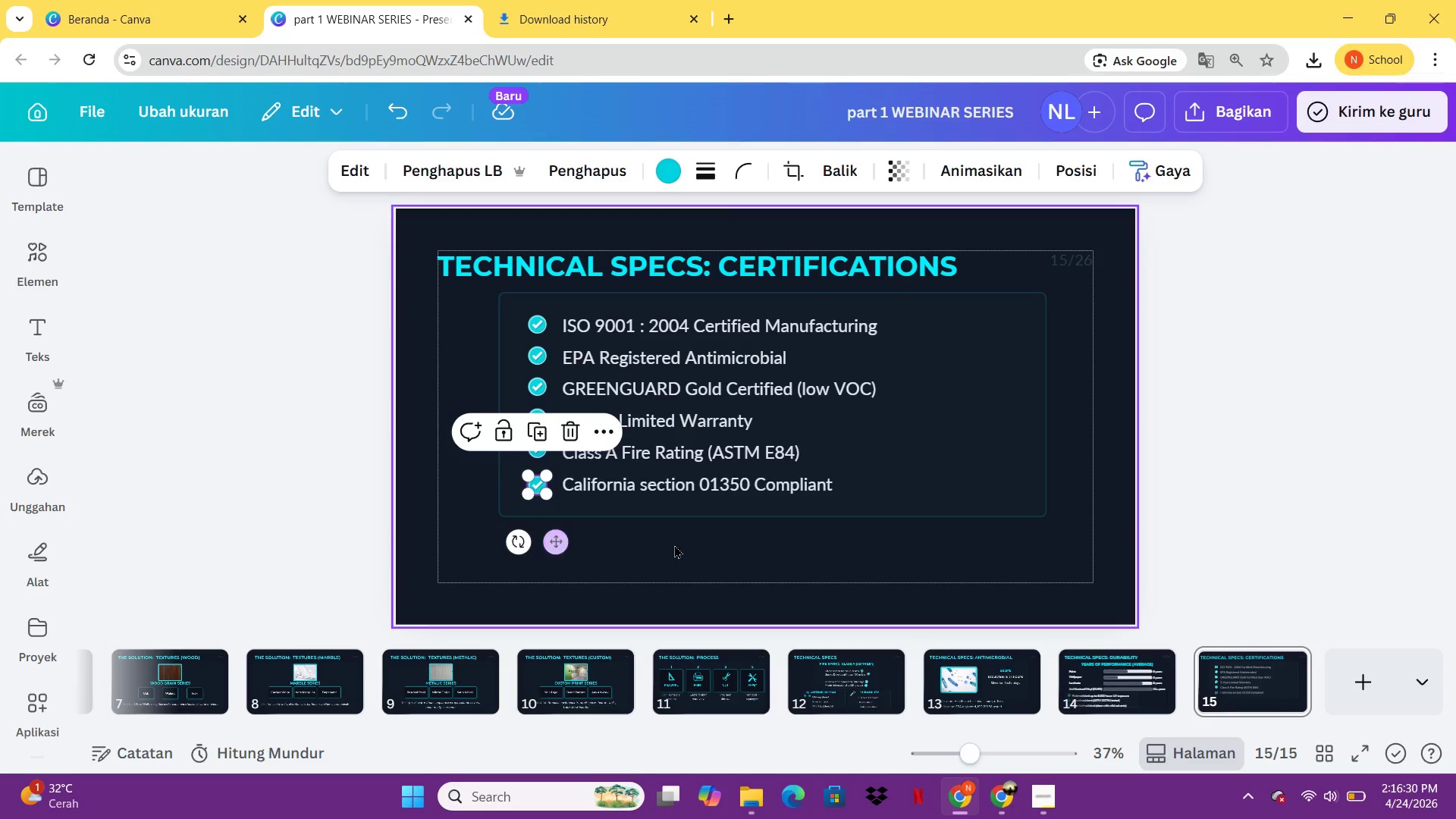 
left_click([674, 544])
 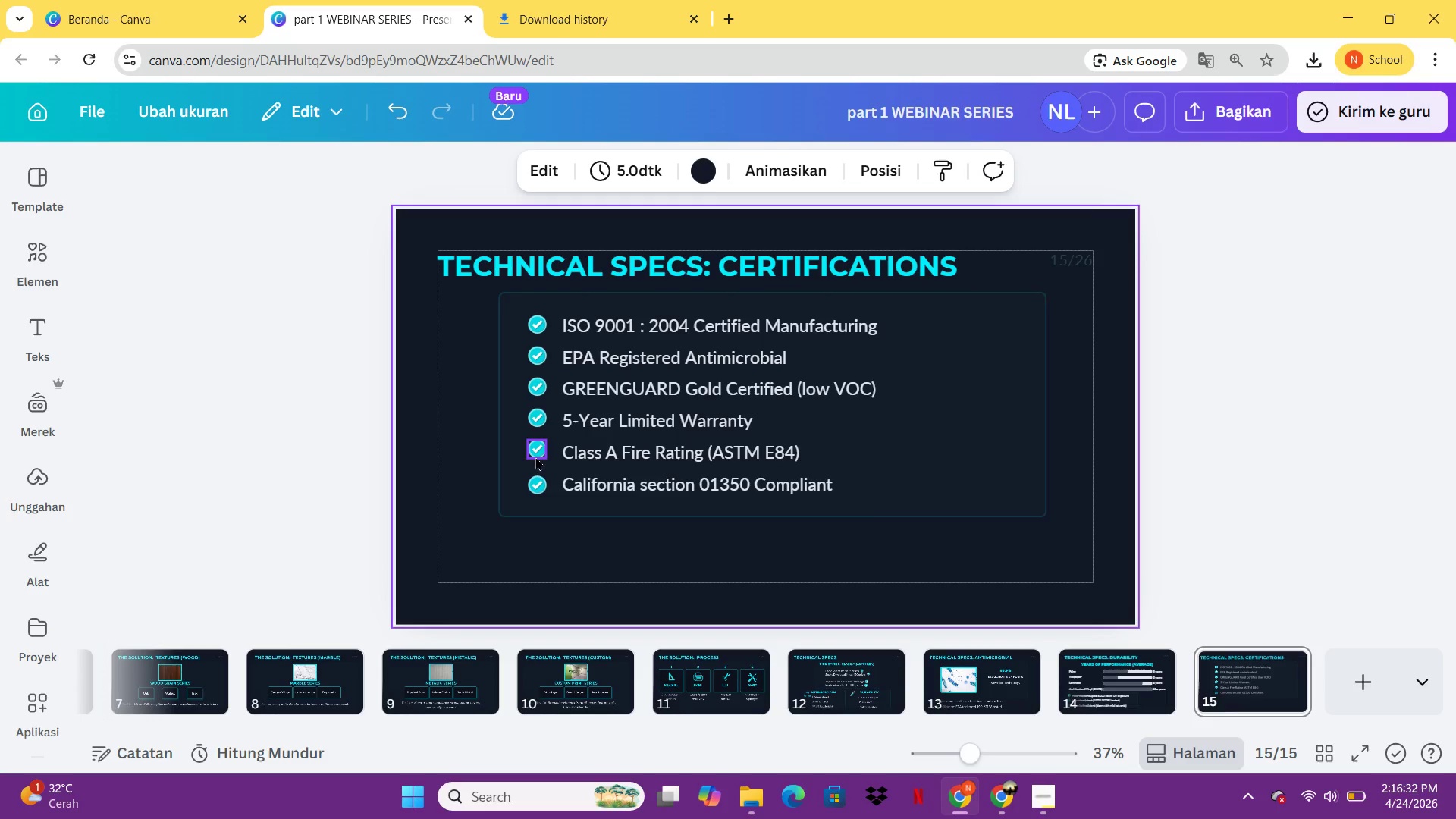 
left_click([535, 444])
 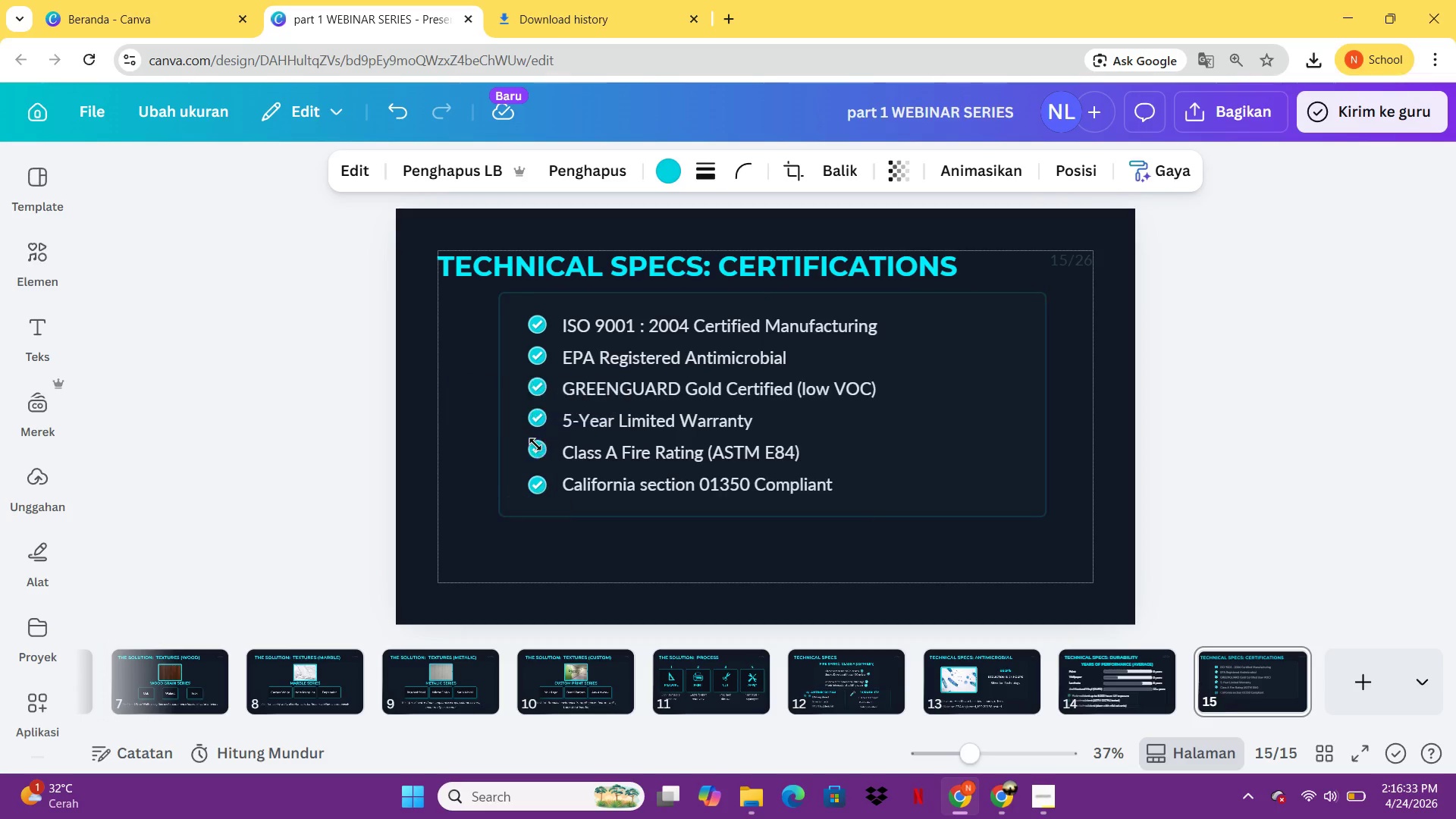 
key(ArrowDown)
 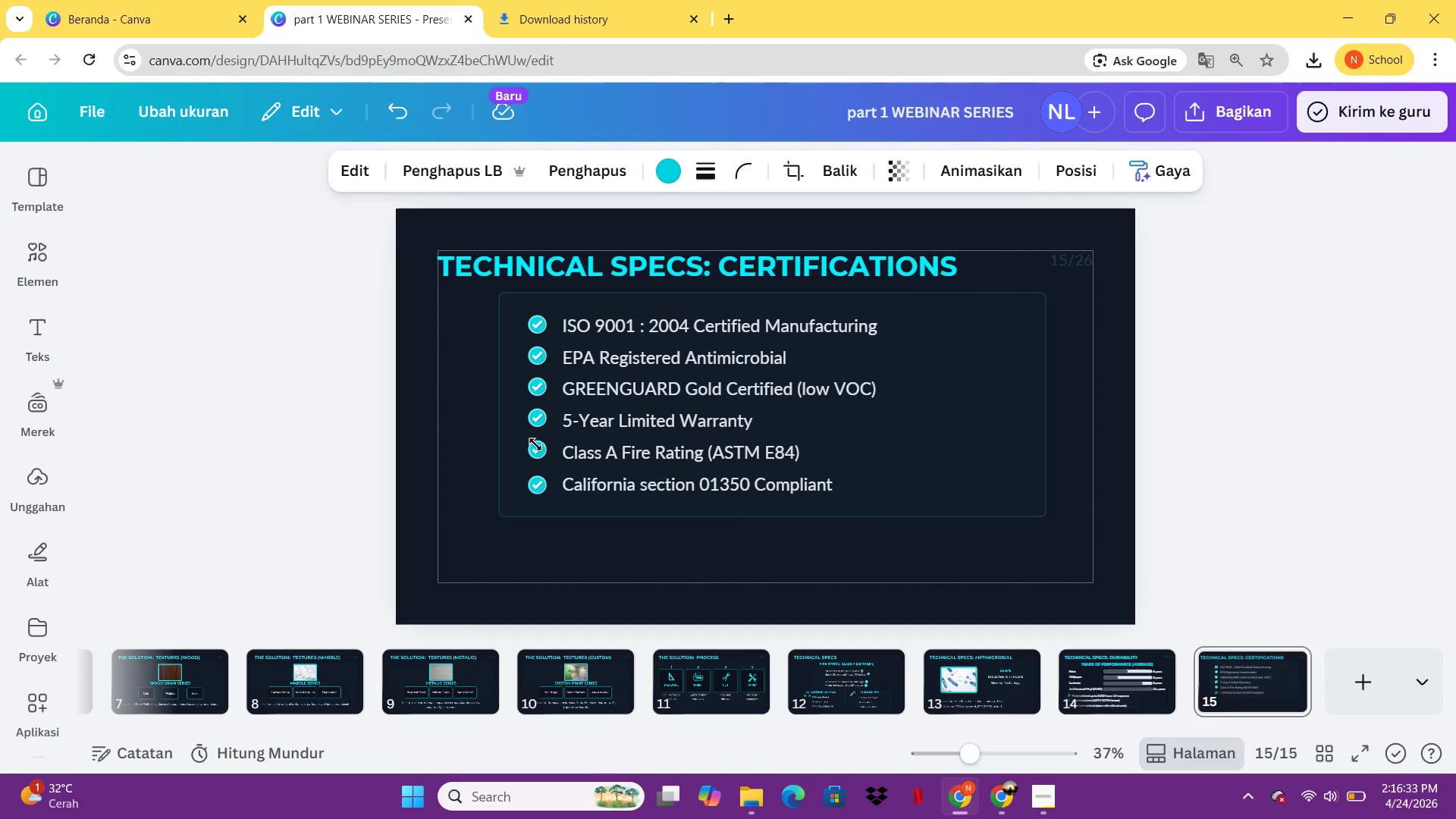 
key(ArrowDown)
 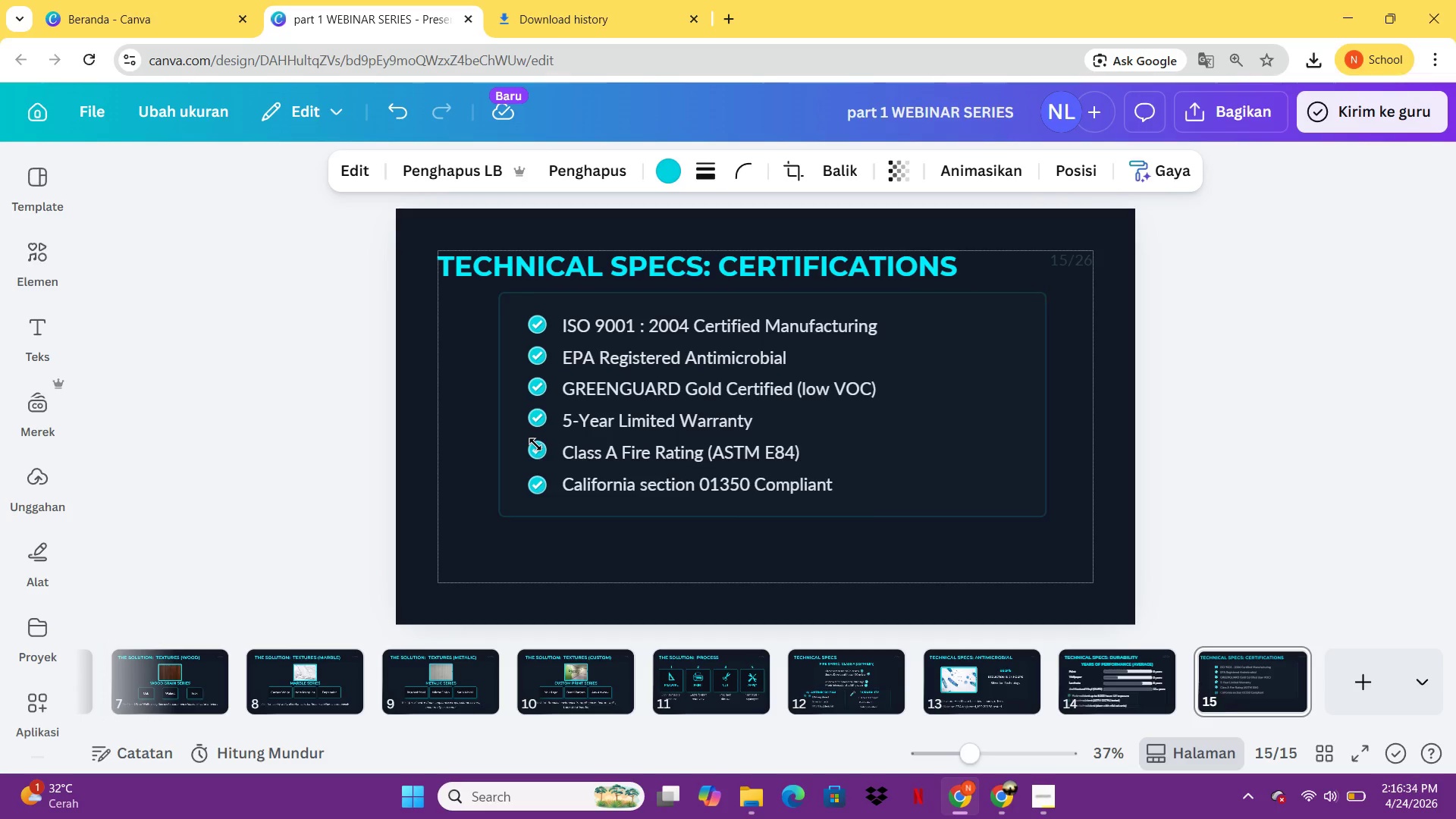 
key(ArrowDown)
 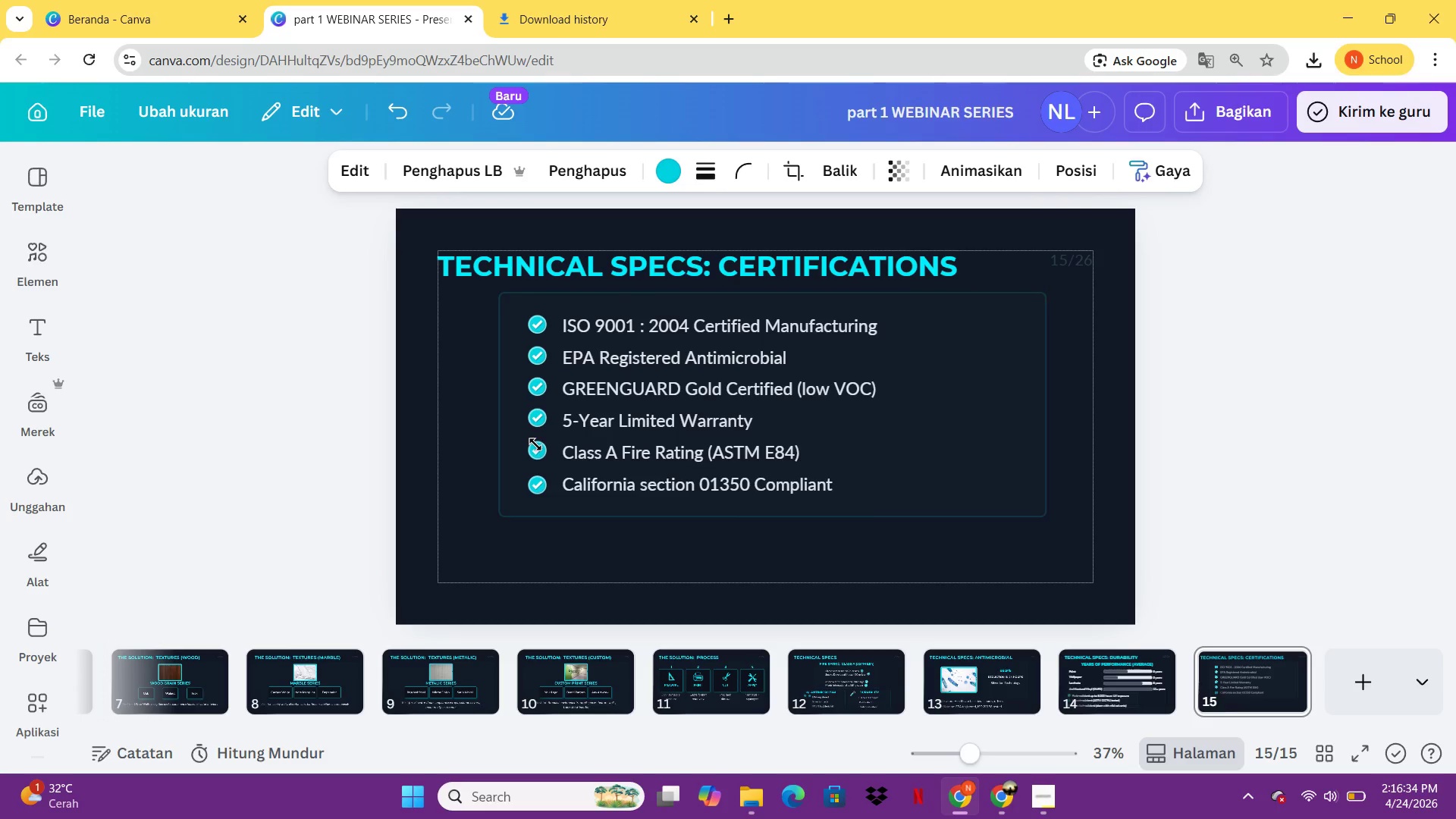 
key(ArrowDown)
 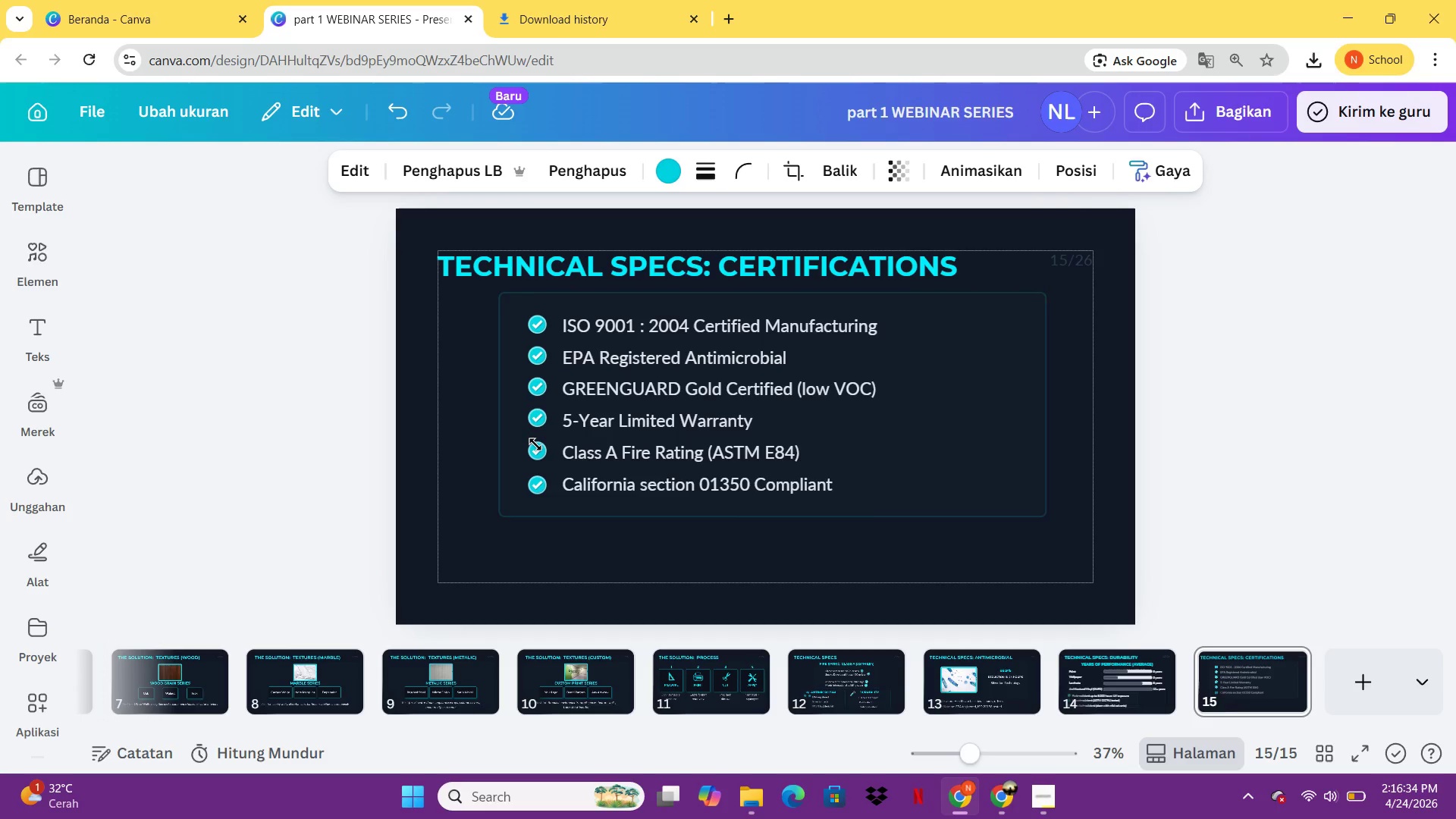 
key(ArrowDown)
 